 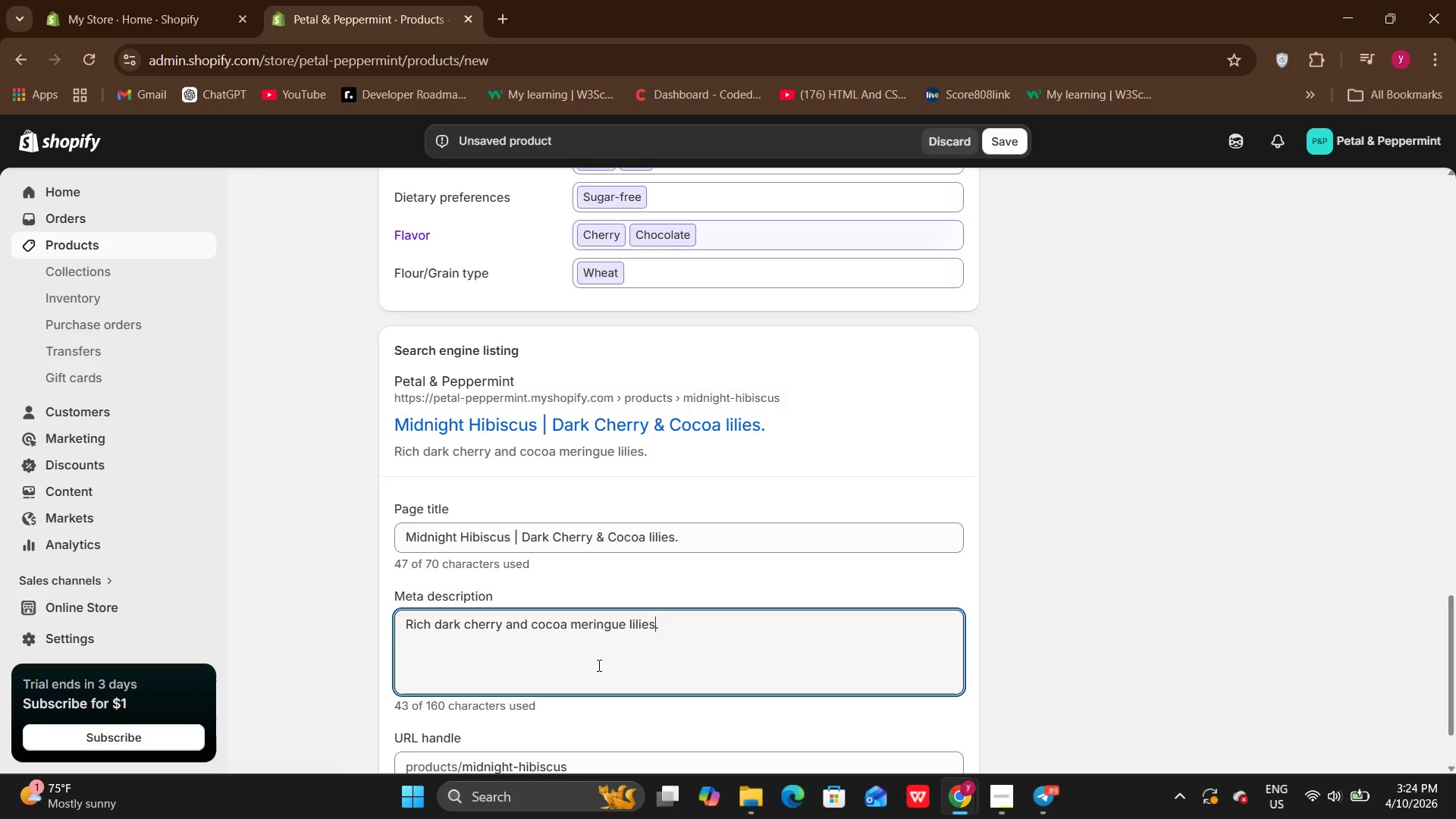 
key(ArrowRight)
 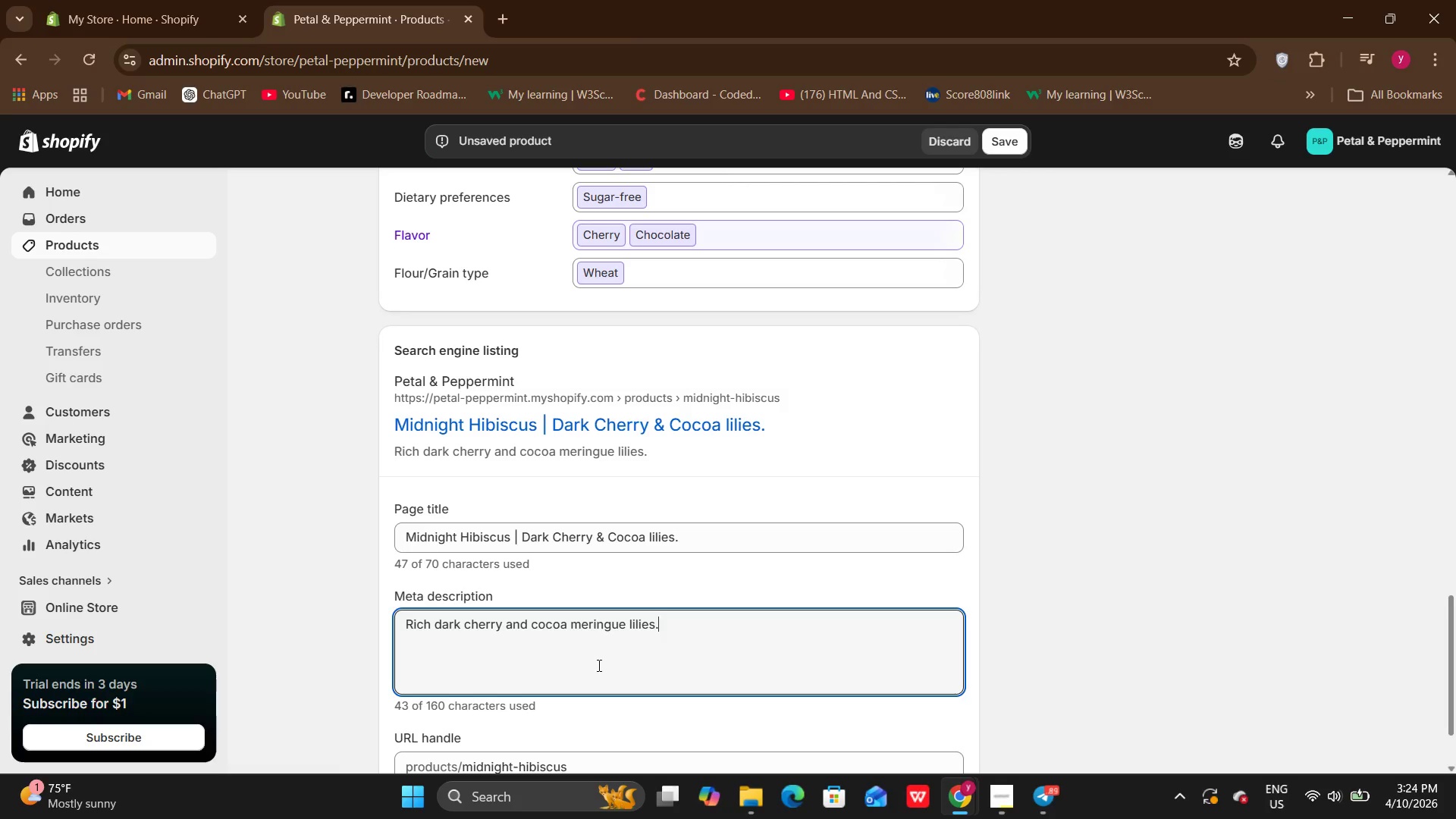 
type( Sp)
key(Backspace)
type(ophisticated keto se=w)
key(Backspace)
key(Backspace)
key(Backspace)
type(weets and ar)
 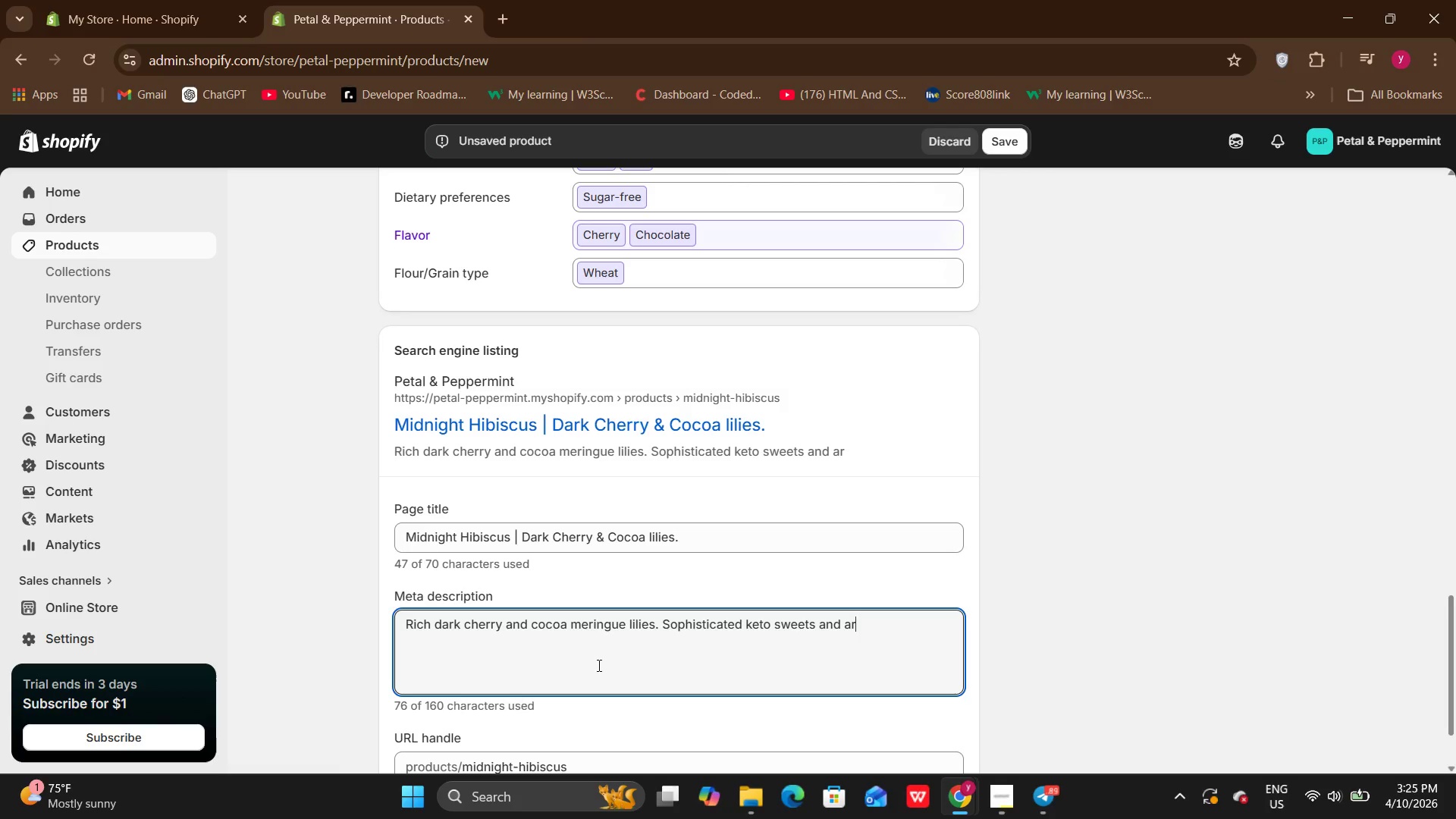 
type(tisanal edible bouqutes for local delivery.)
 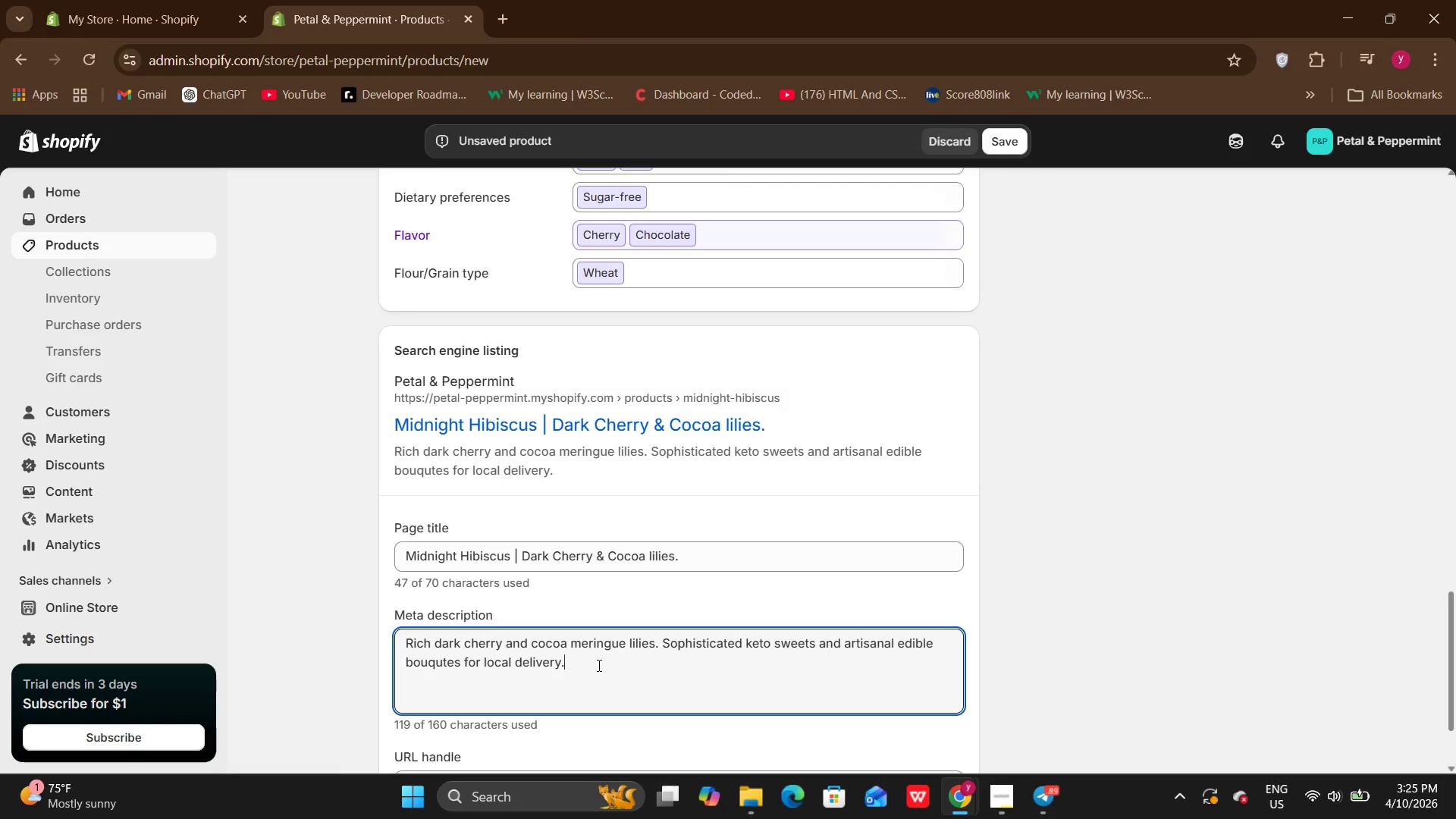 
wait(12.56)
 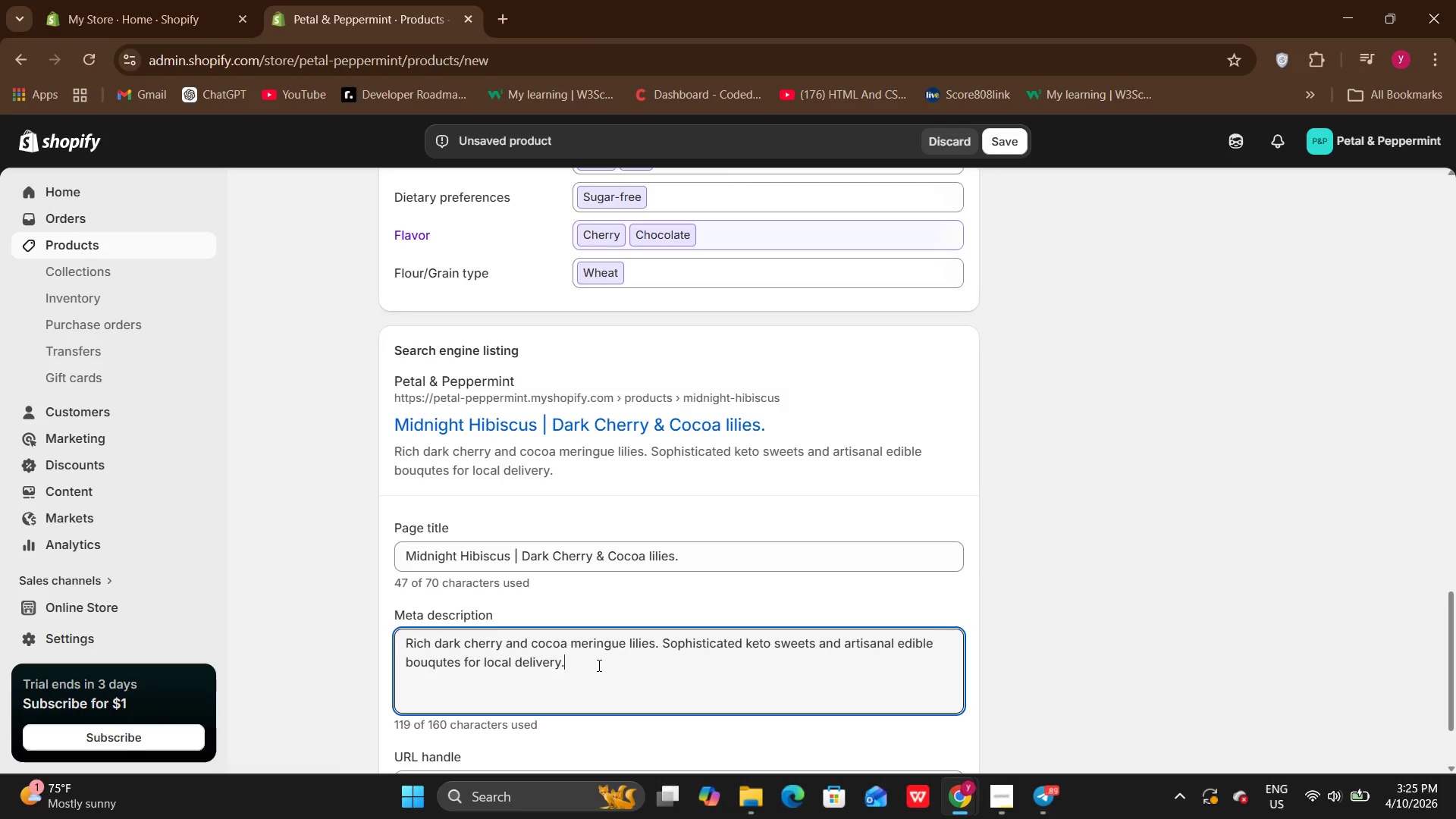 
left_click_drag(start_coordinate=[1455, 645], to_coordinate=[1423, 286])
 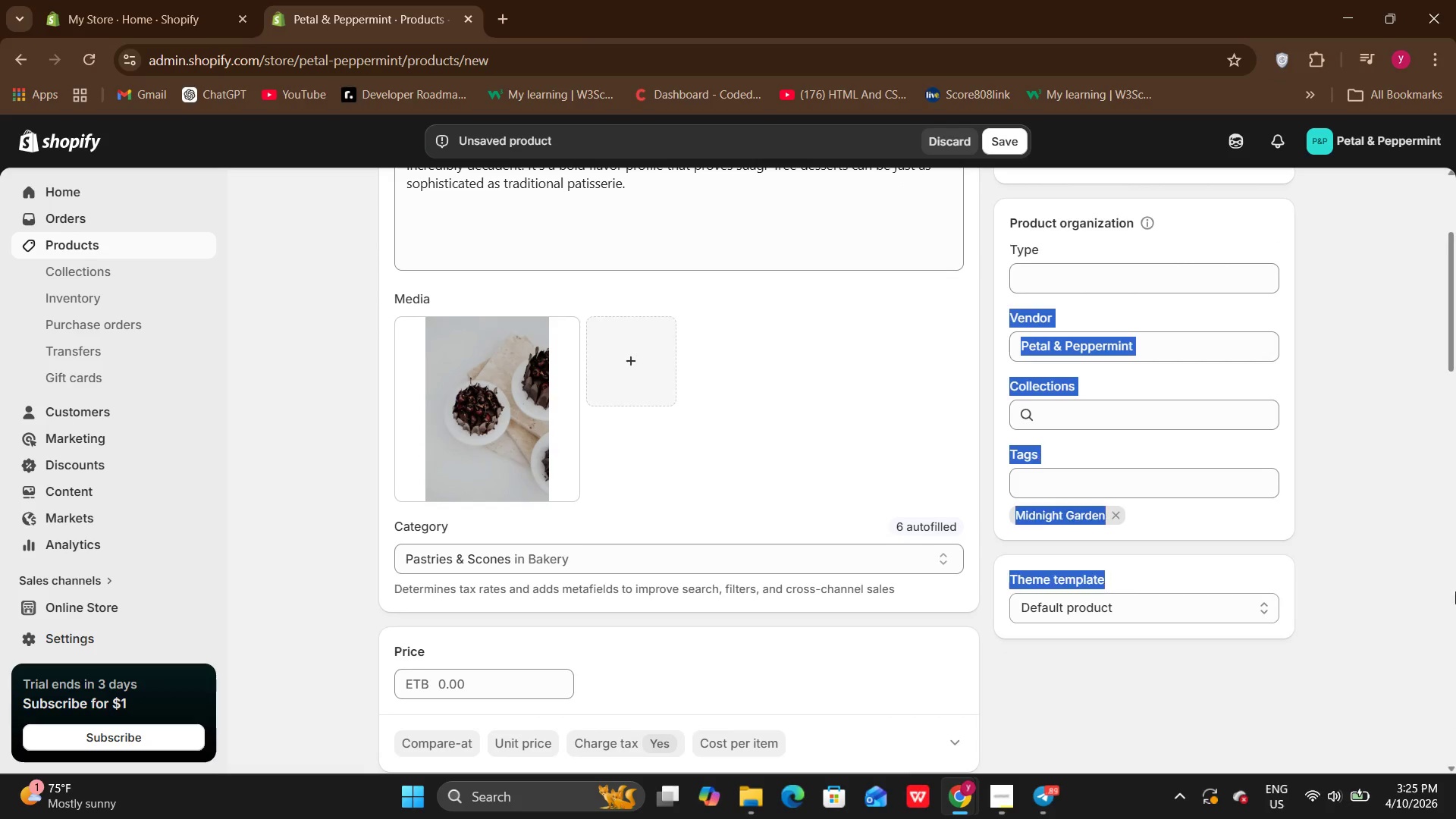 
left_click_drag(start_coordinate=[1423, 286], to_coordinate=[1439, 698])
 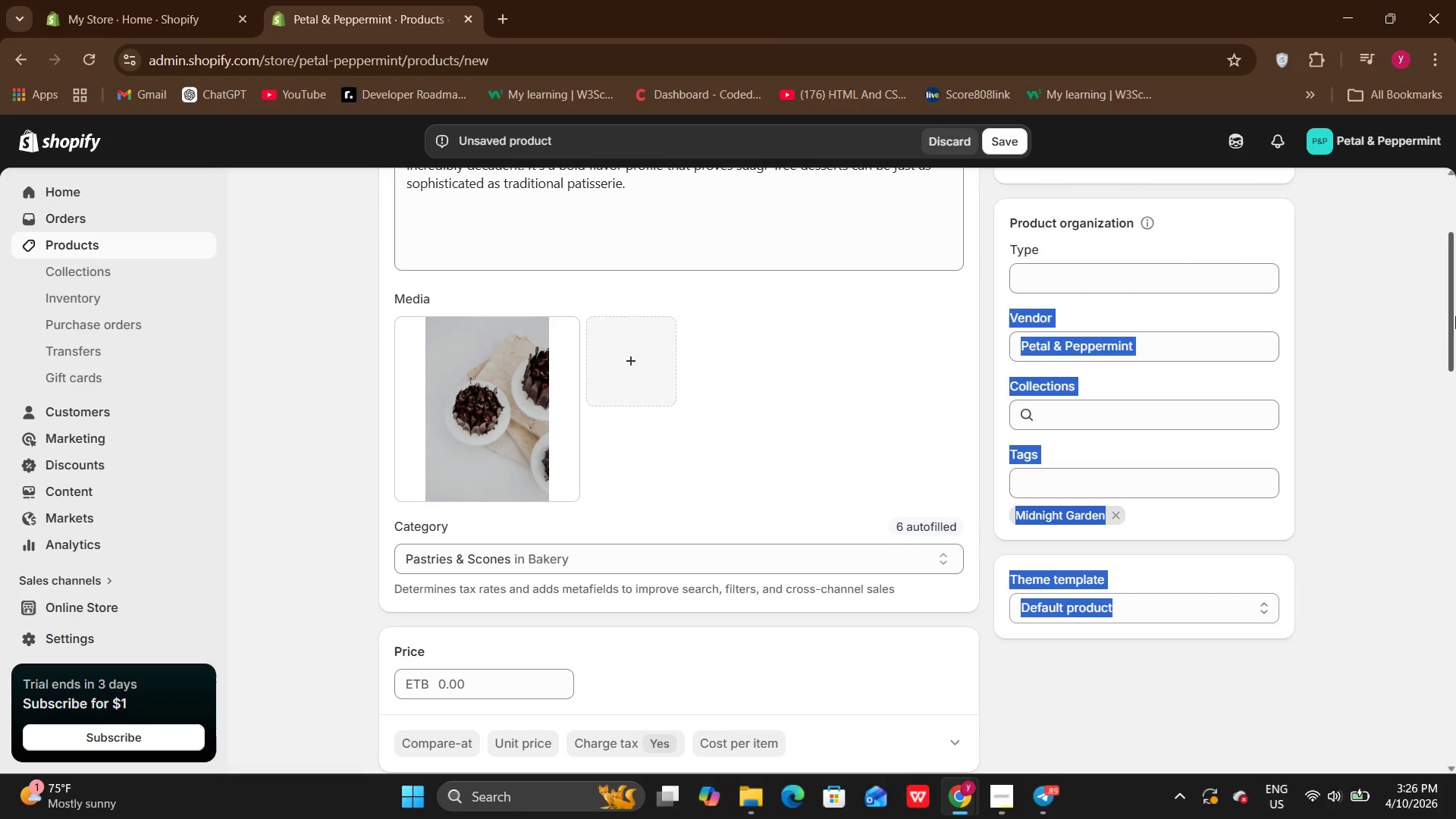 
left_click_drag(start_coordinate=[1455, 316], to_coordinate=[1455, 695])
 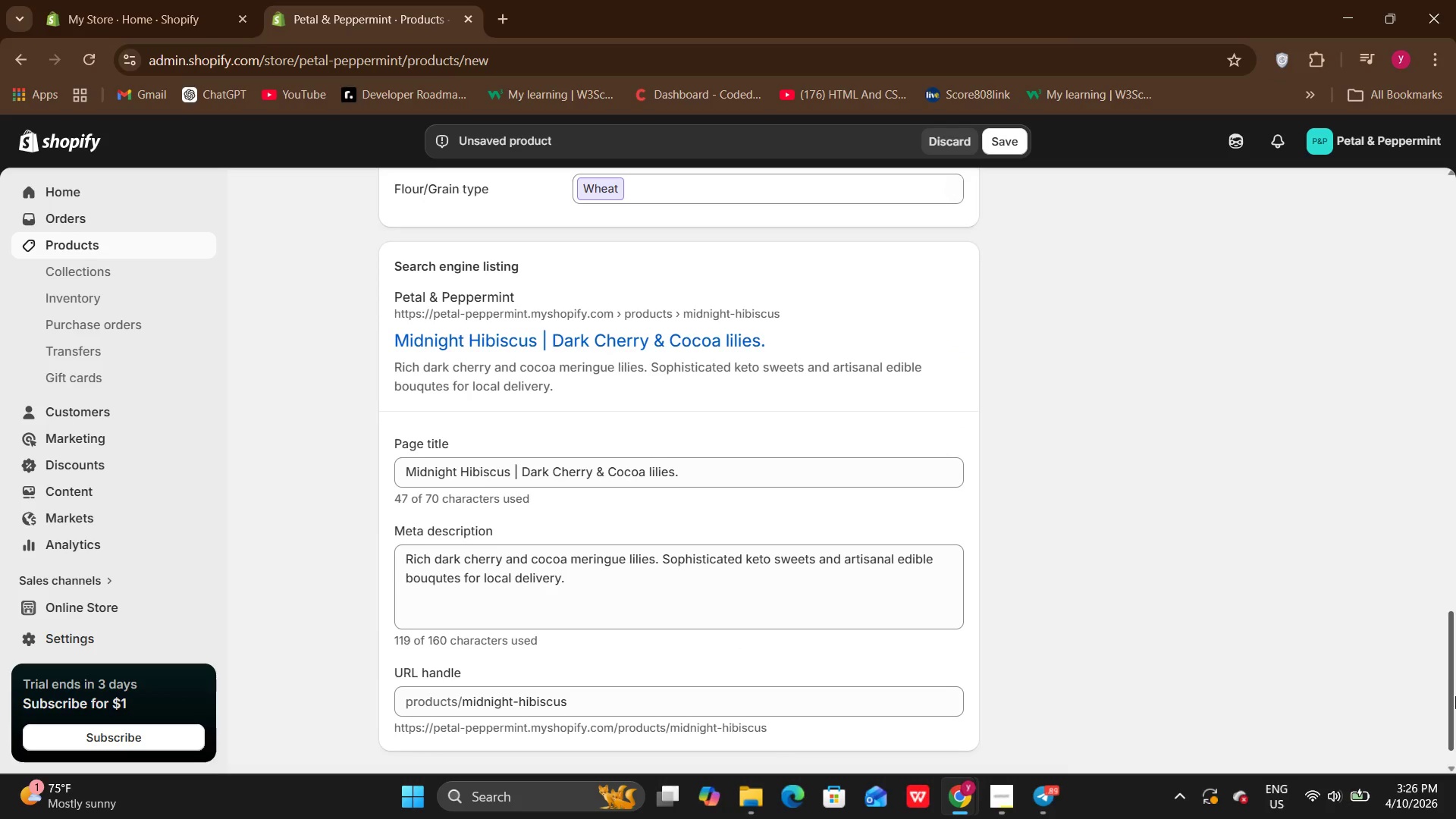 
left_click_drag(start_coordinate=[1455, 698], to_coordinate=[1455, 735])
 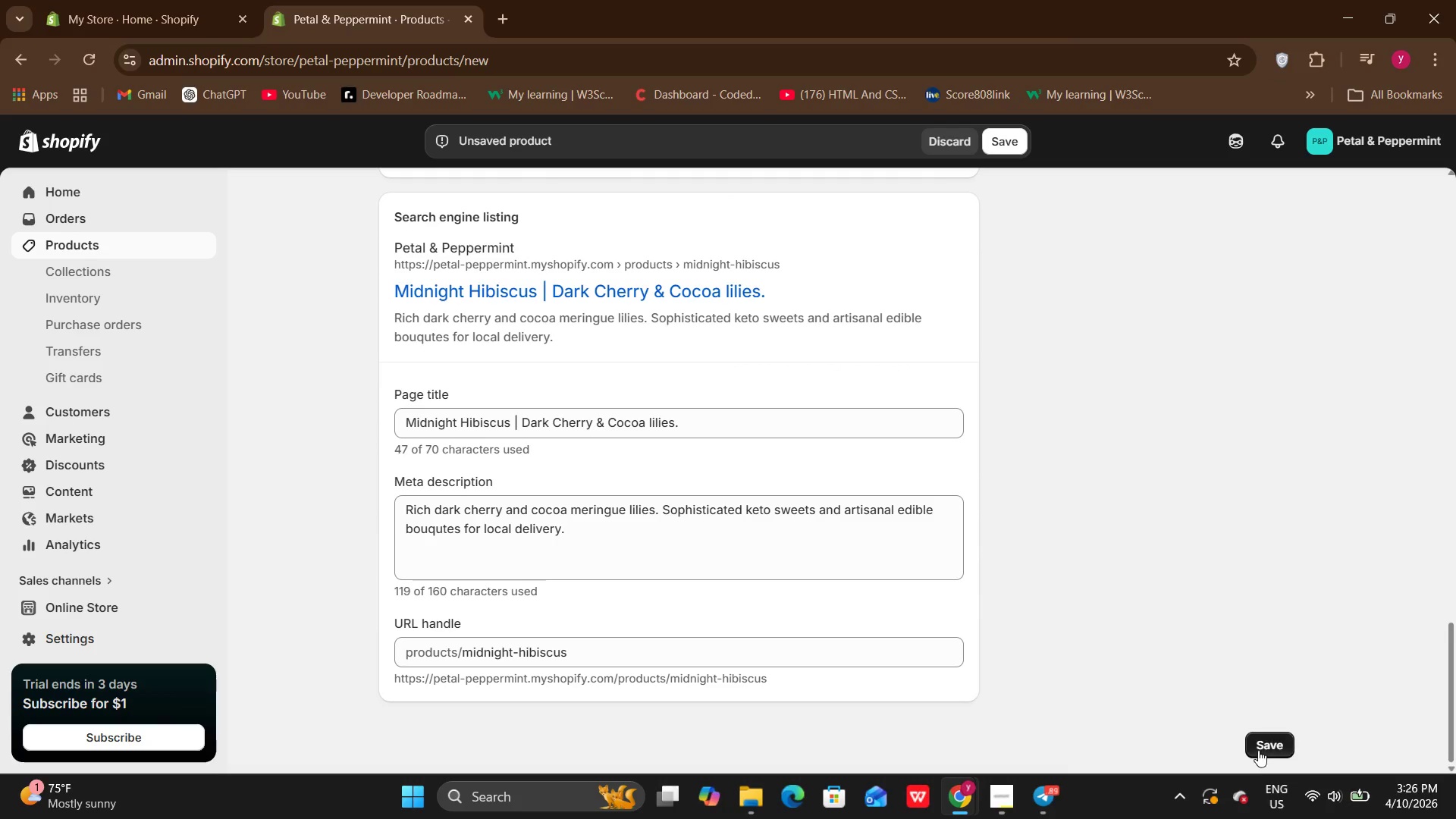 
left_click([1258, 750])
 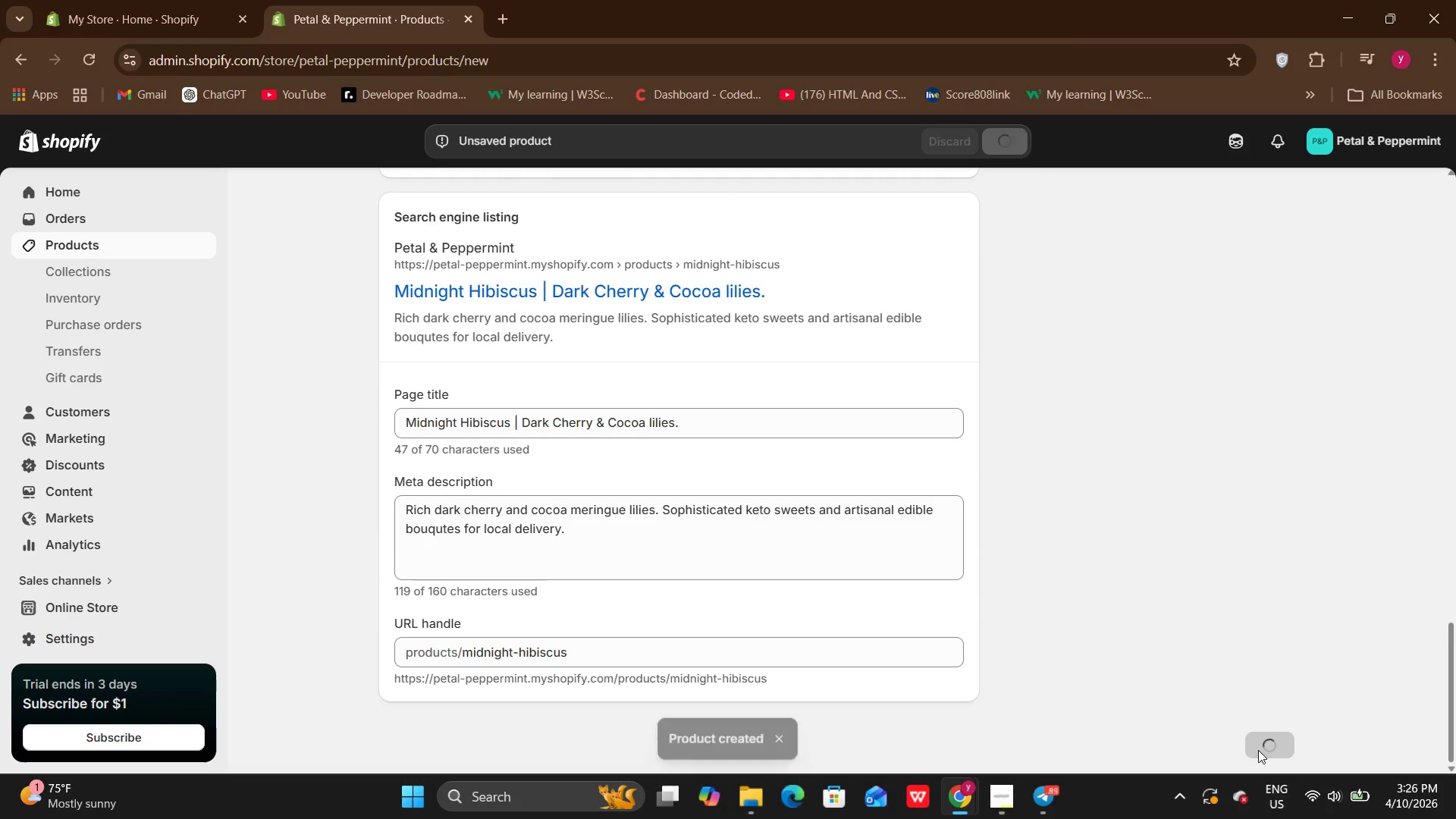 
wait(11.47)
 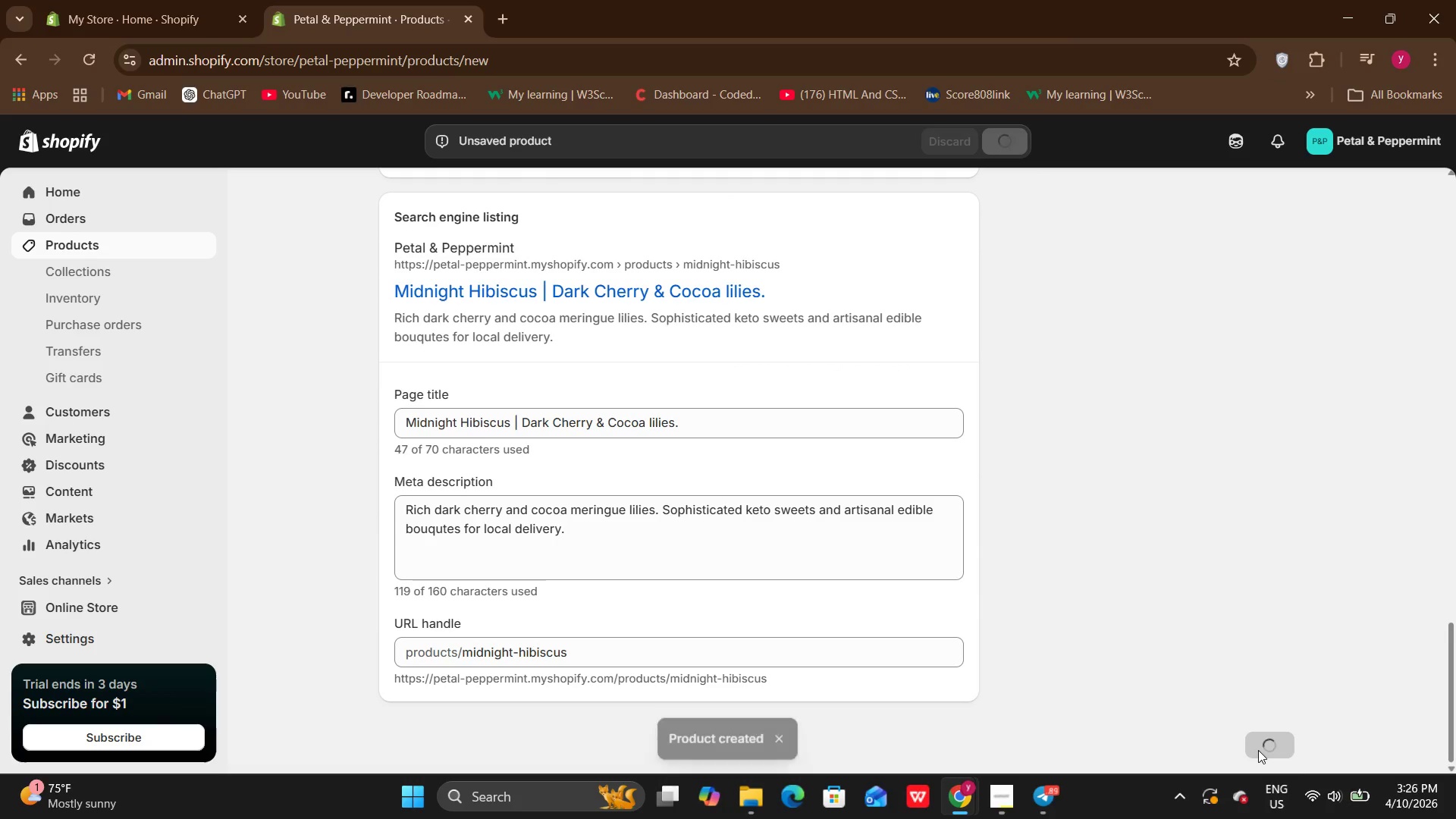 
left_click([100, 243])
 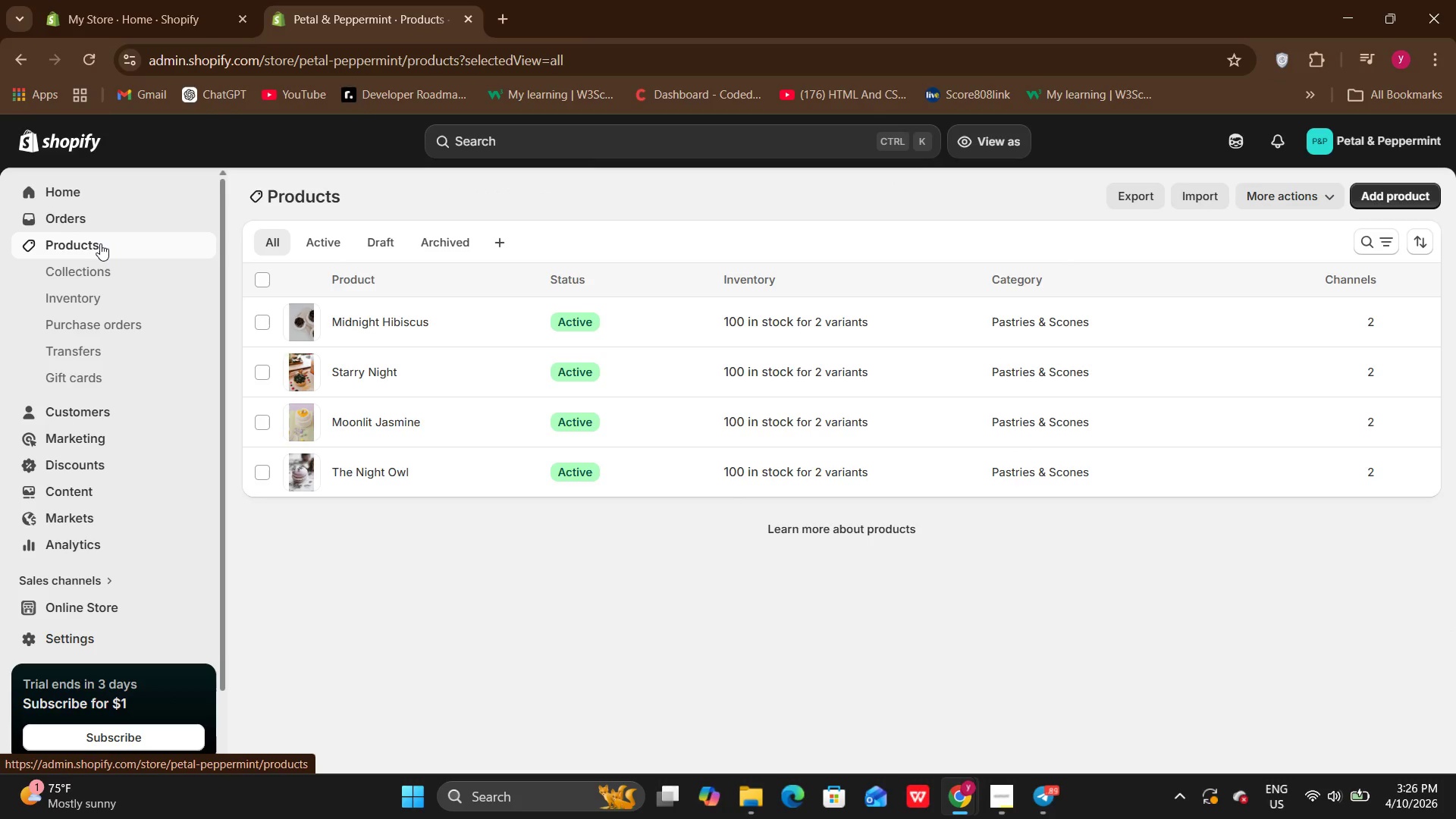 
wait(5.25)
 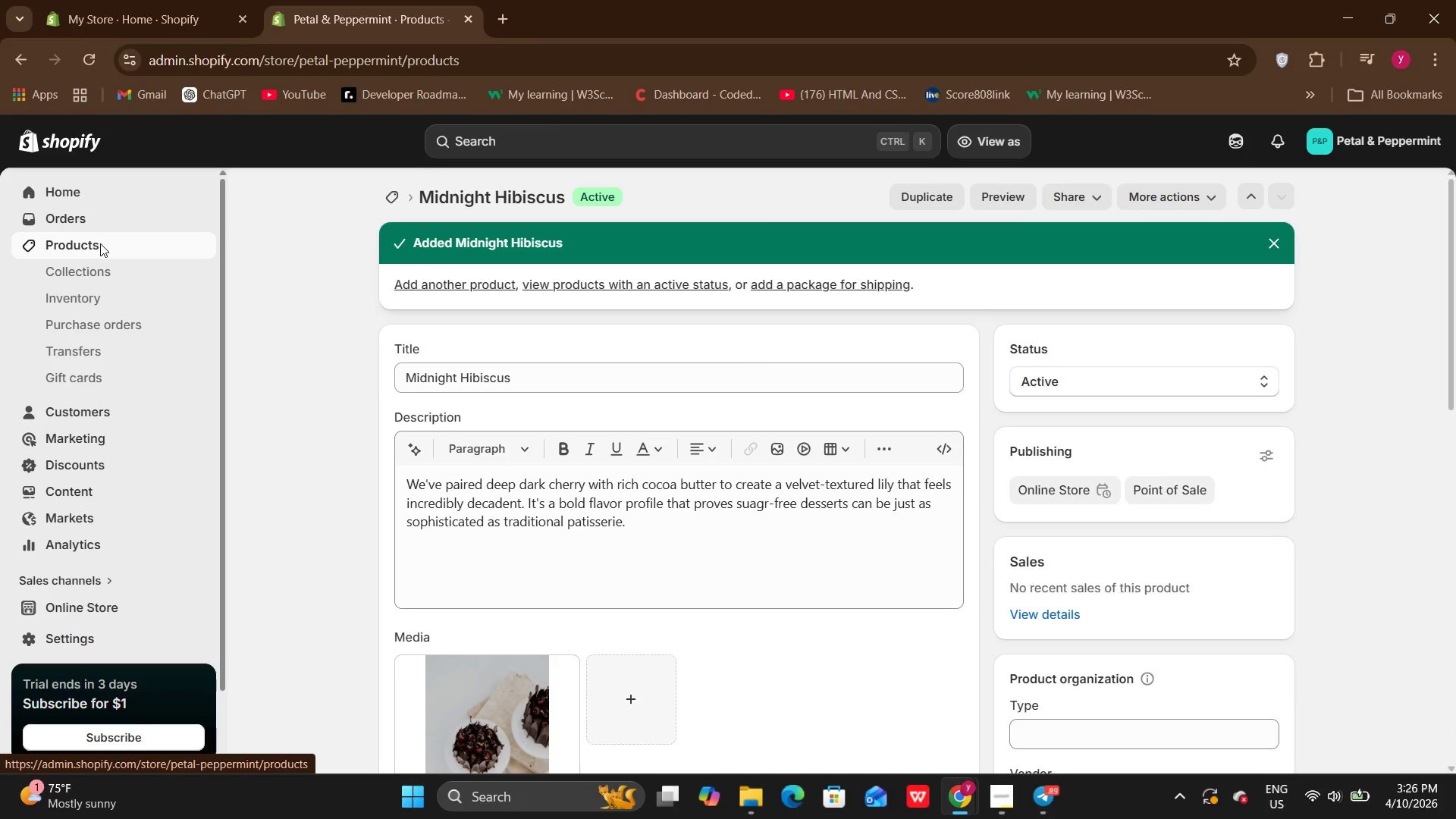 
left_click([86, 54])
 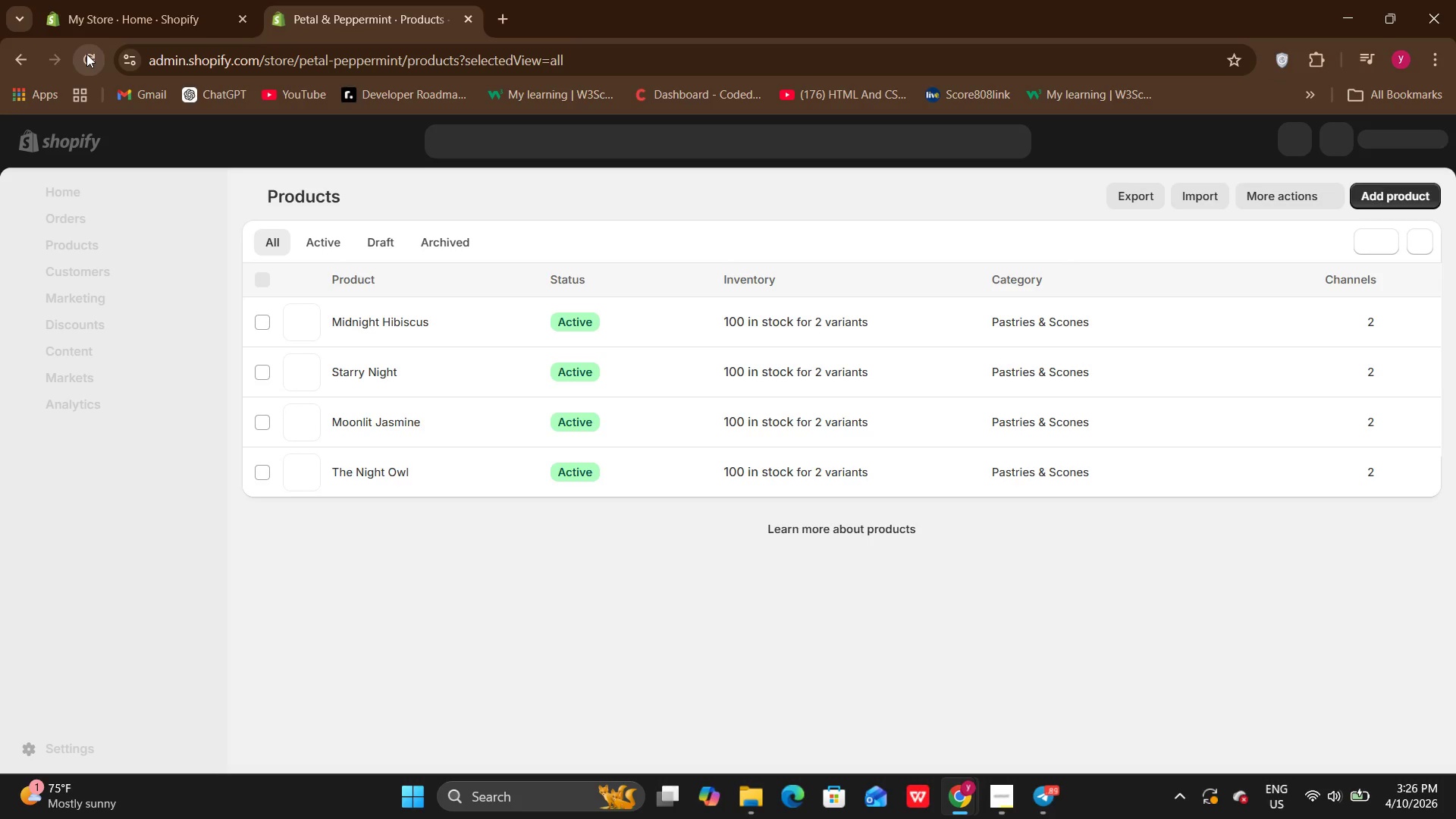 
wait(7.52)
 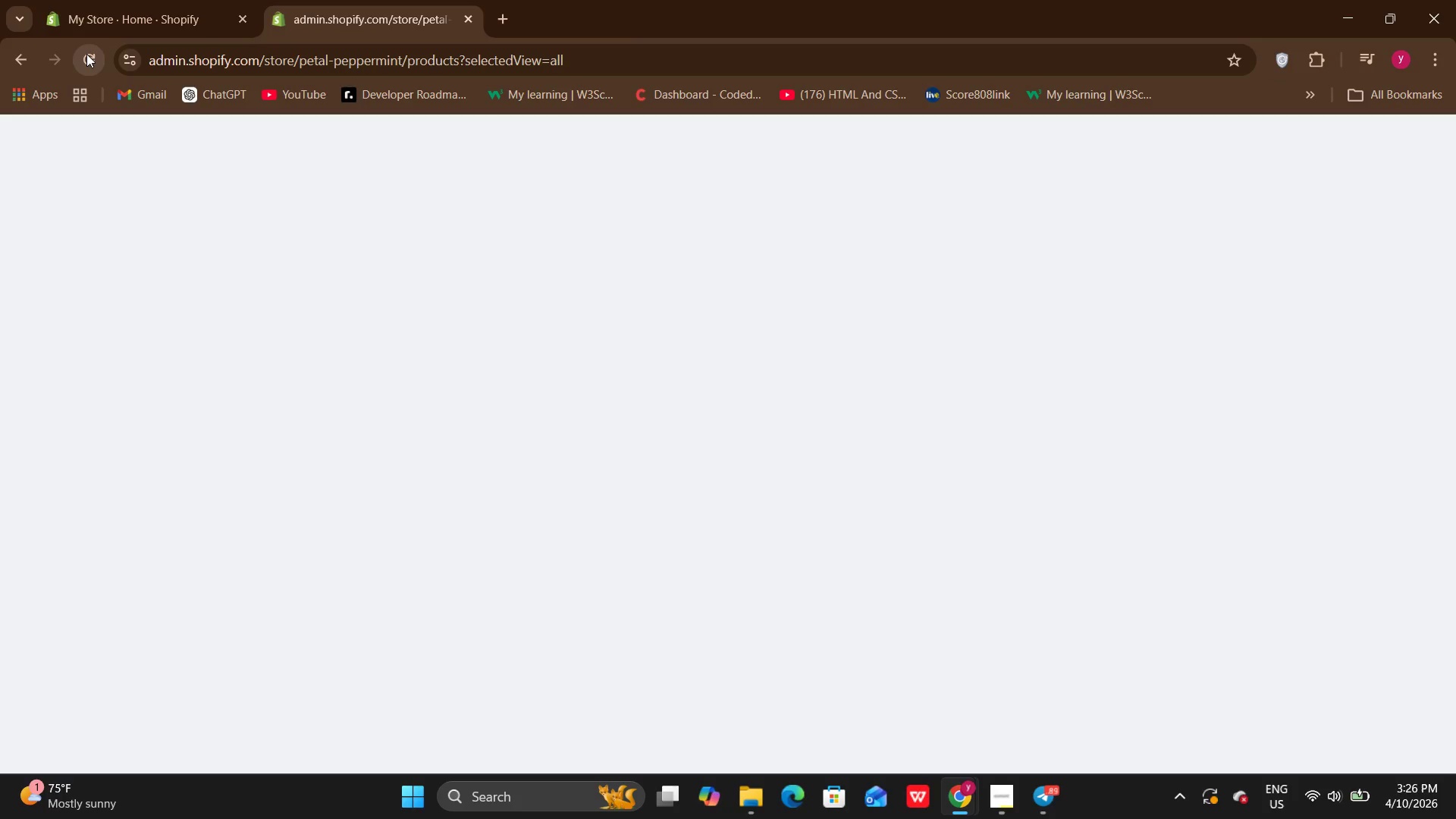 
left_click([85, 268])
 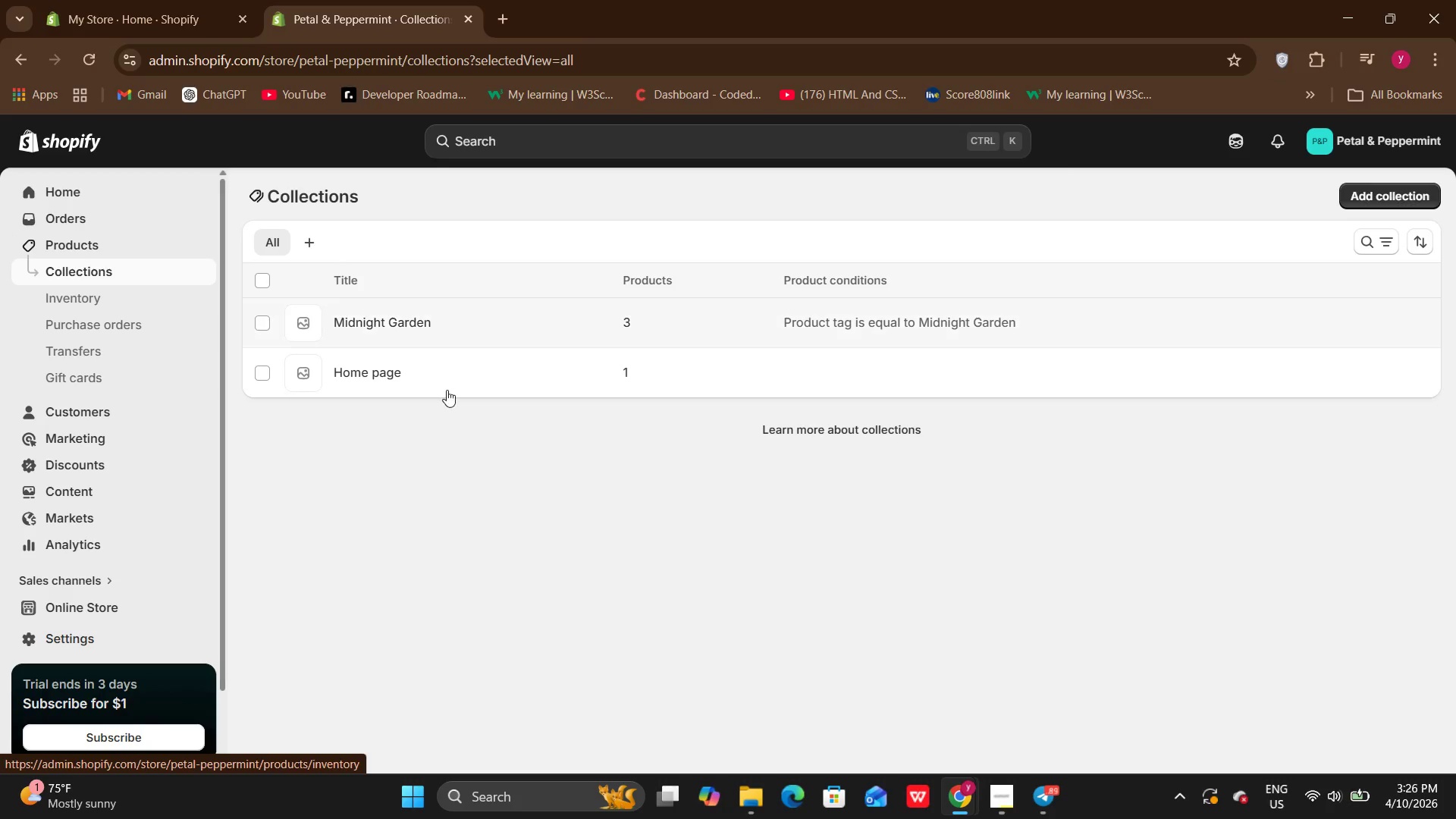 
left_click([418, 325])
 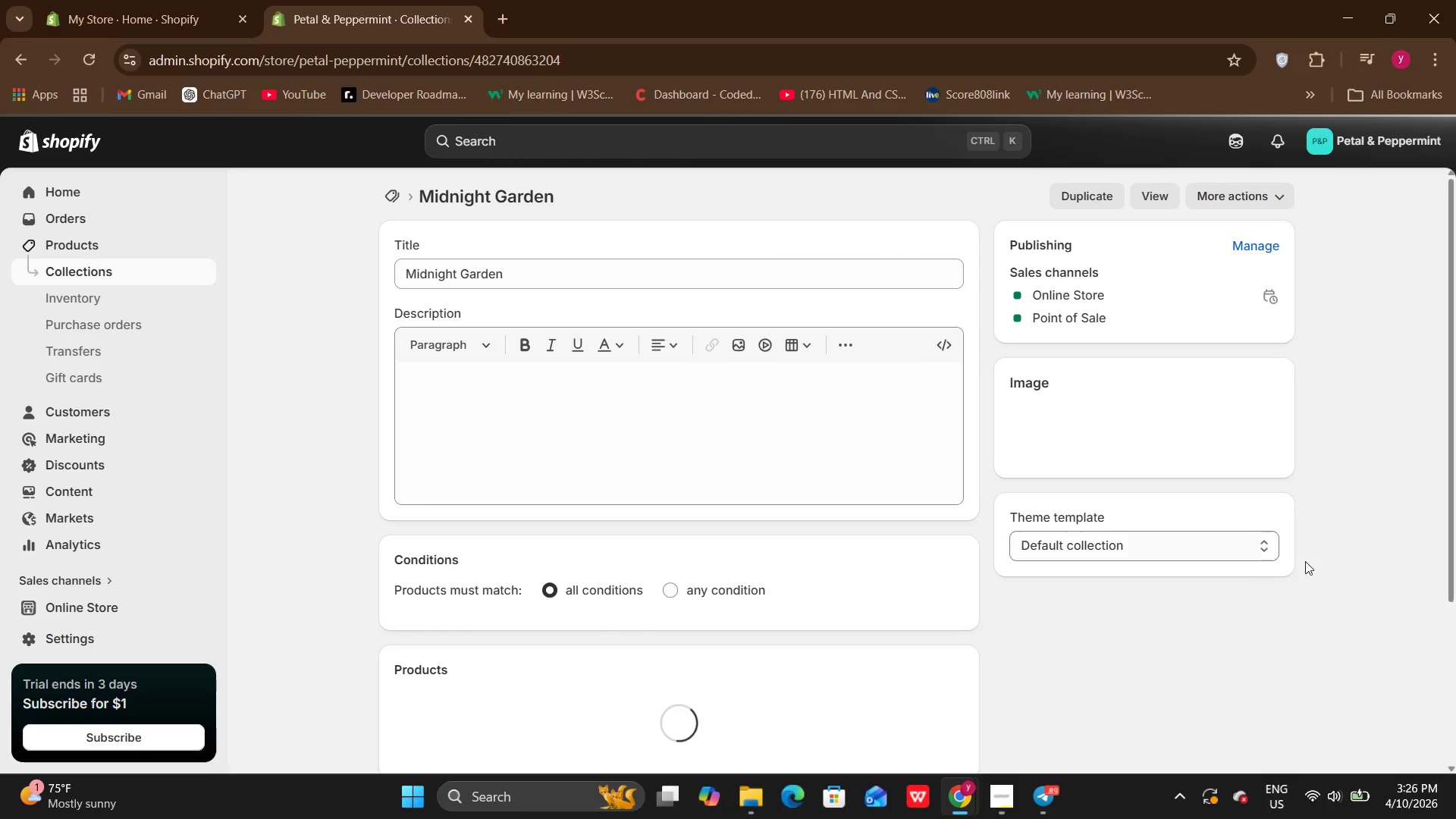 
left_click_drag(start_coordinate=[1455, 439], to_coordinate=[1455, 679])
 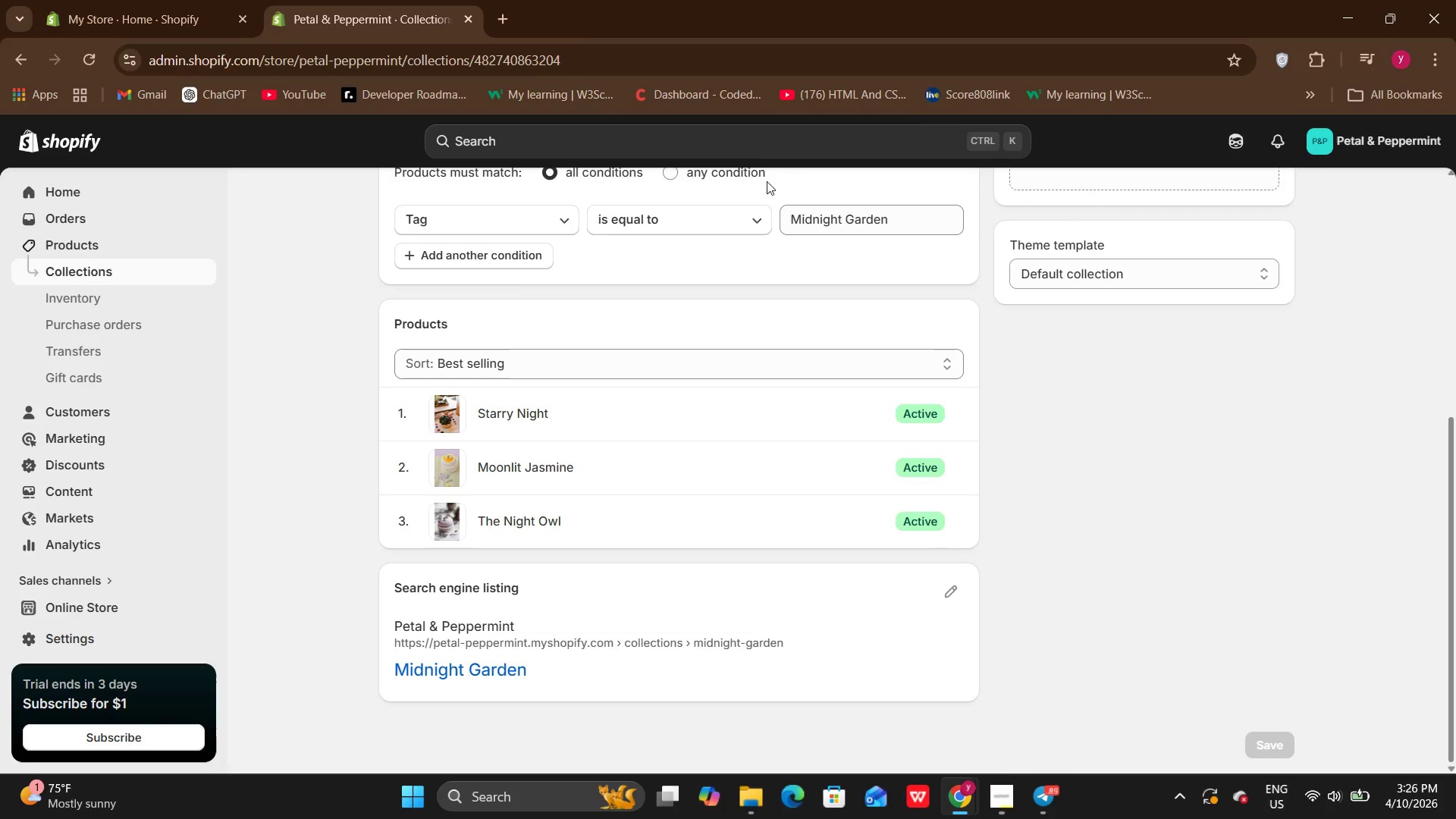 
left_click([730, 172])
 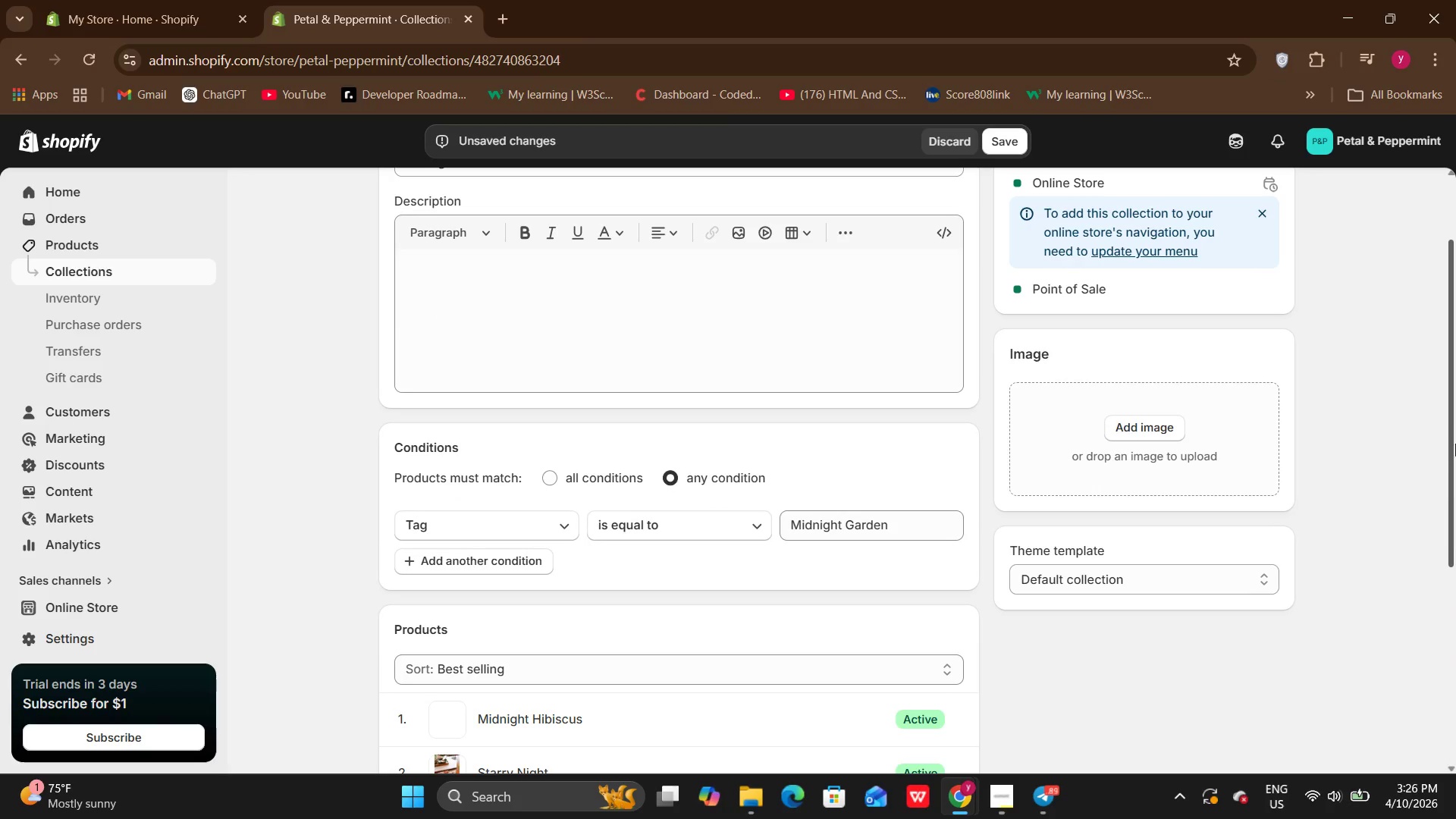 
left_click_drag(start_coordinate=[1455, 434], to_coordinate=[1455, 659])
 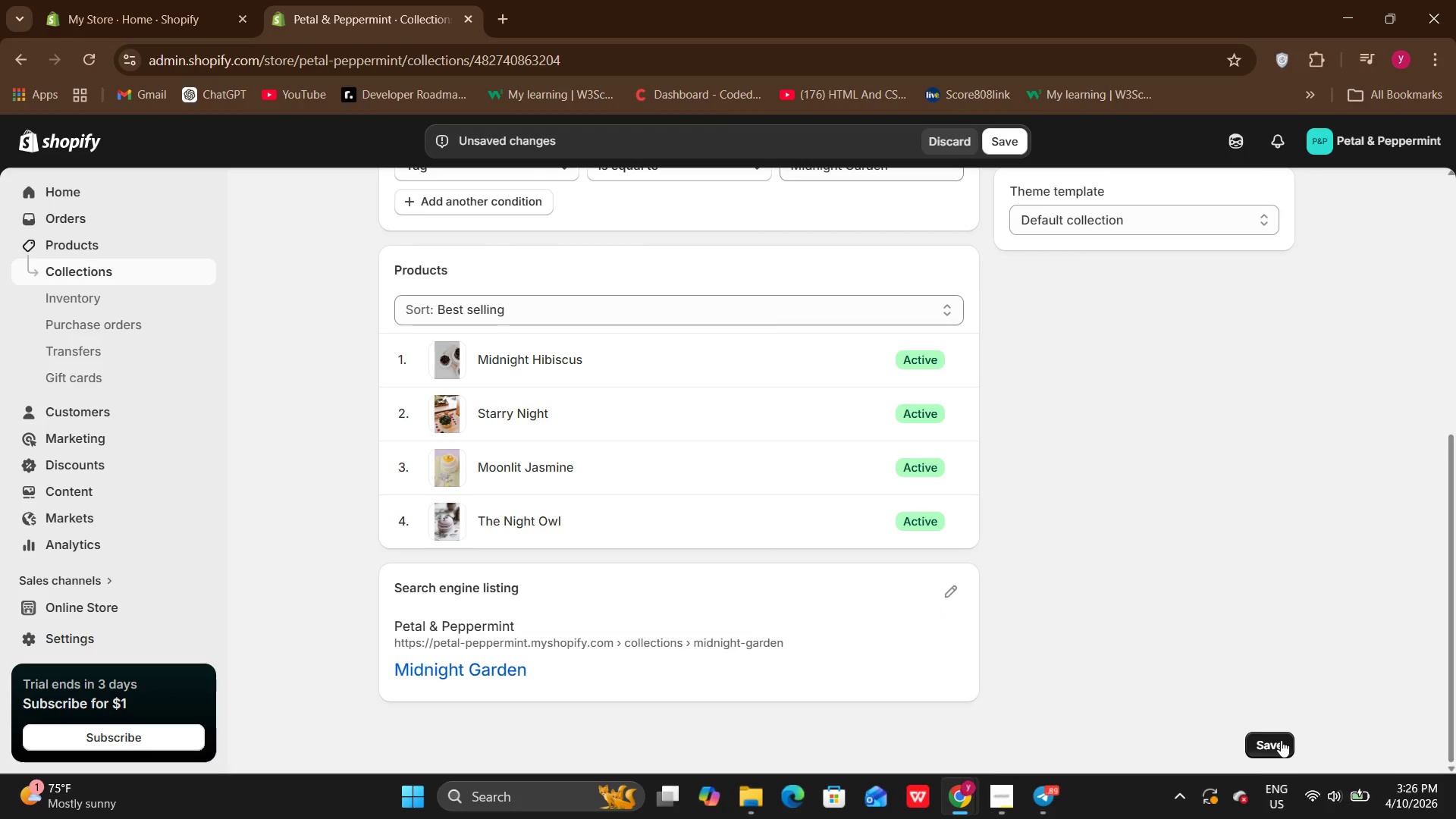 
left_click([1281, 740])
 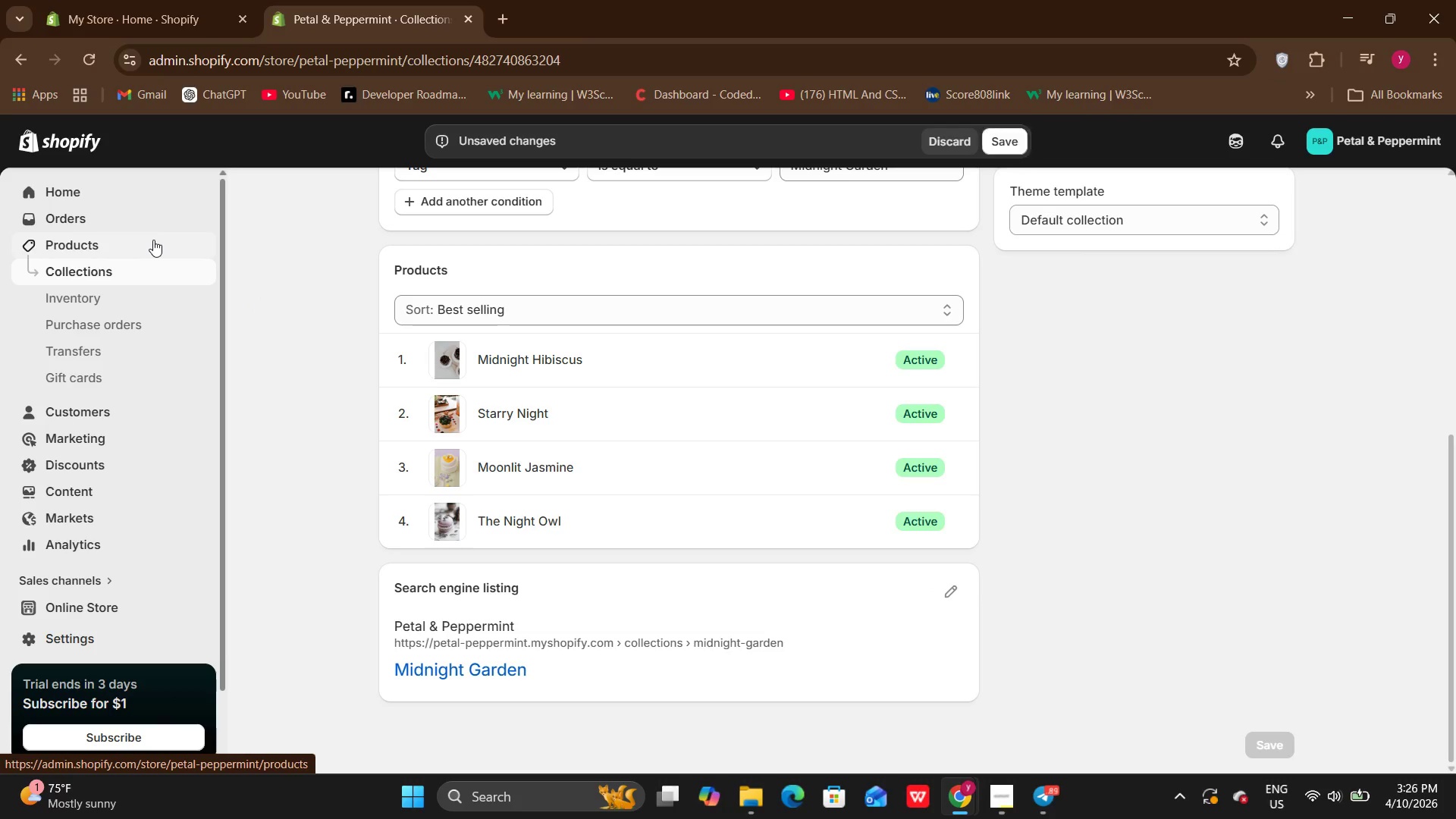 
left_click([153, 240])
 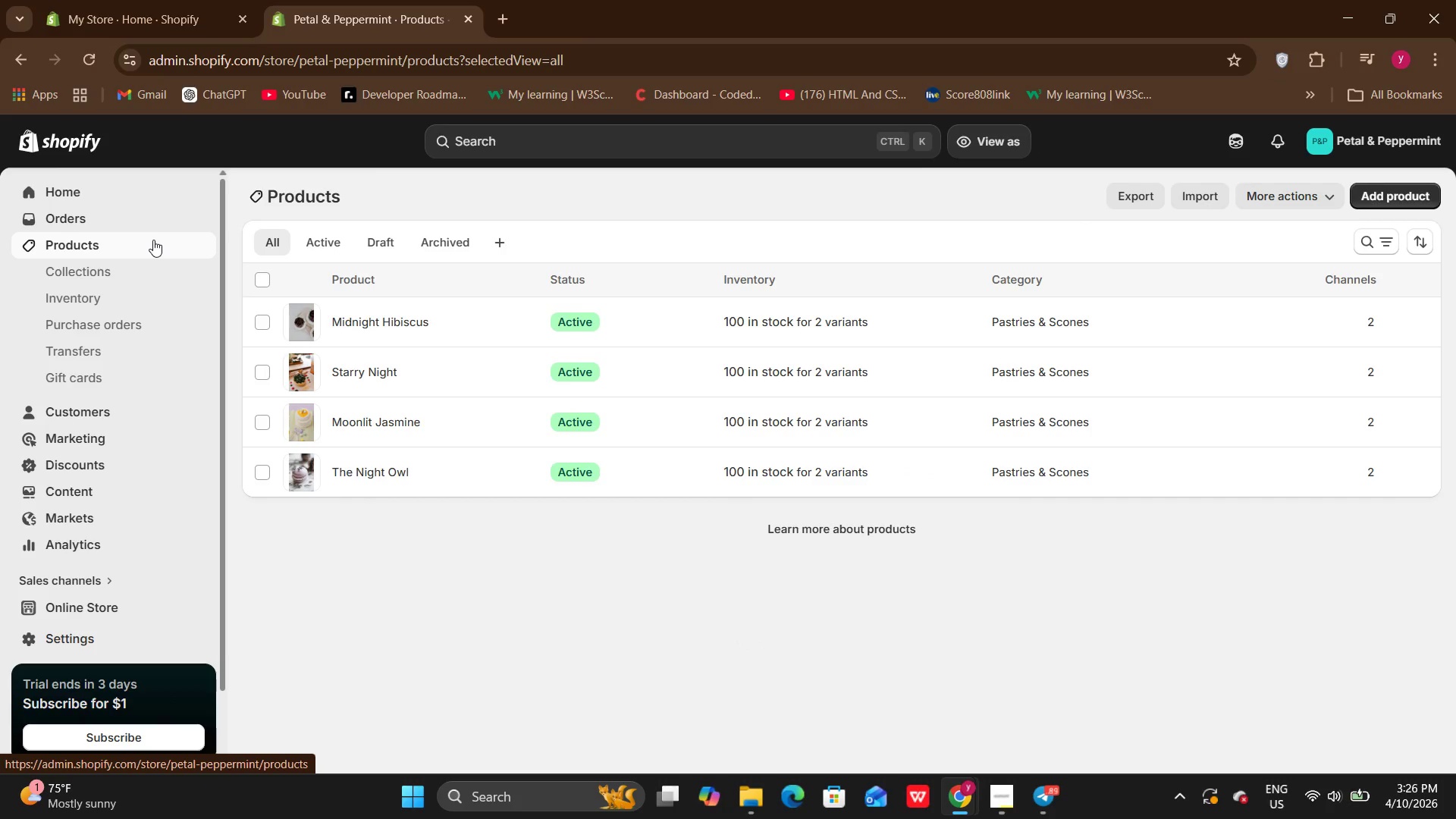 
wait(8.44)
 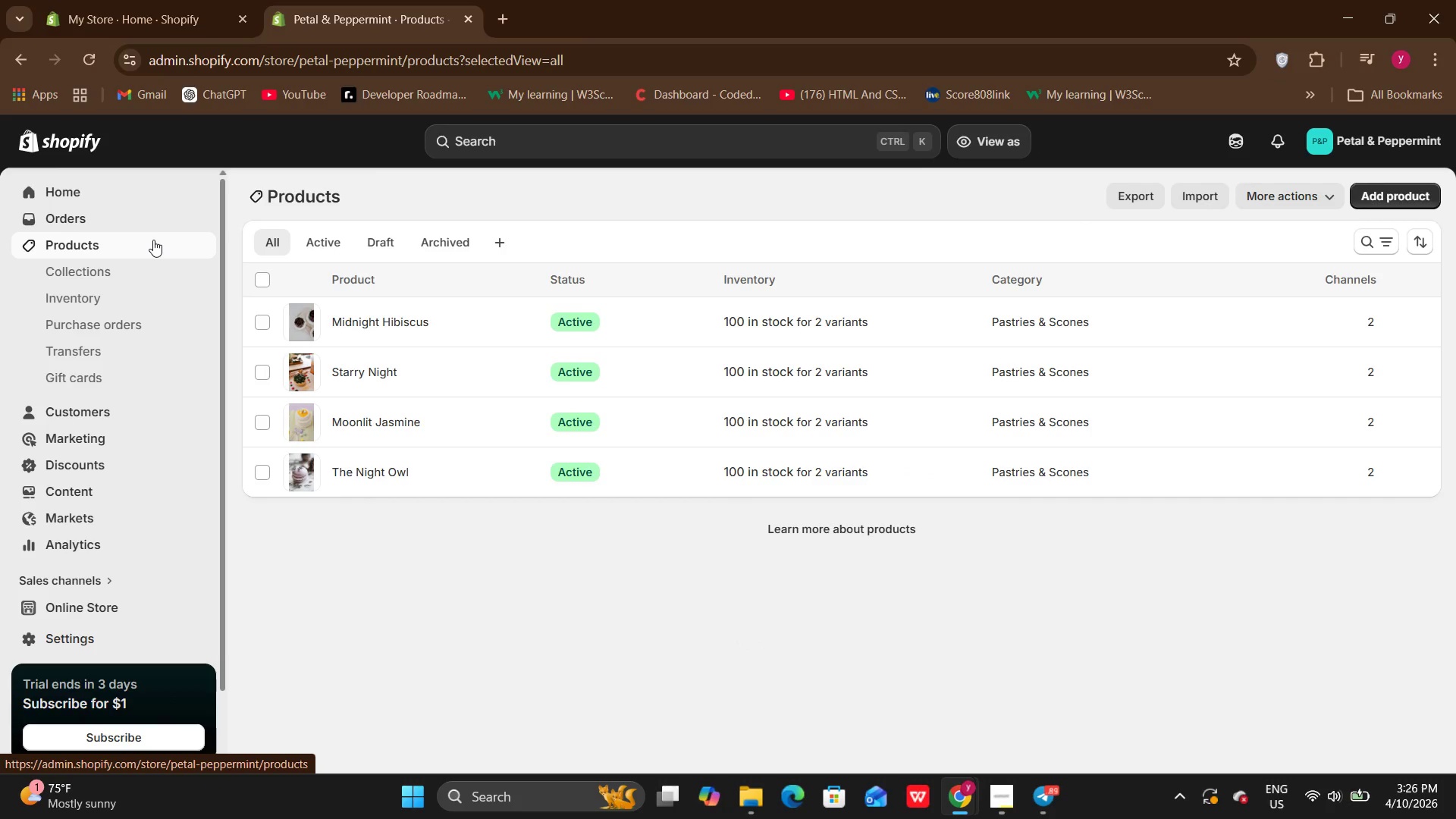 
left_click([1379, 203])
 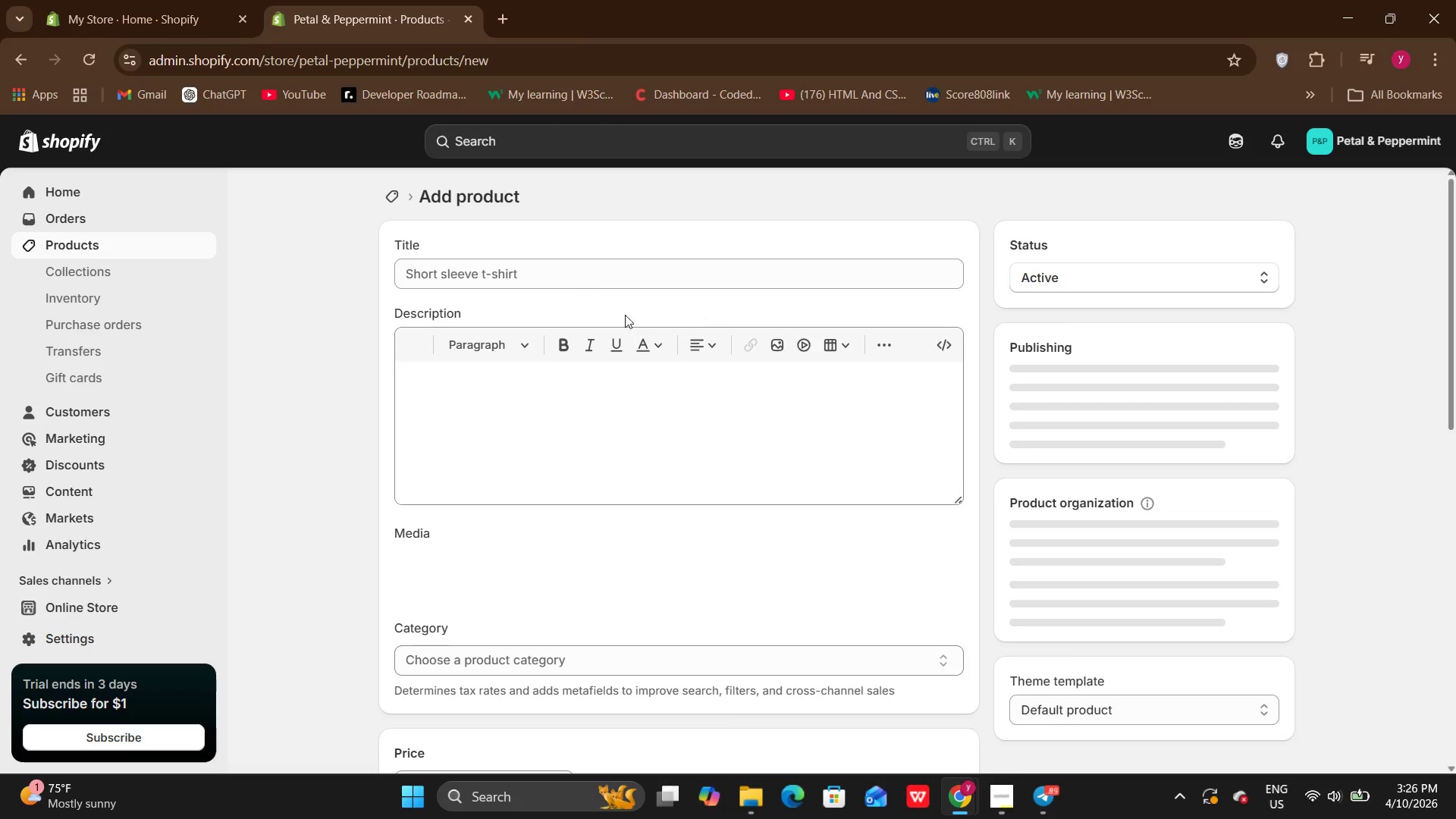 
left_click([578, 278])
 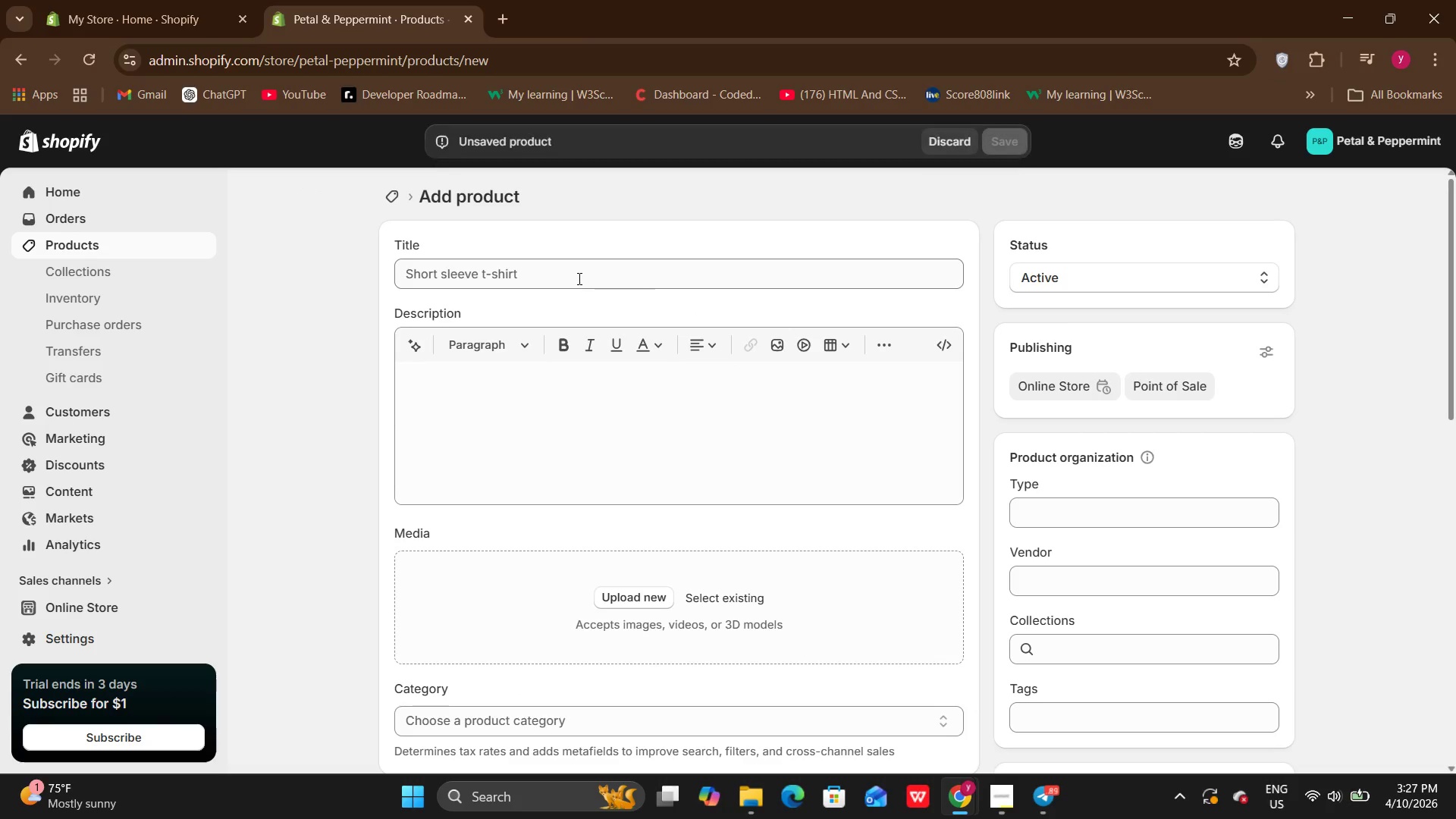 
left_click([578, 278])
 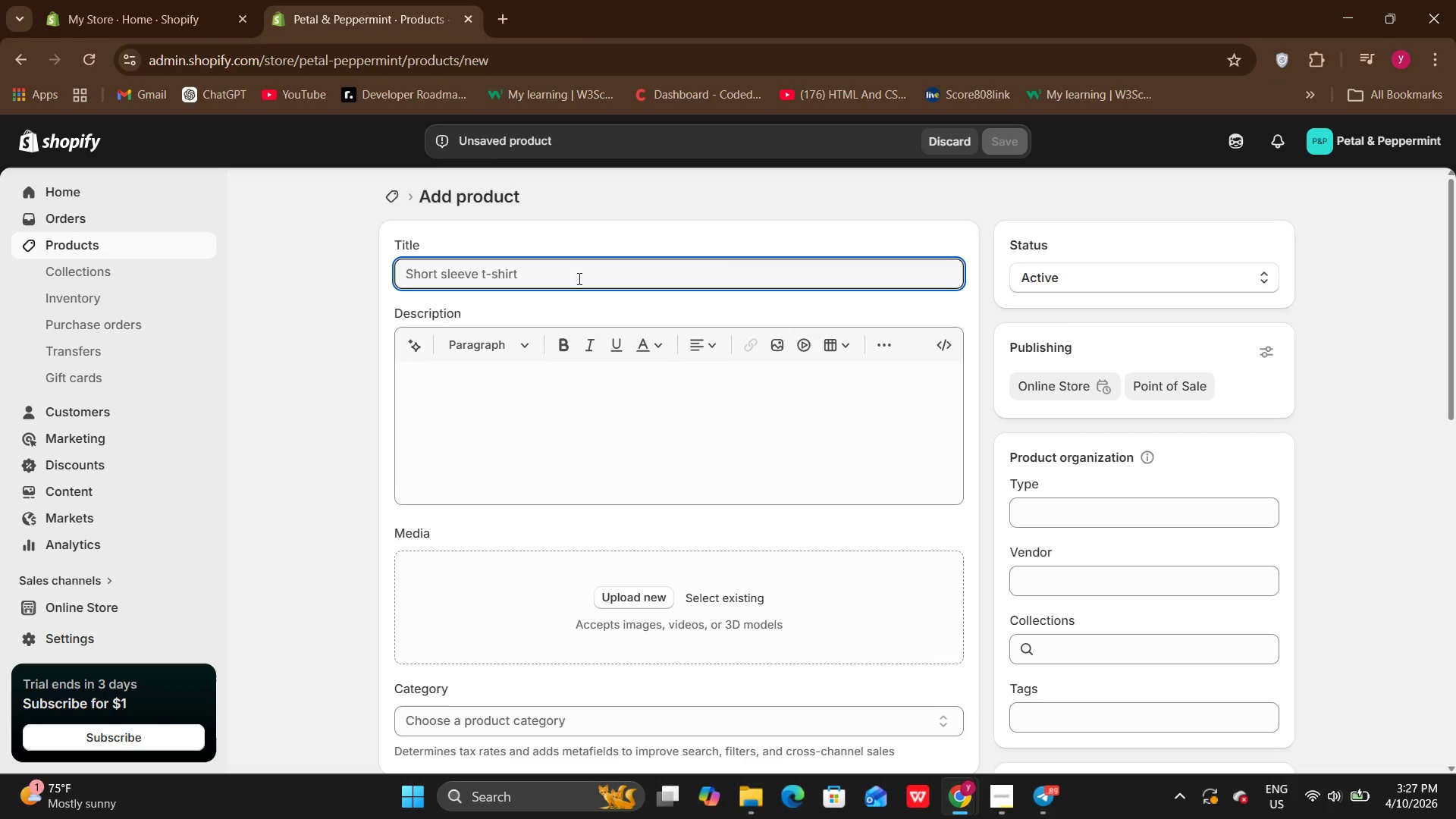 
key(CapsLock)
 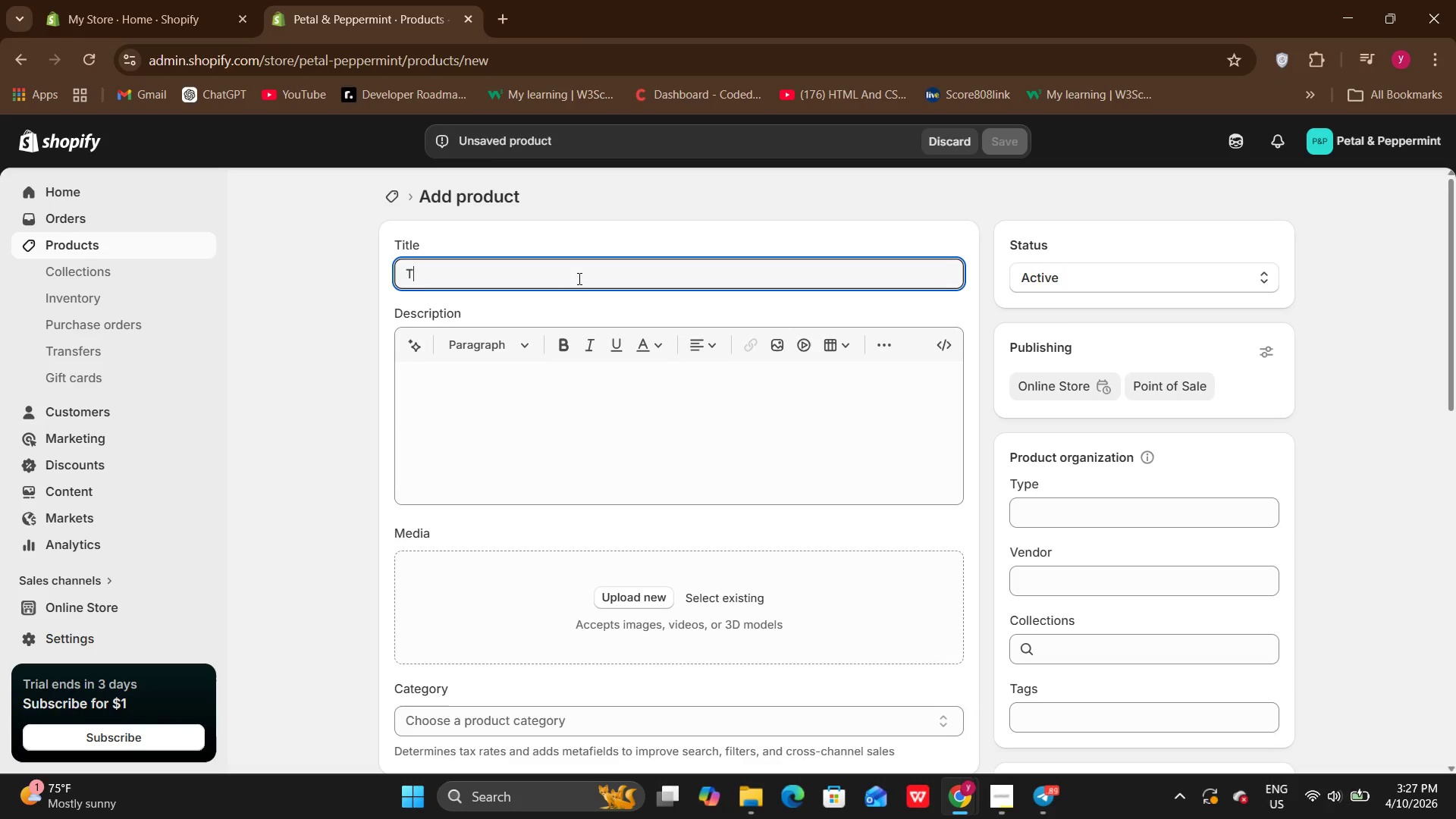 
key(T)
 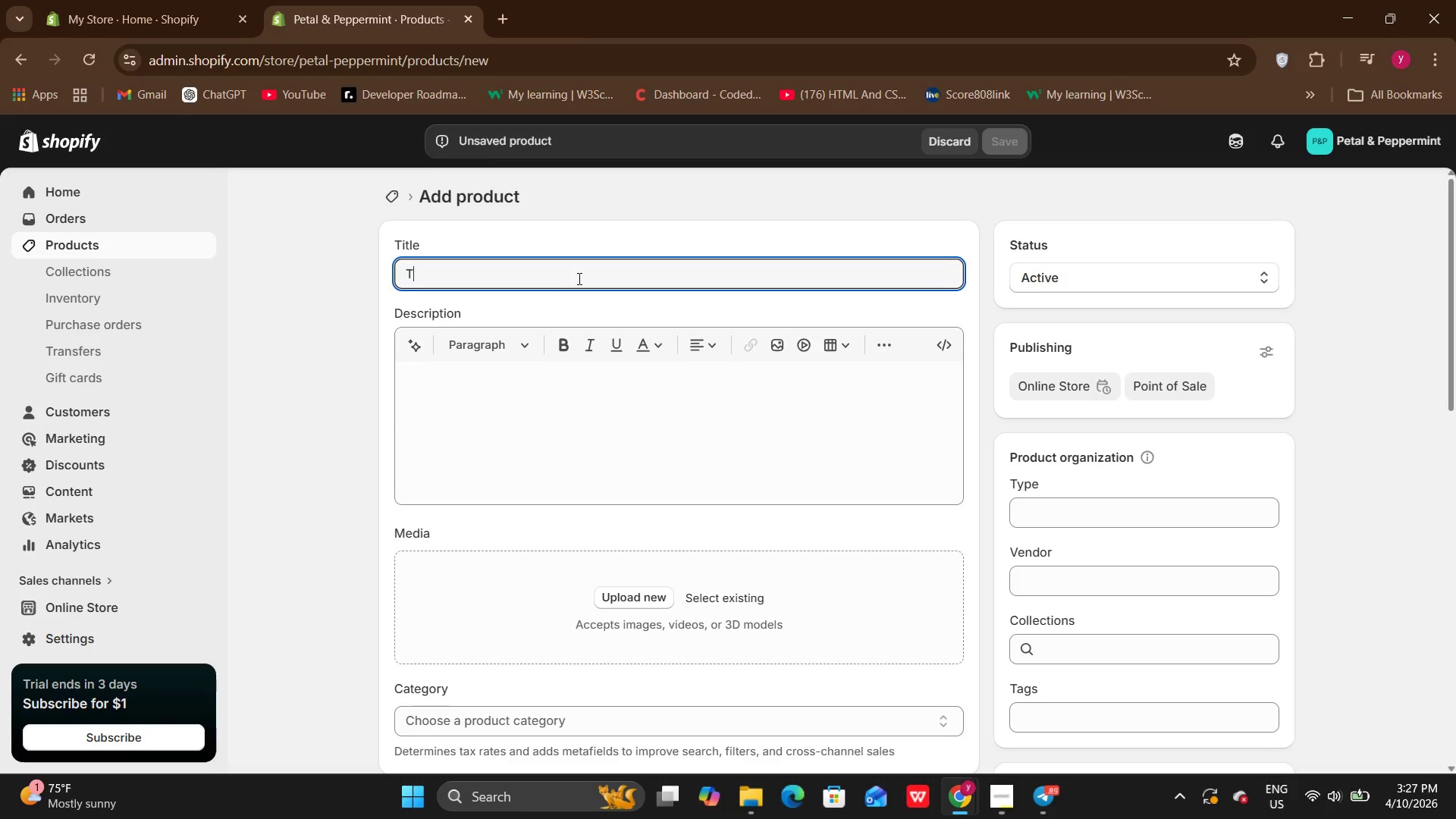 
key(CapsLock)
 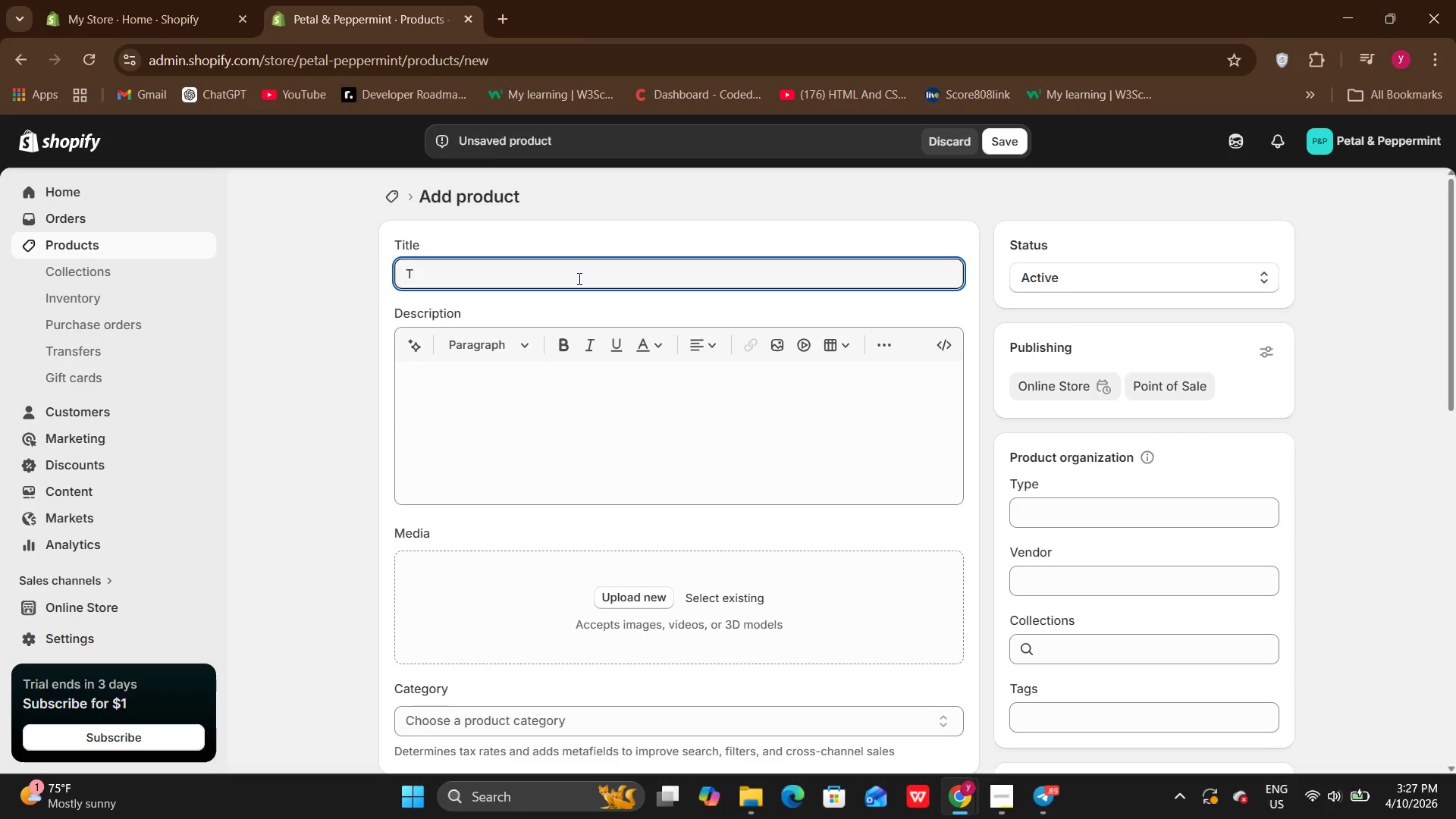 
key(W)
 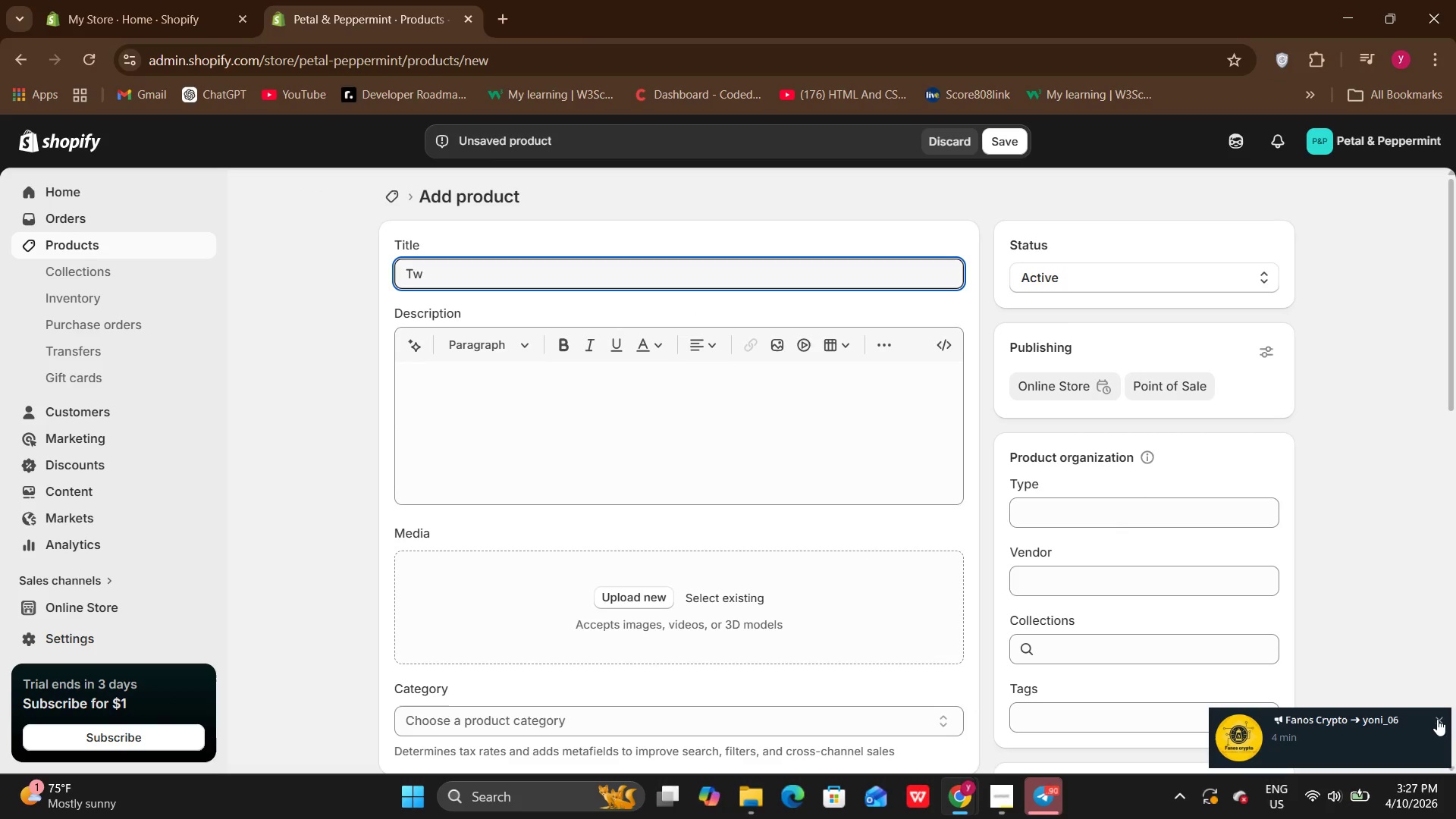 
left_click([1438, 716])
 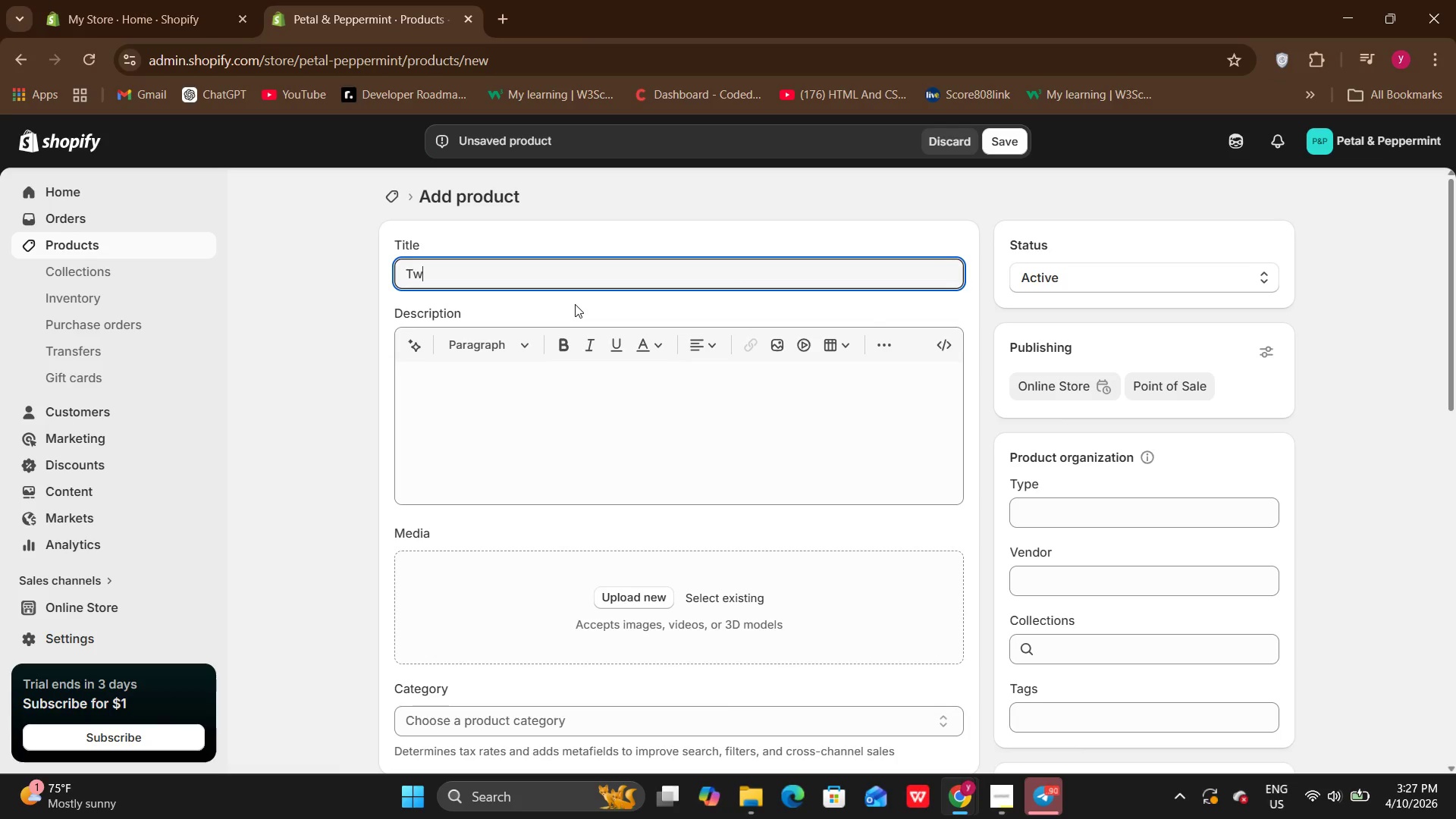 
type(ilight Trio)
 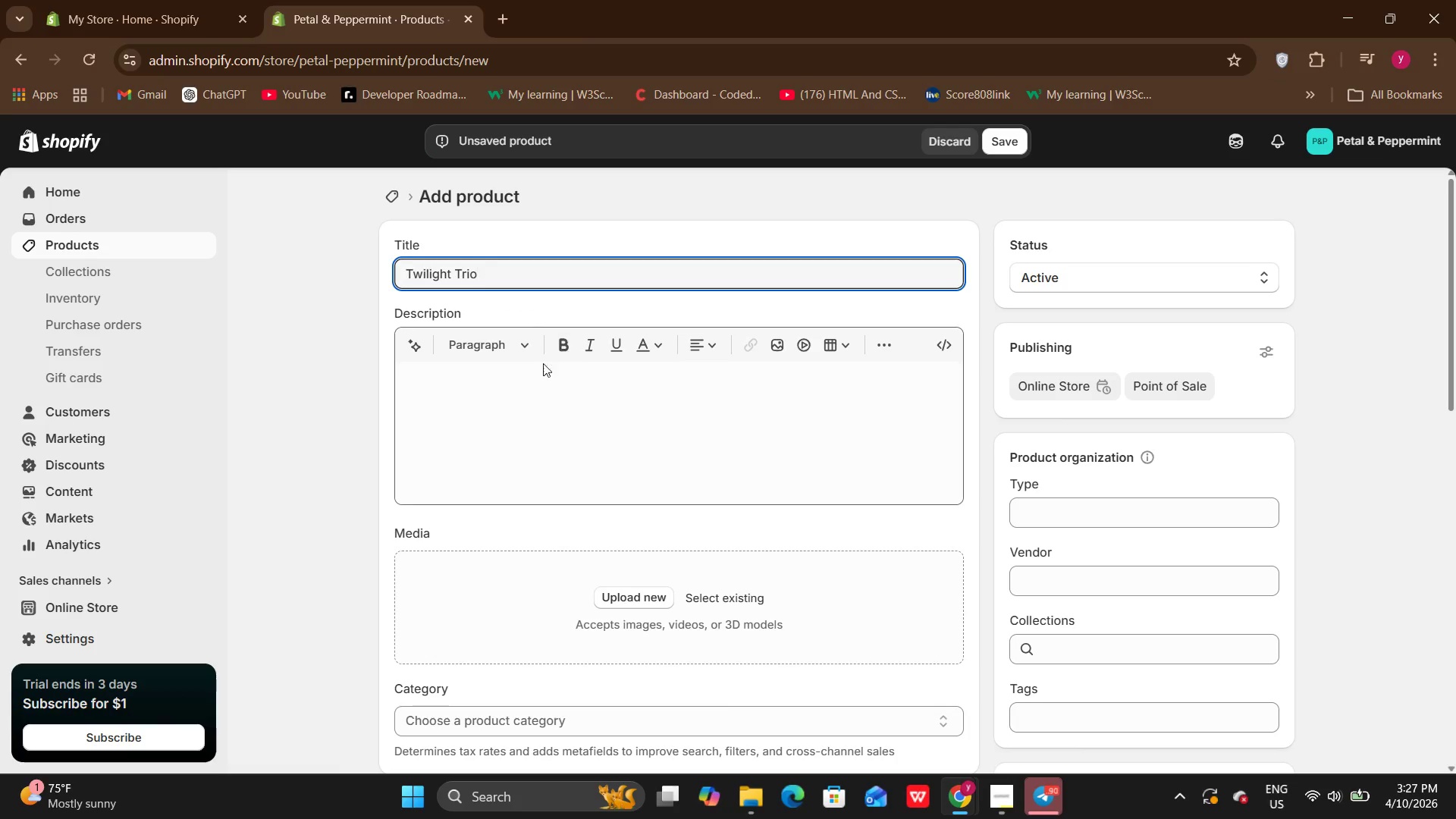 
left_click([516, 422])
 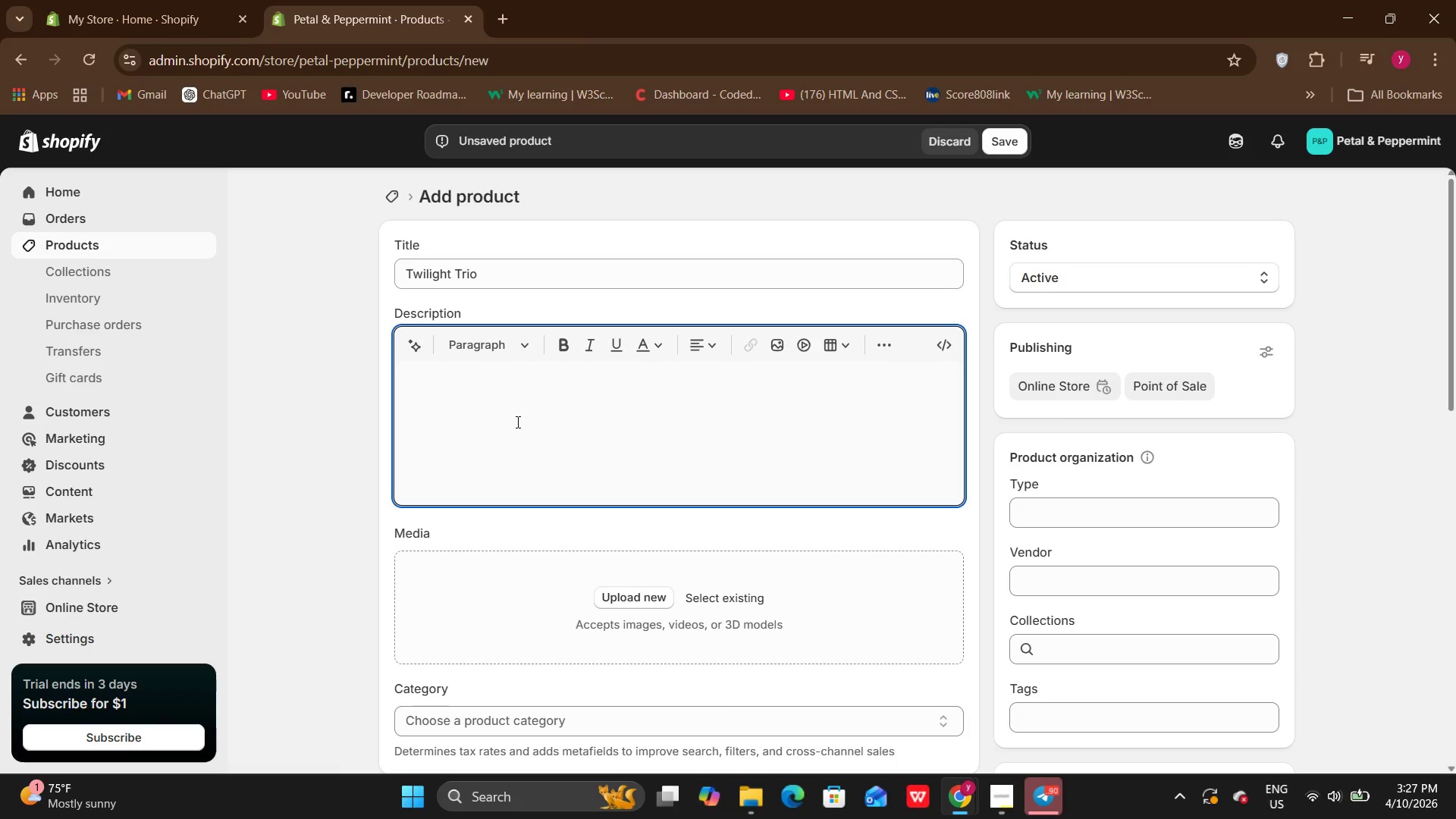 
type(If you are having trouble picking just one )
key(Backspace)
type(, the Twilight Trio is your best e)
key(Backspace)
key(Backspace)
type( bet. It'')
key(Backspace)
type(s a curated sample )
key(Backspace)
type(r of our entire Midnight Garden range )
key(Backspace)
type(, f)
key(Backspace)
type(giving you a taste of every floral )
 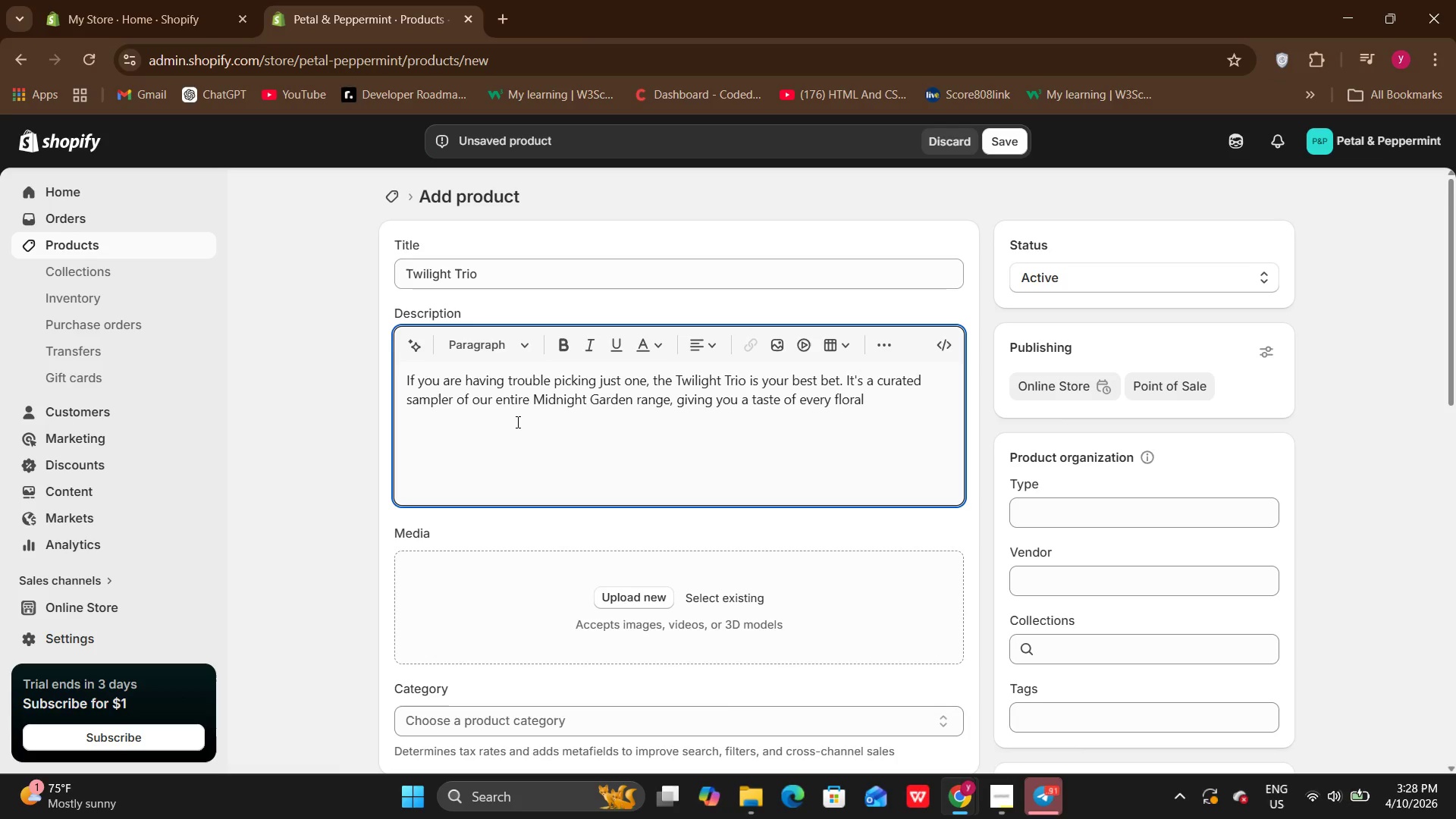 
wait(6.3)
 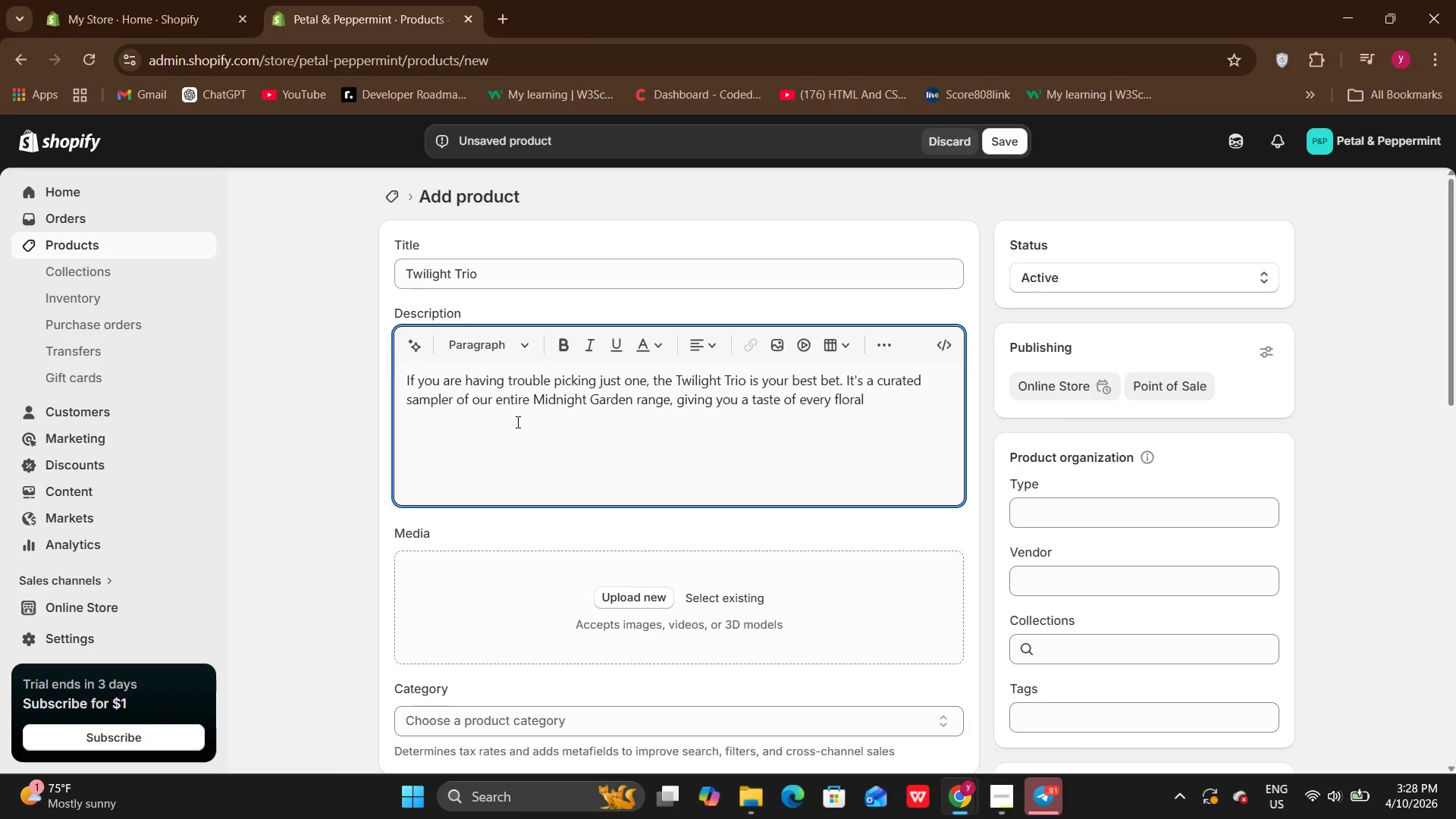 
type(fal)
key(Backspace)
key(Backspace)
type(la)
 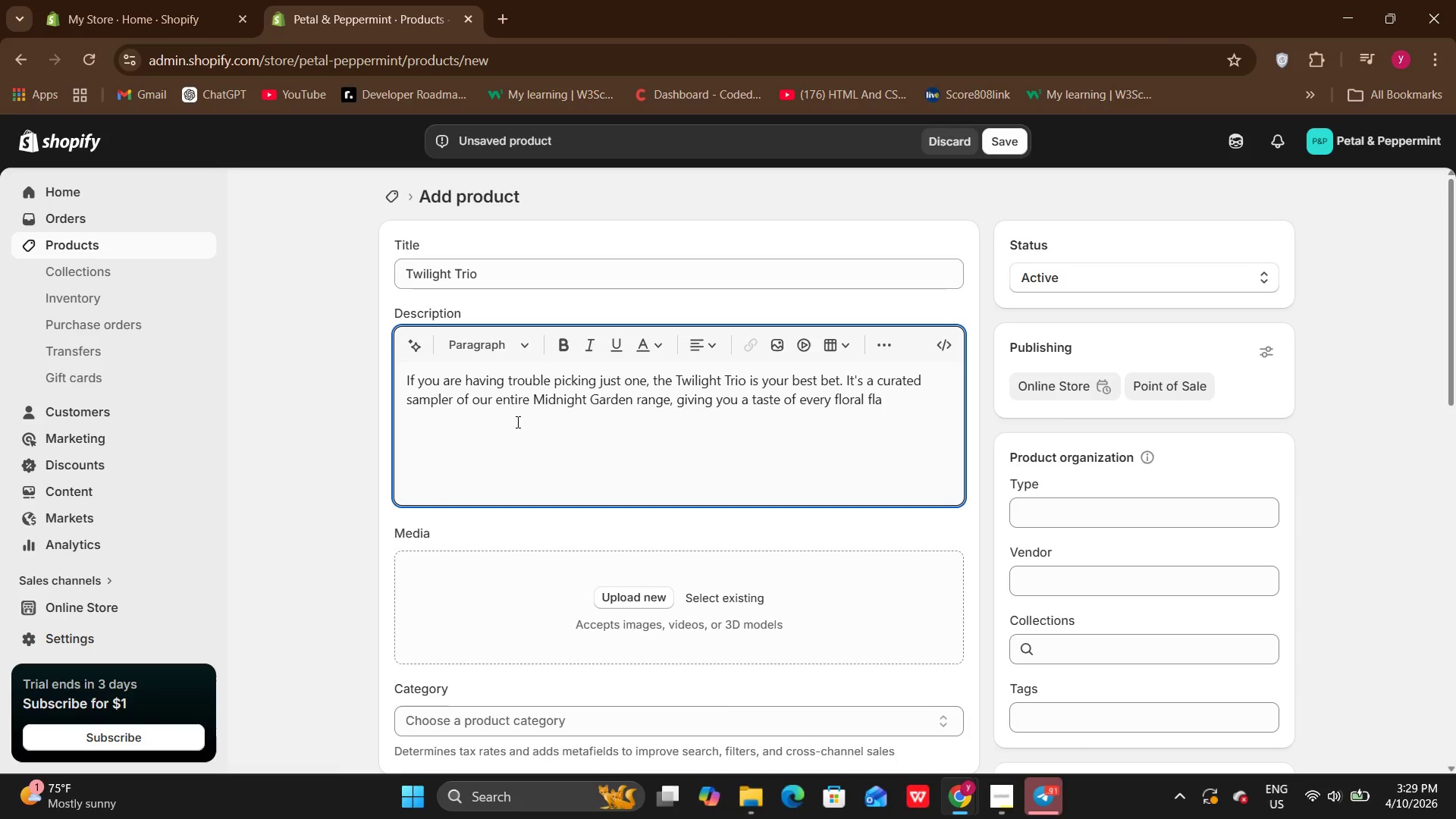 
type(vor we offer. perfect )
key(Backspace)
key(Backspace)
key(Backspace)
key(Backspace)
key(Backspace)
key(Backspace)
key(Backspace)
key(Backspace)
type(Perfect for f)
key(Backspace)
type(gifi)
key(Backspace)
type(ting )
 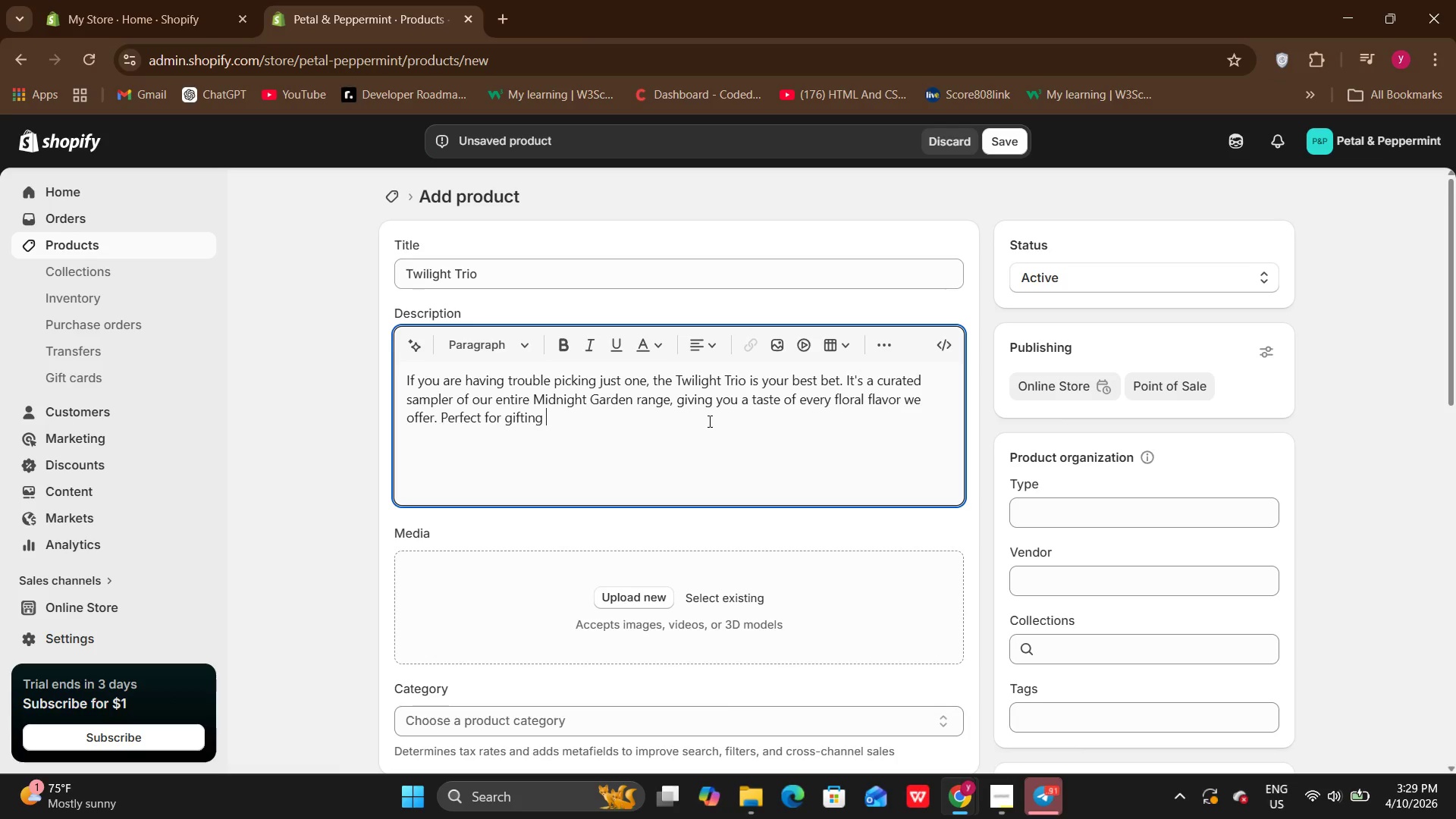 
type(or sharing at the night market.)
 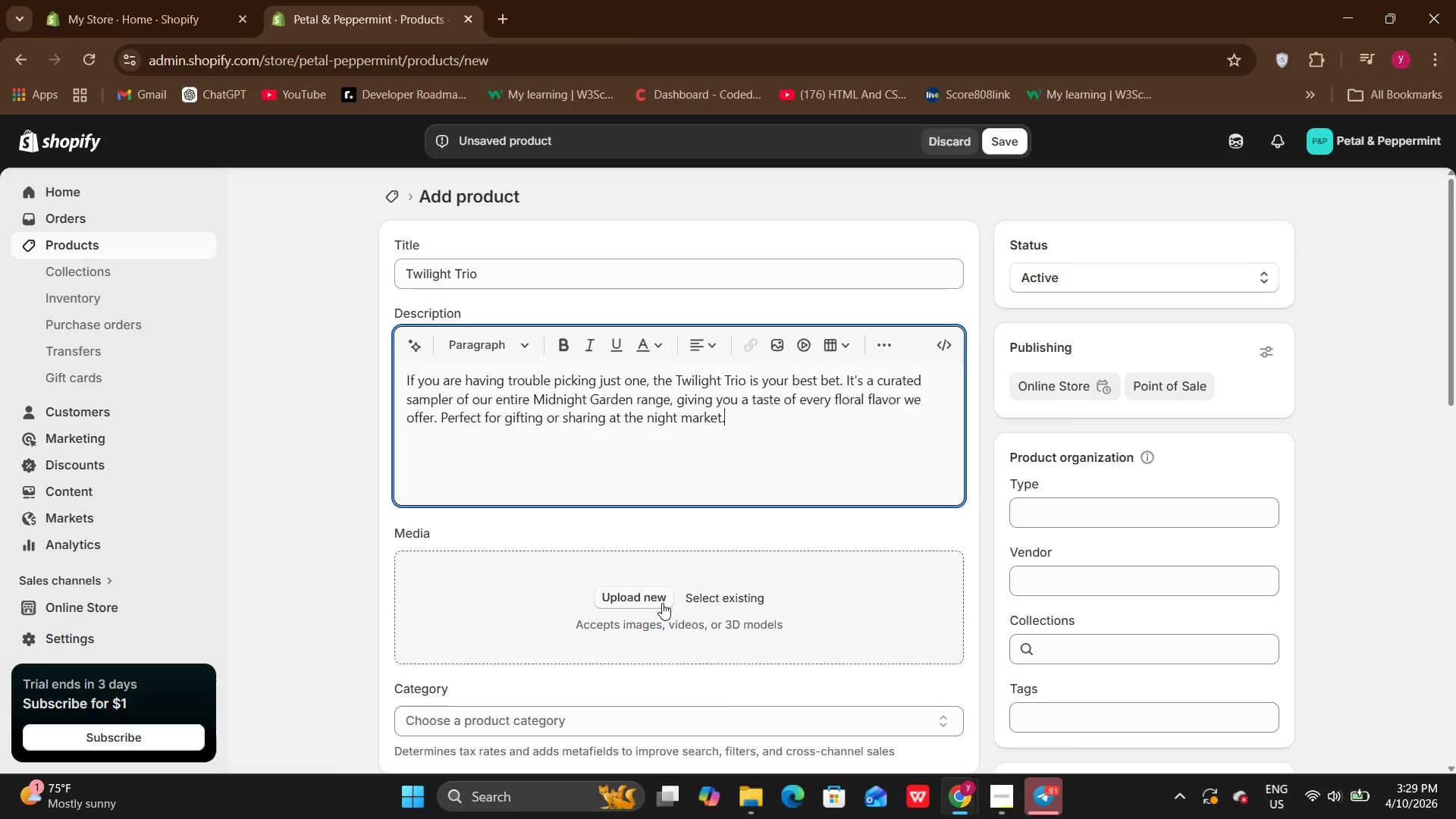 
left_click([662, 603])
 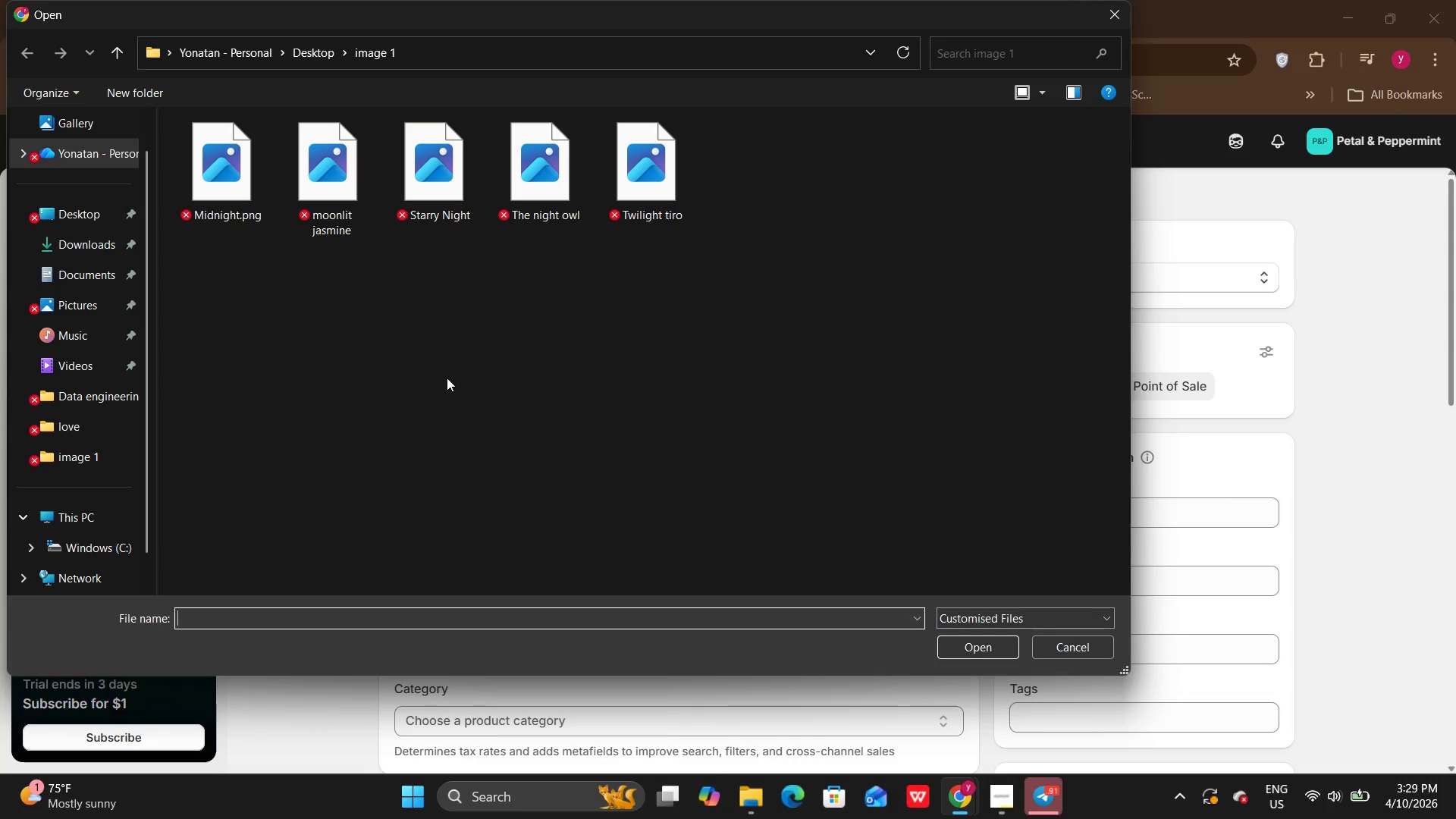 
wait(8.5)
 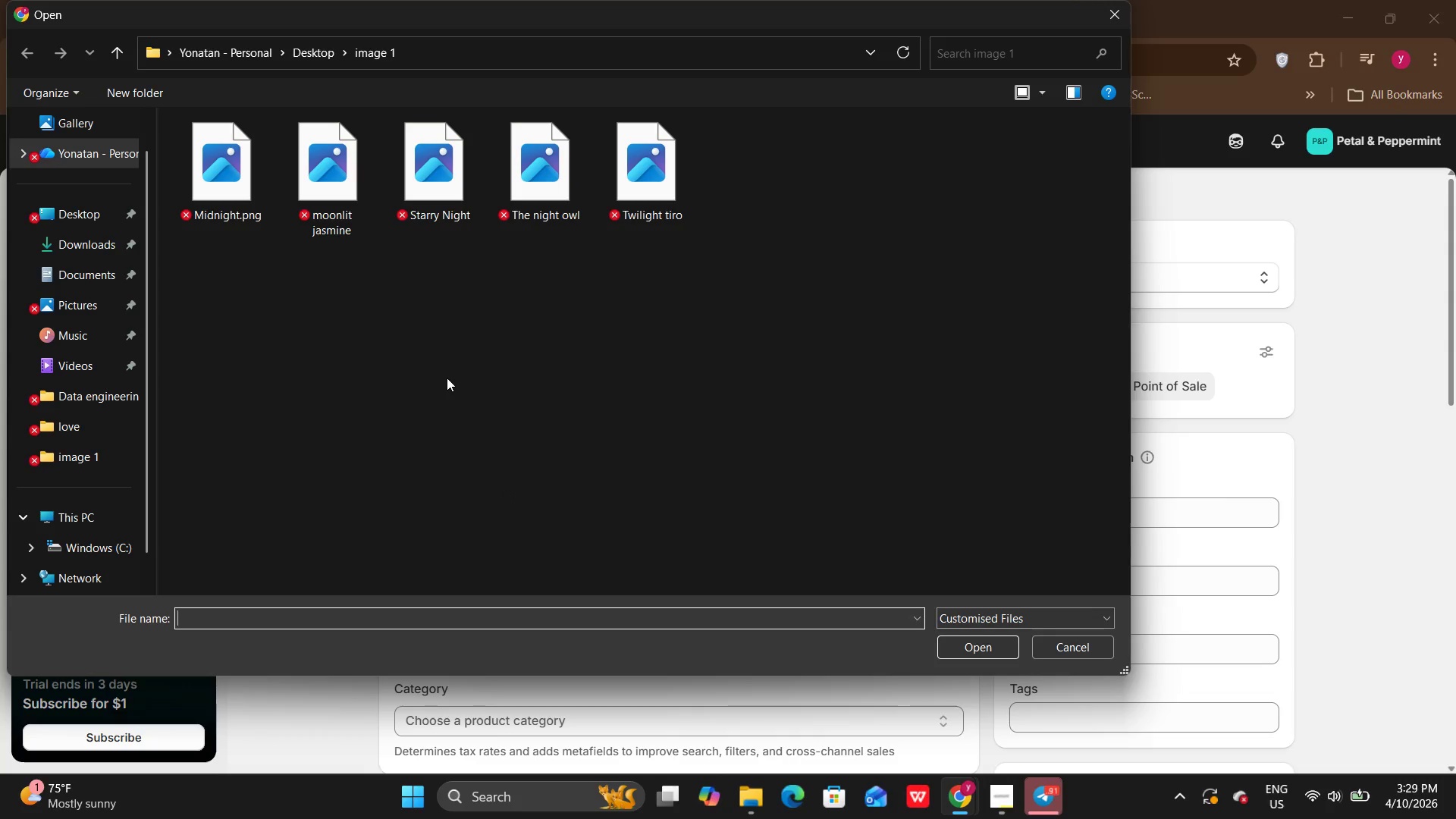 
left_click([632, 171])
 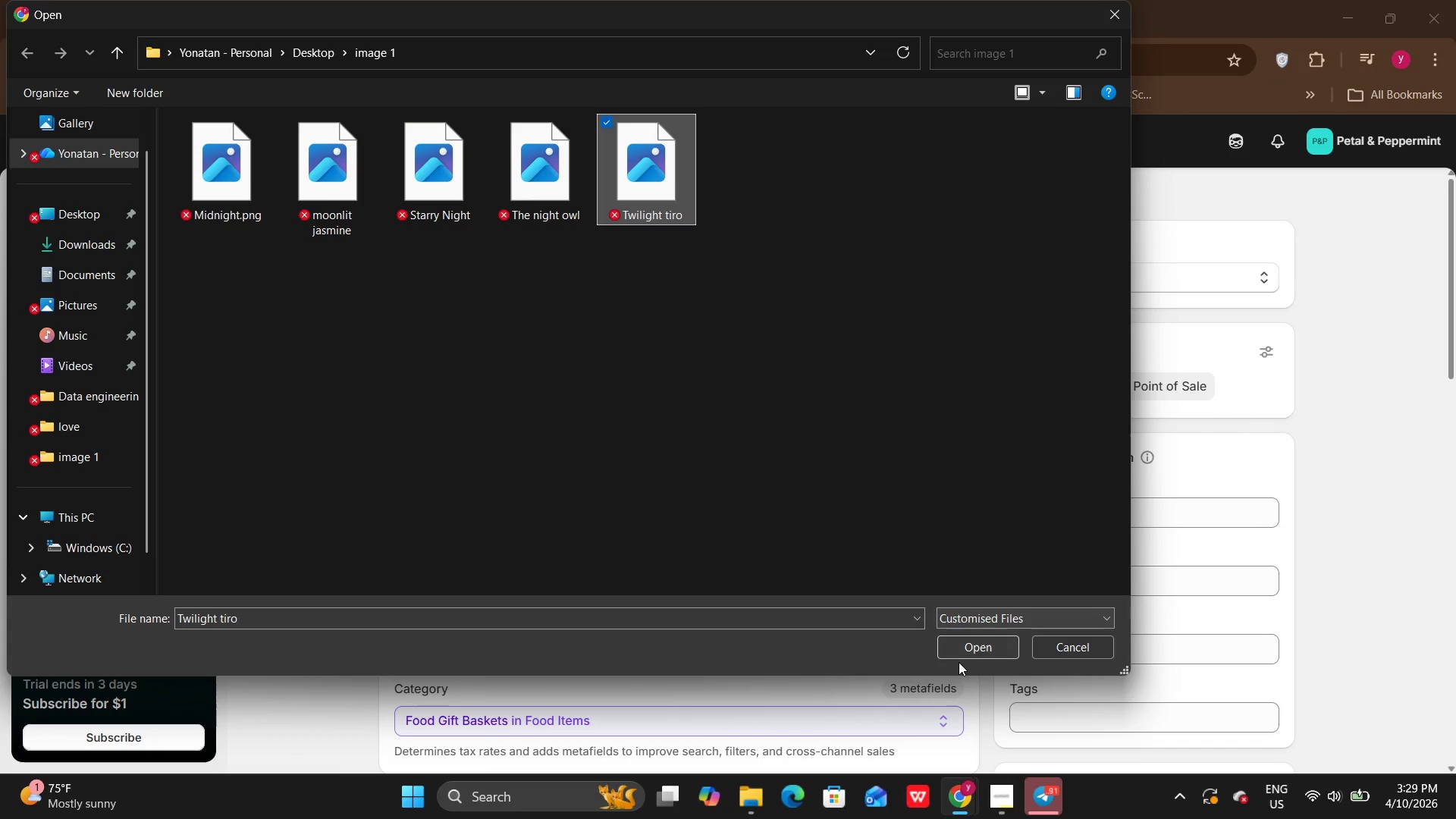 
left_click_drag(start_coordinate=[959, 662], to_coordinate=[974, 632])
 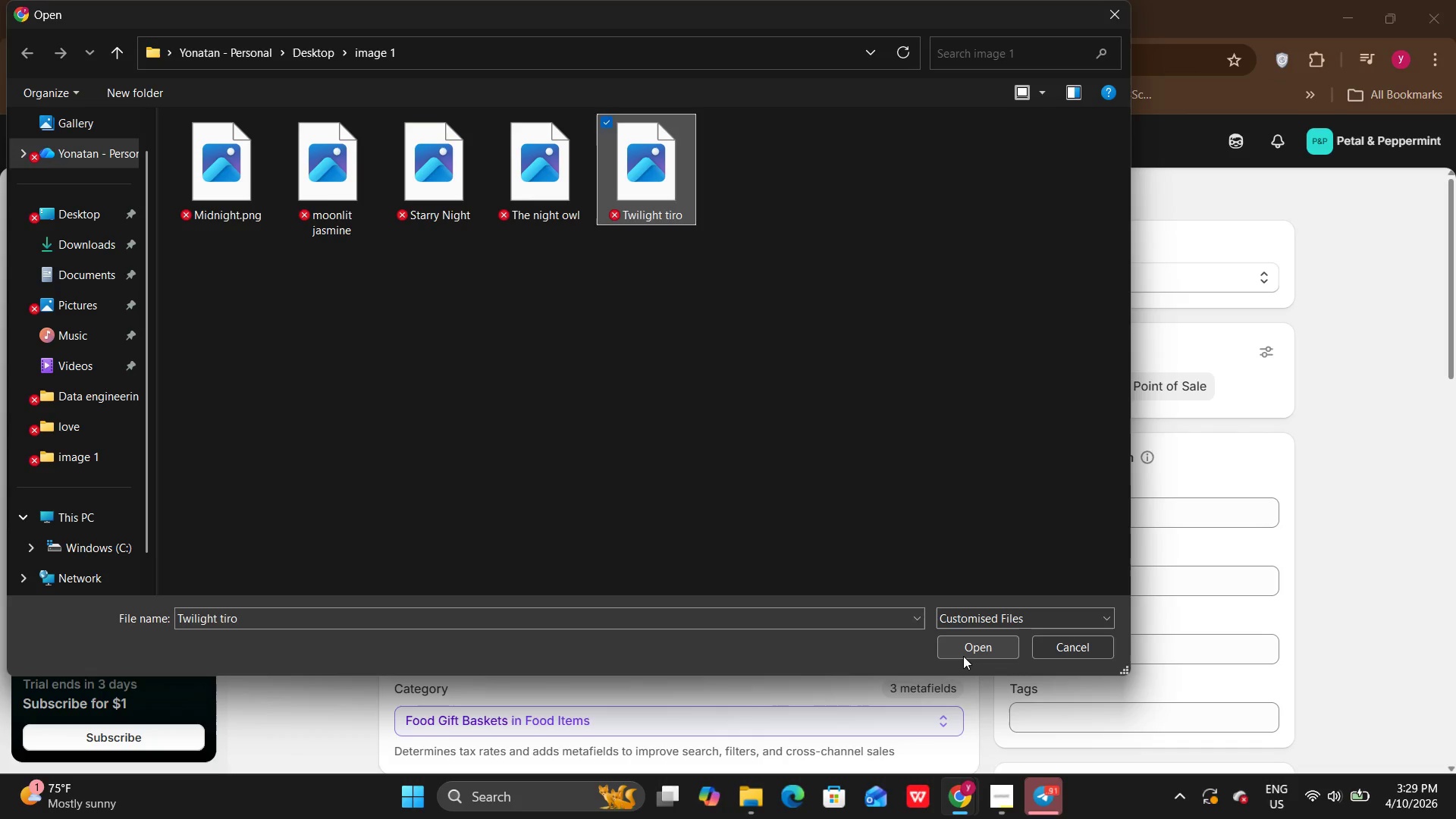 
left_click([963, 656])
 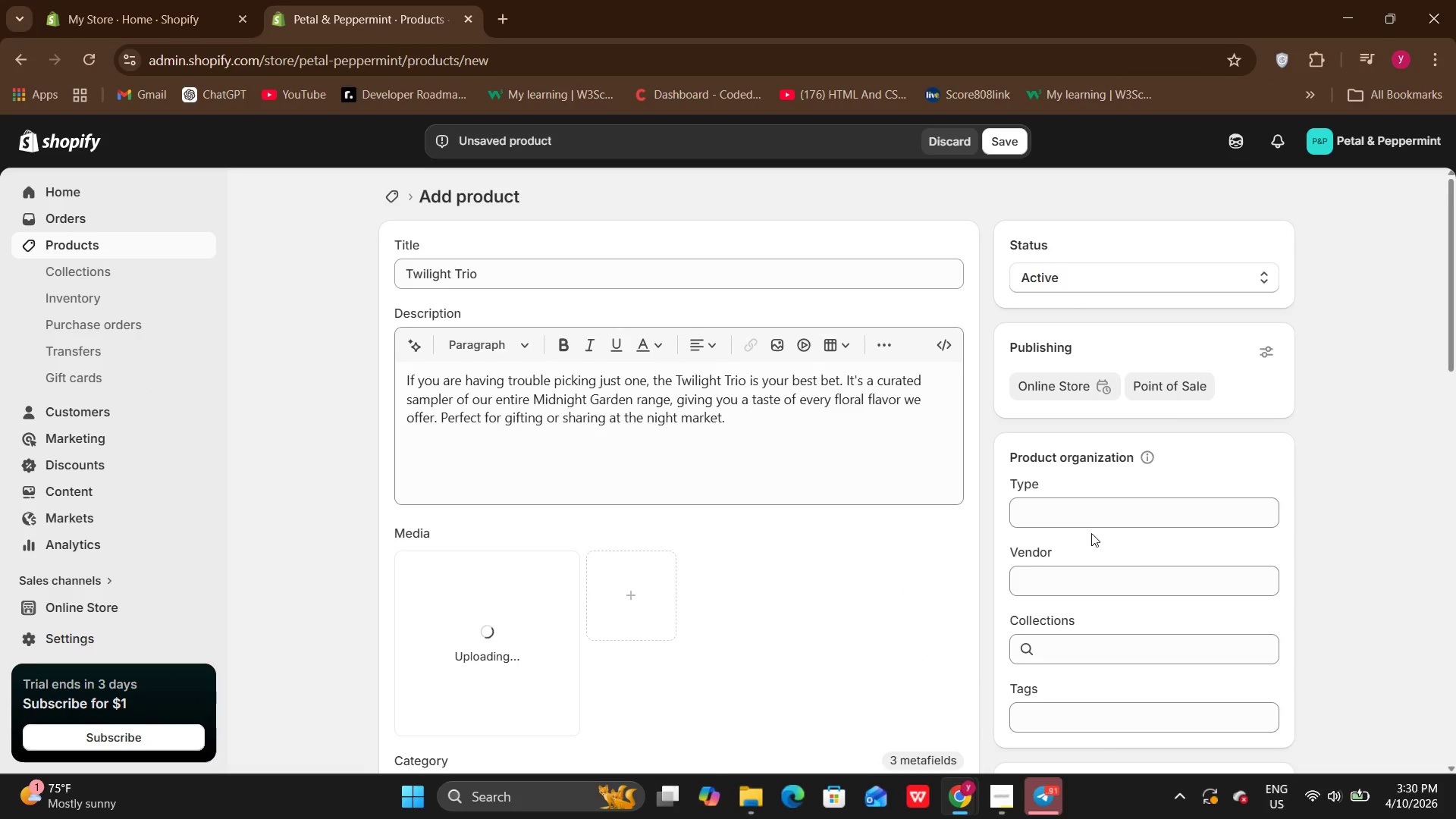 
left_click([1075, 569])
 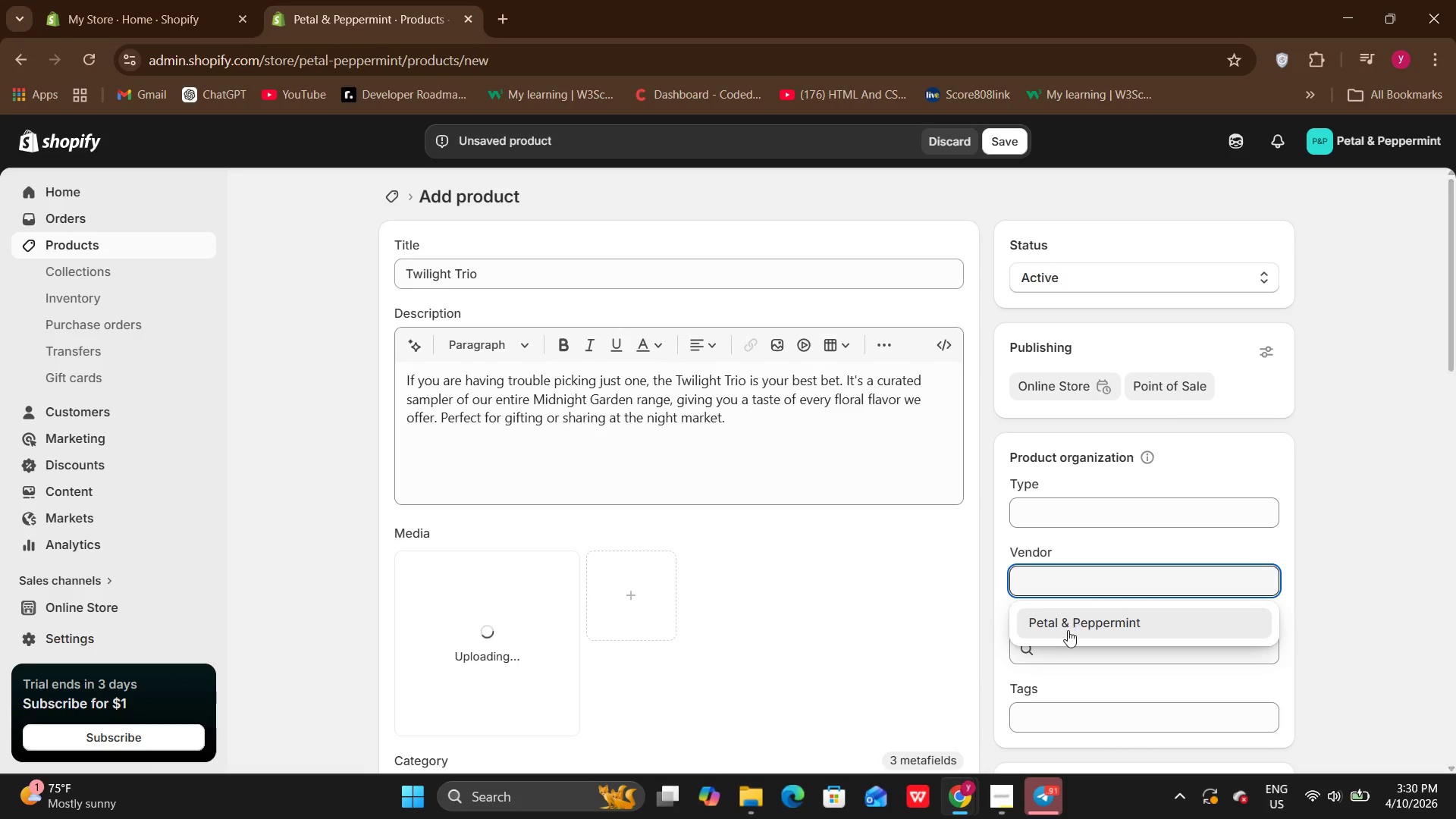 
left_click([1068, 630])
 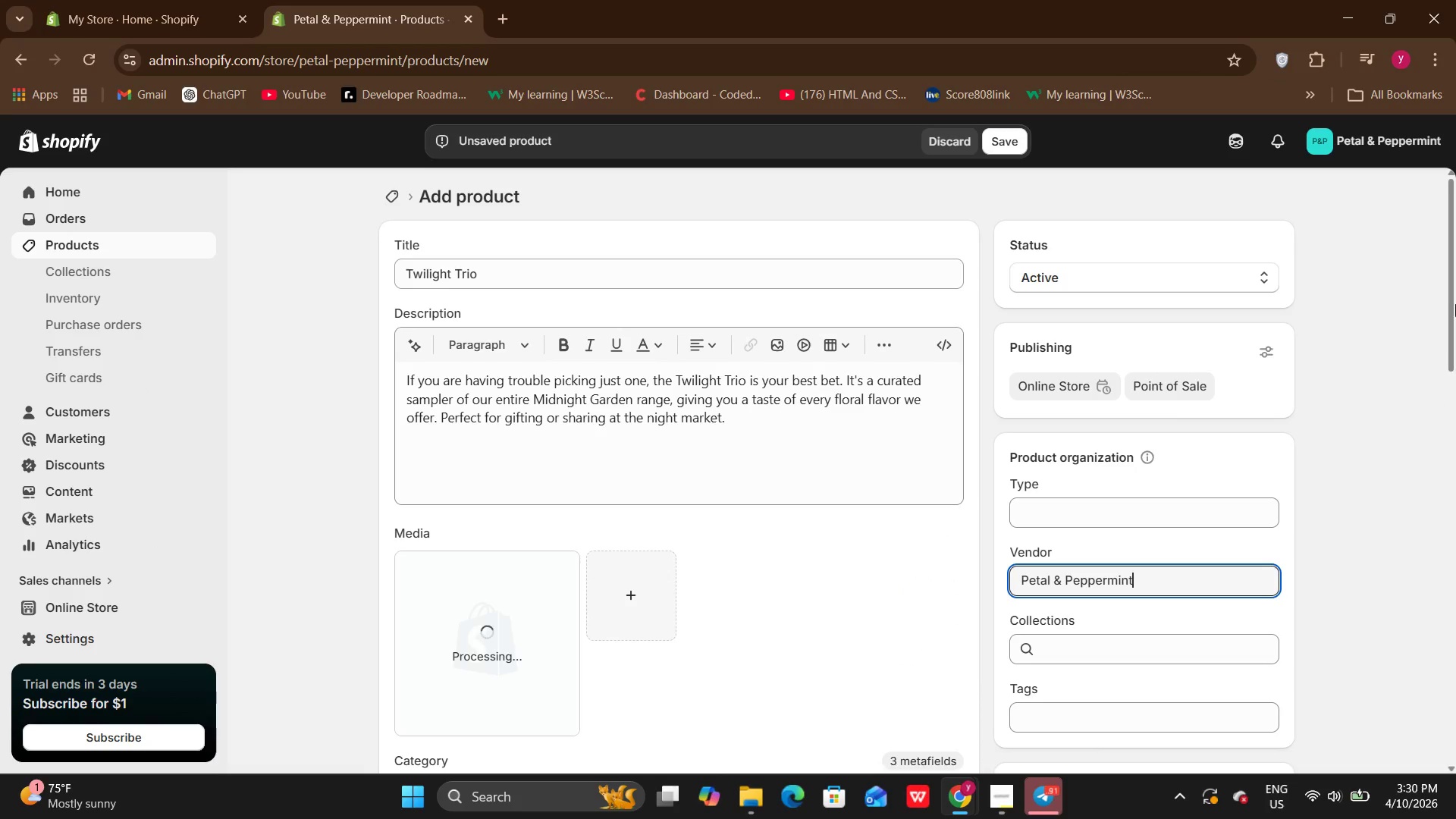 
left_click_drag(start_coordinate=[1455, 297], to_coordinate=[1455, 360])
 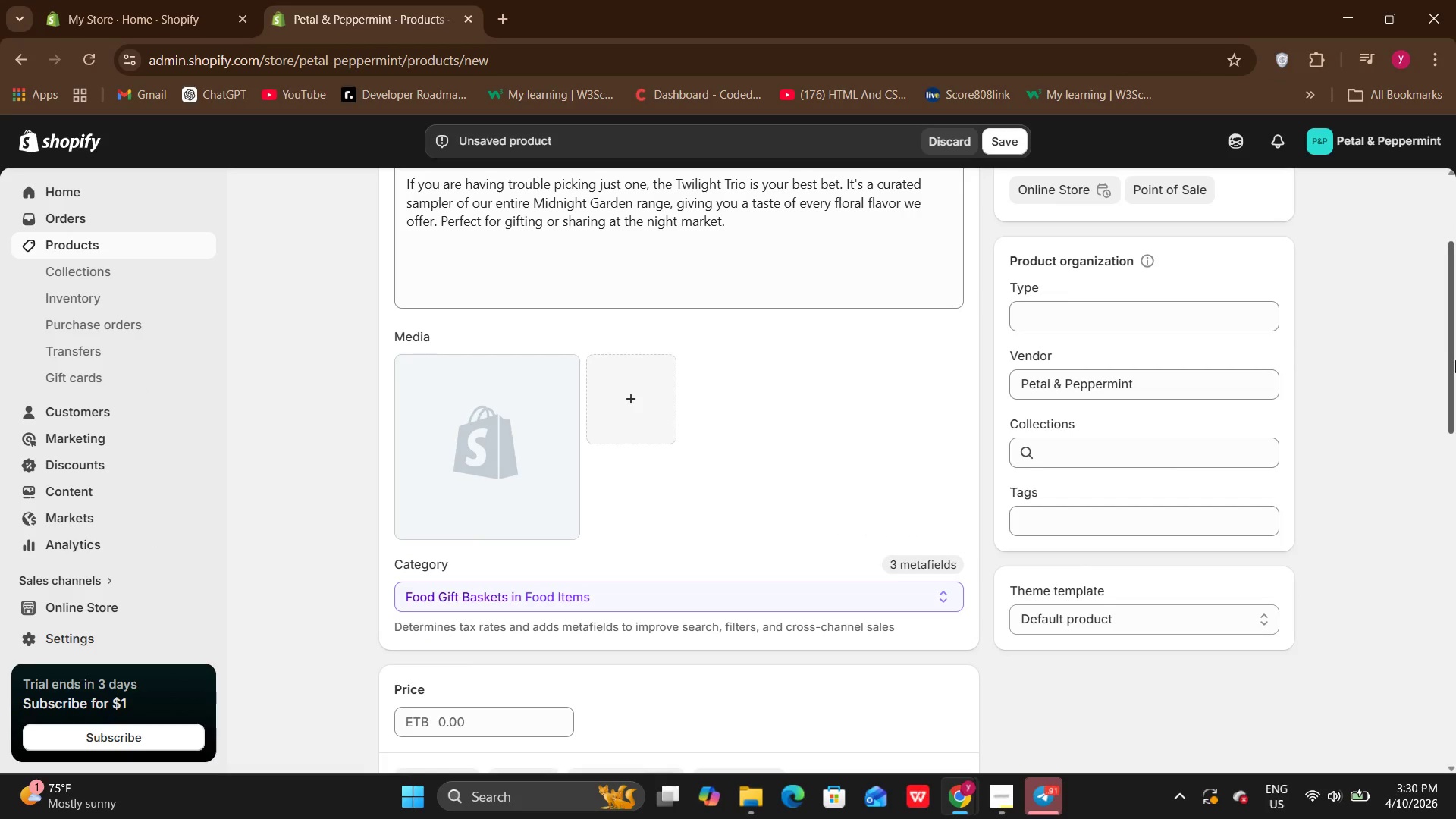 
left_click([1455, 360])
 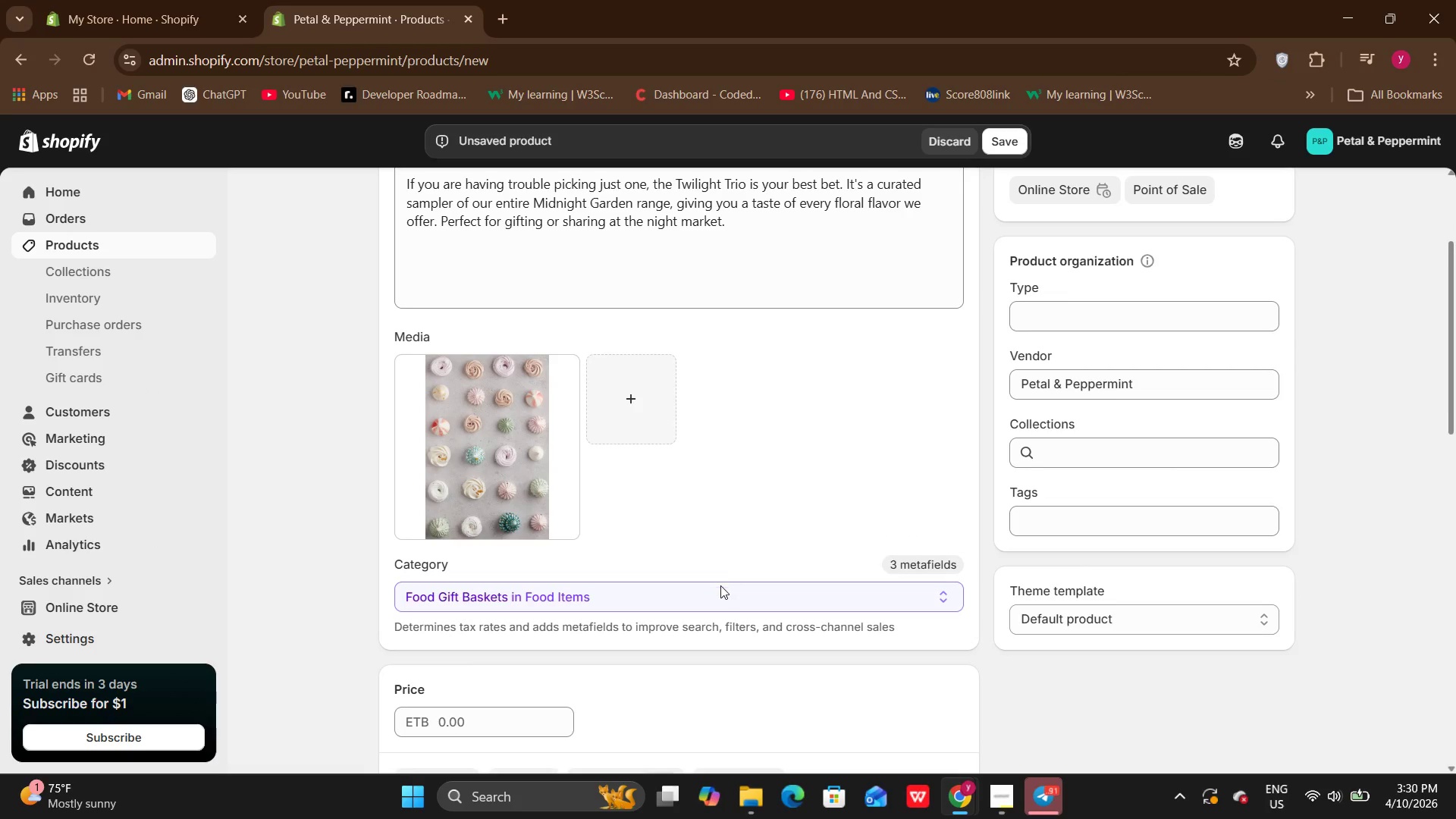 
left_click([717, 592])
 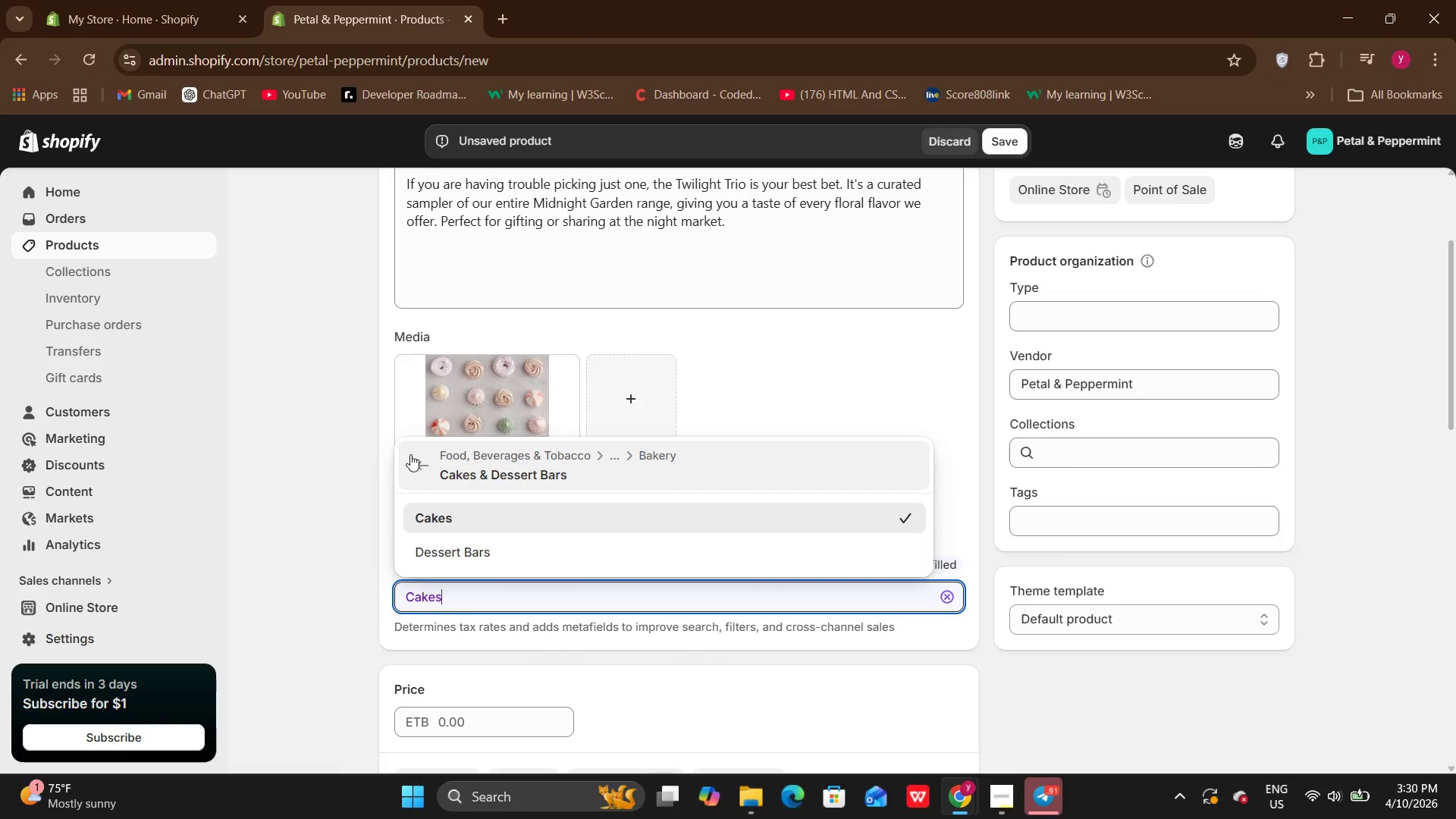 
left_click([415, 458])
 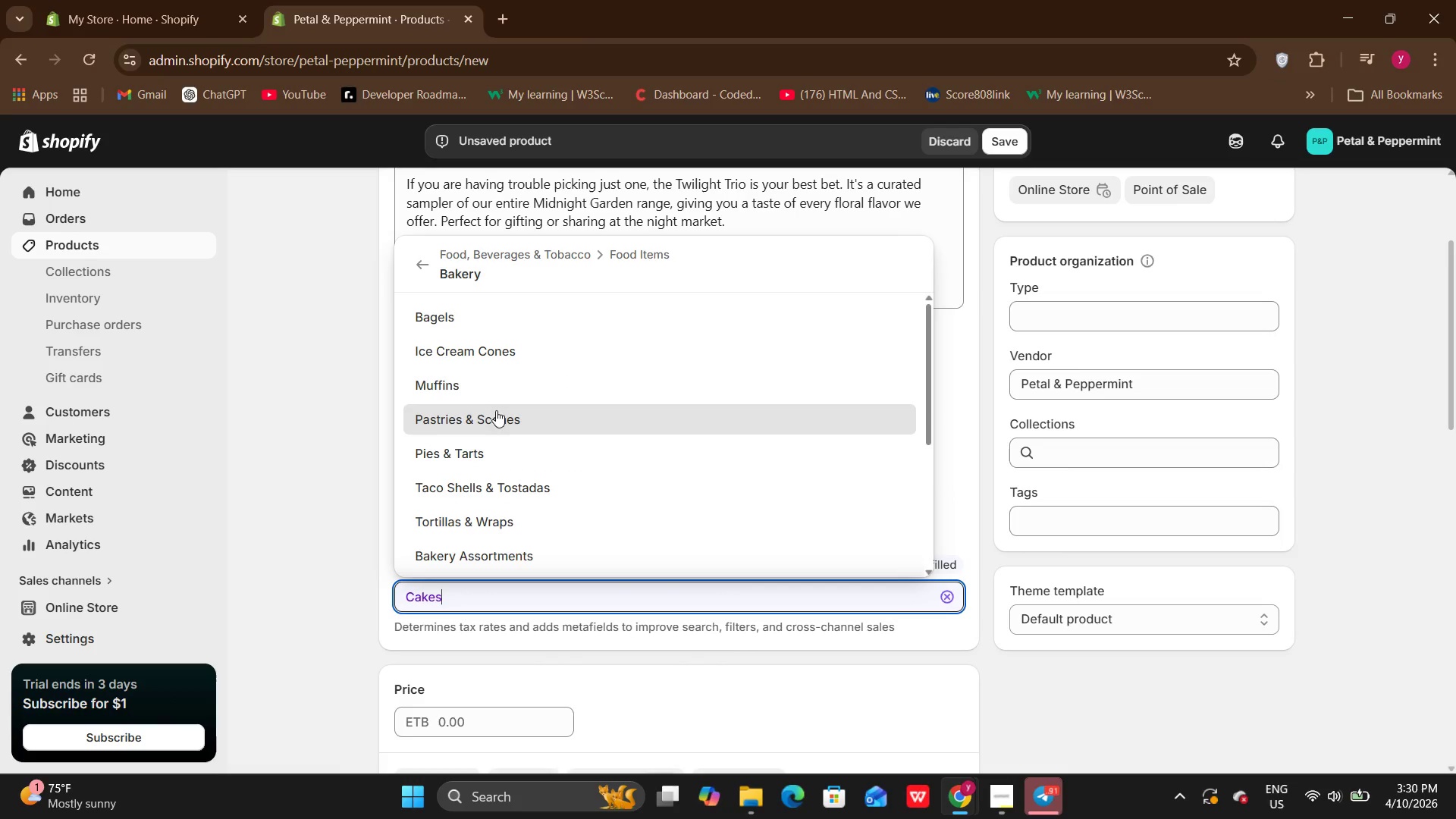 
left_click([496, 407])
 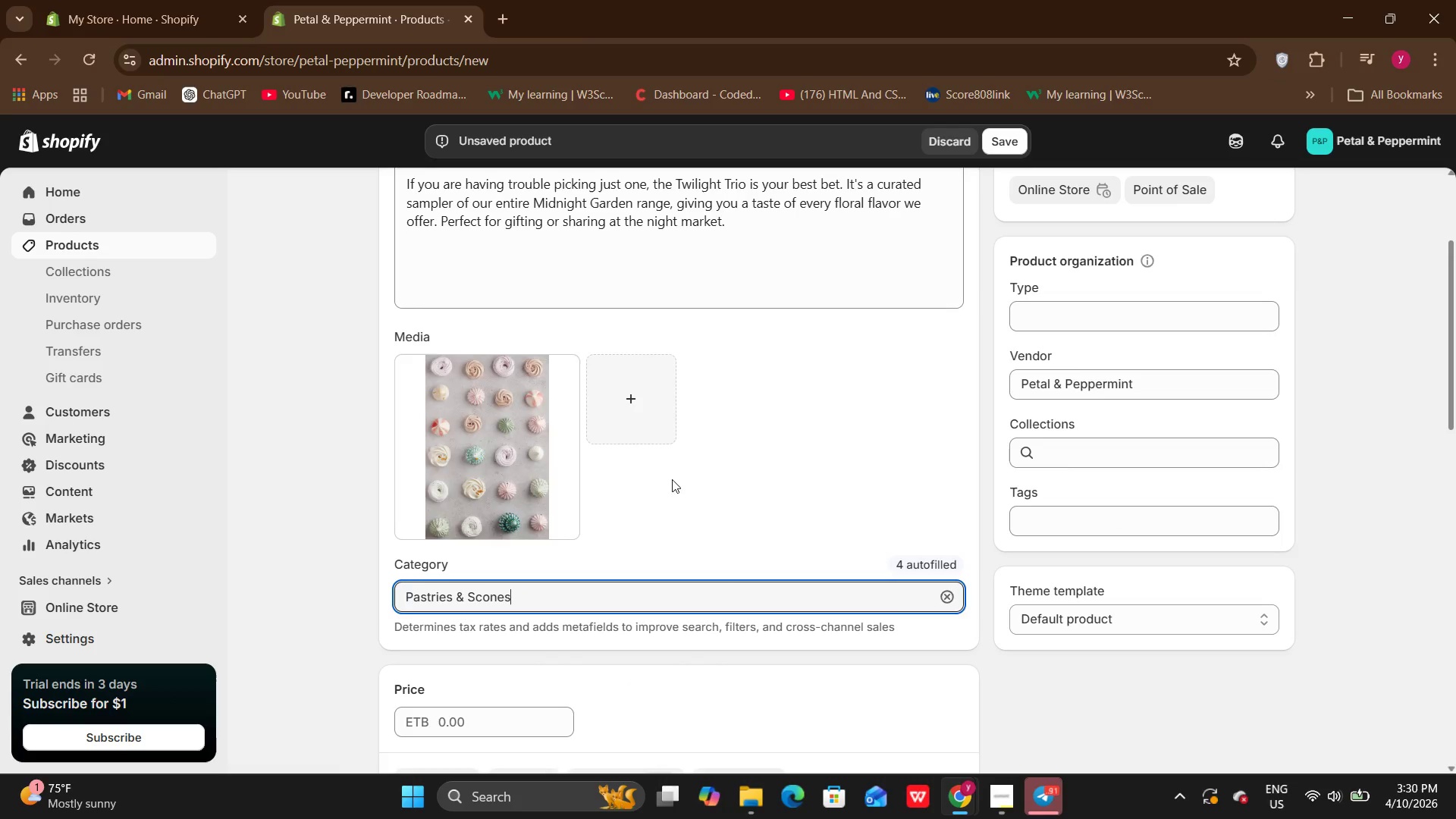 
double_click([516, 462])
 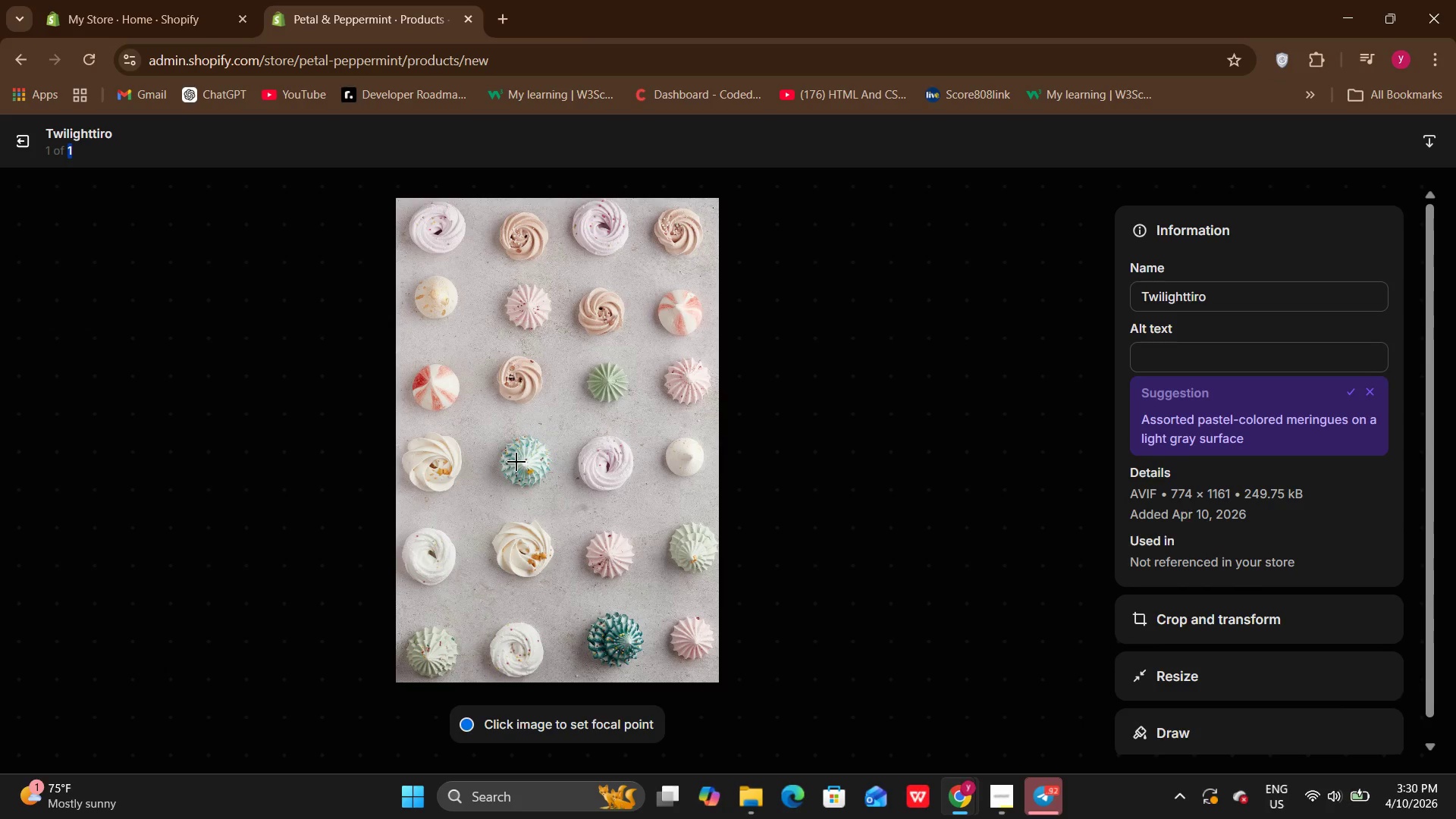 
wait(9.61)
 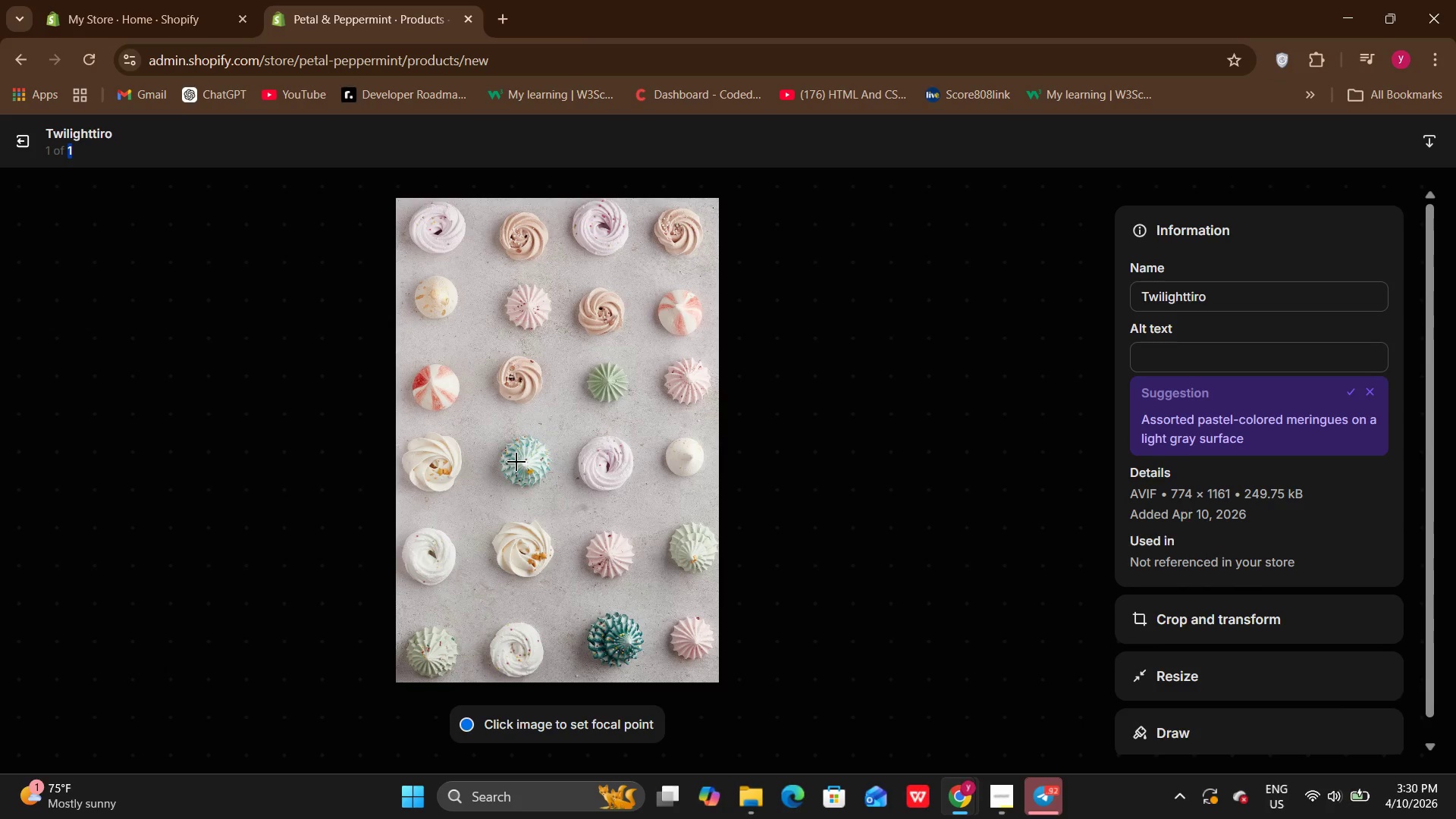 
left_click([1166, 362])
 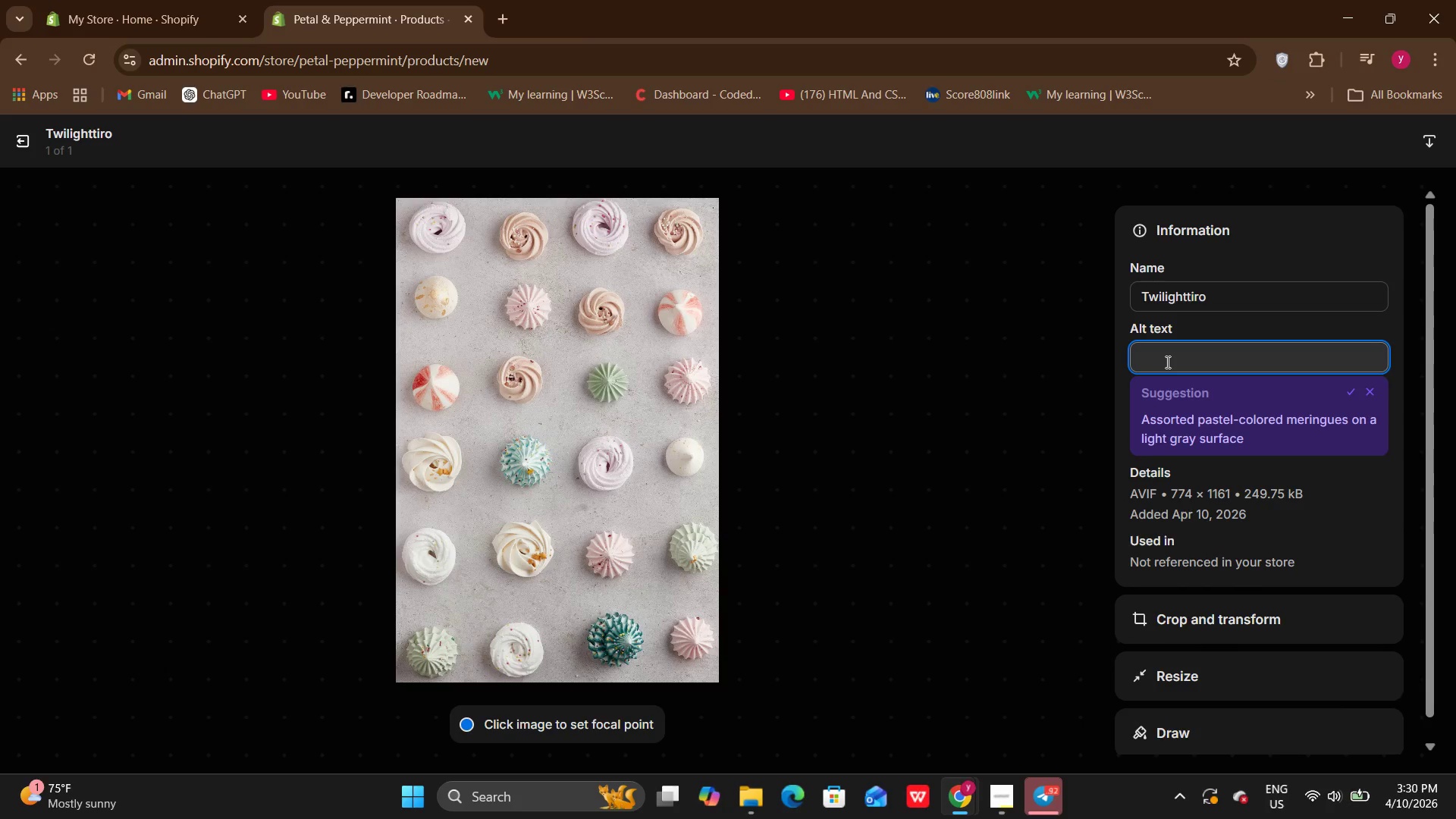 
type(sugar-free meringue flowers)
 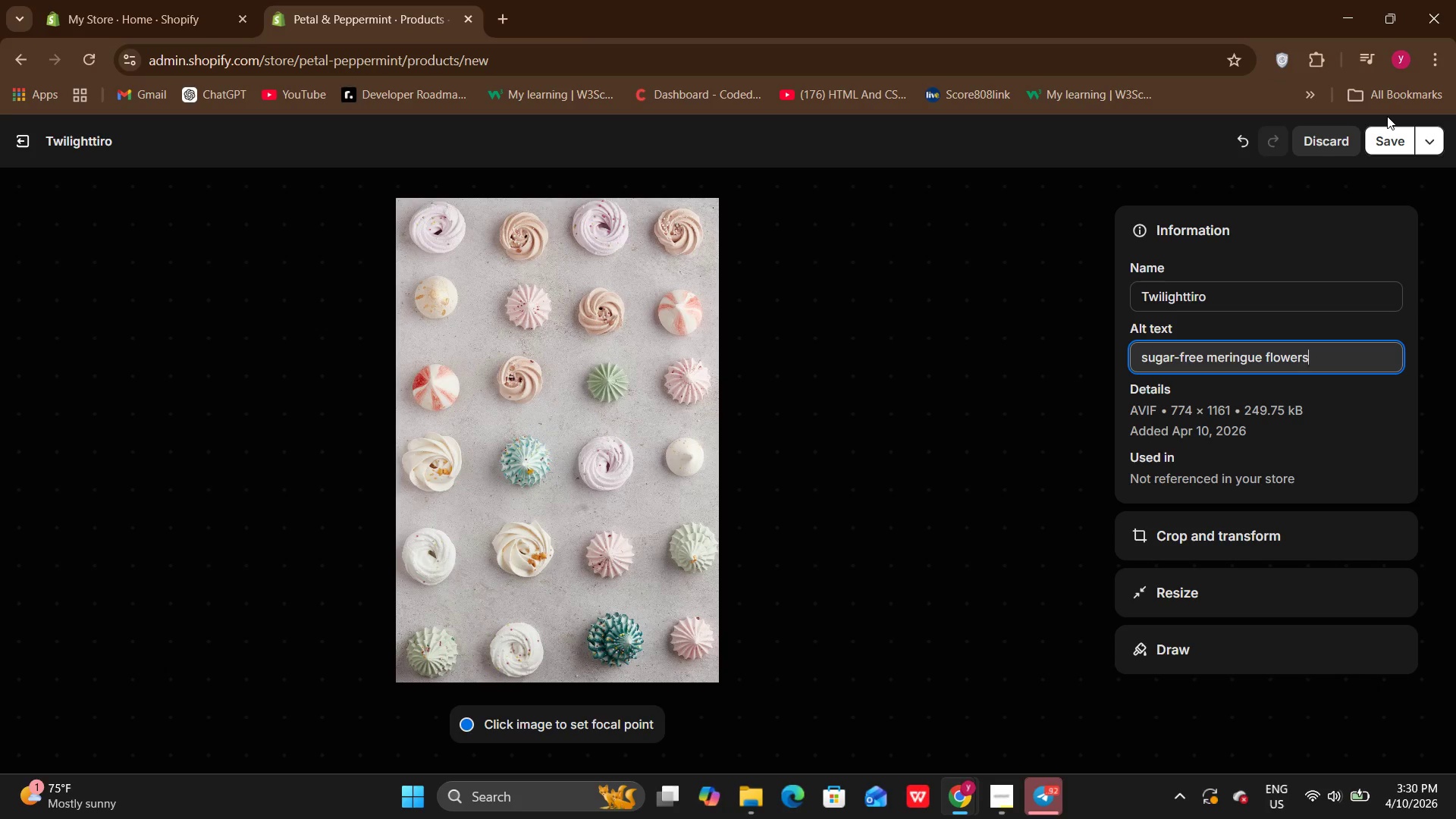 
left_click([1383, 137])
 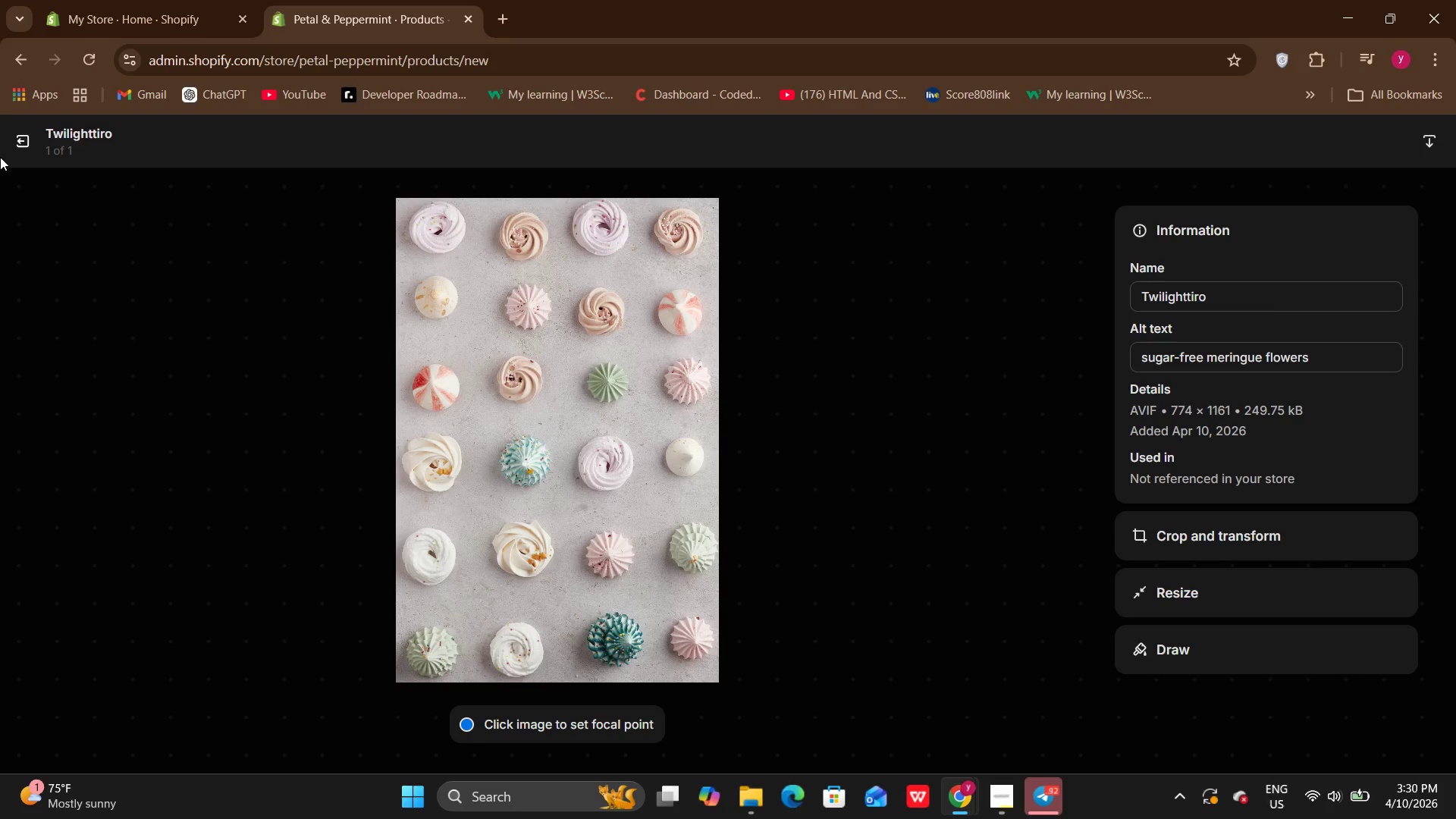 
left_click([27, 140])
 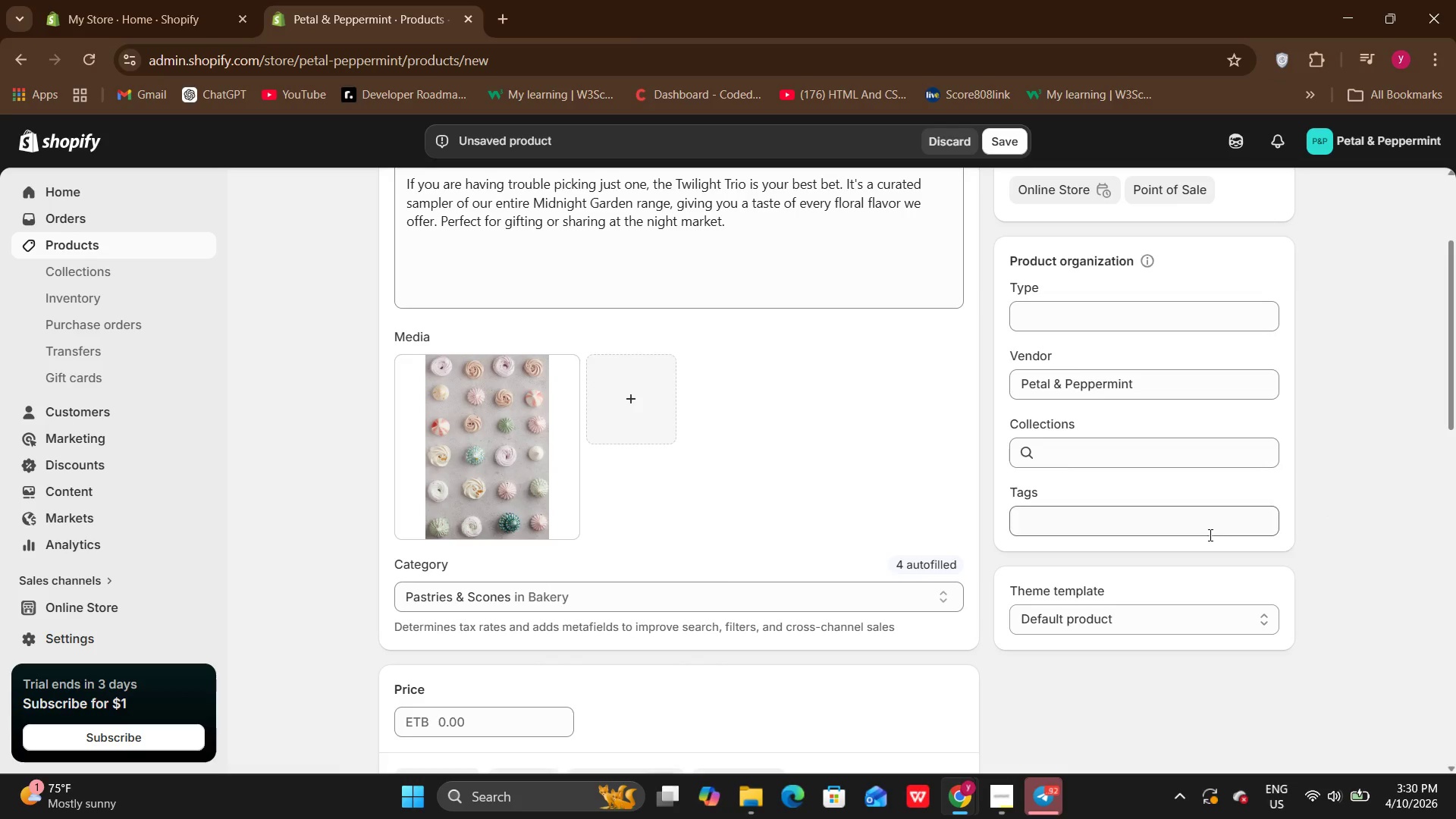 
left_click([1149, 535])
 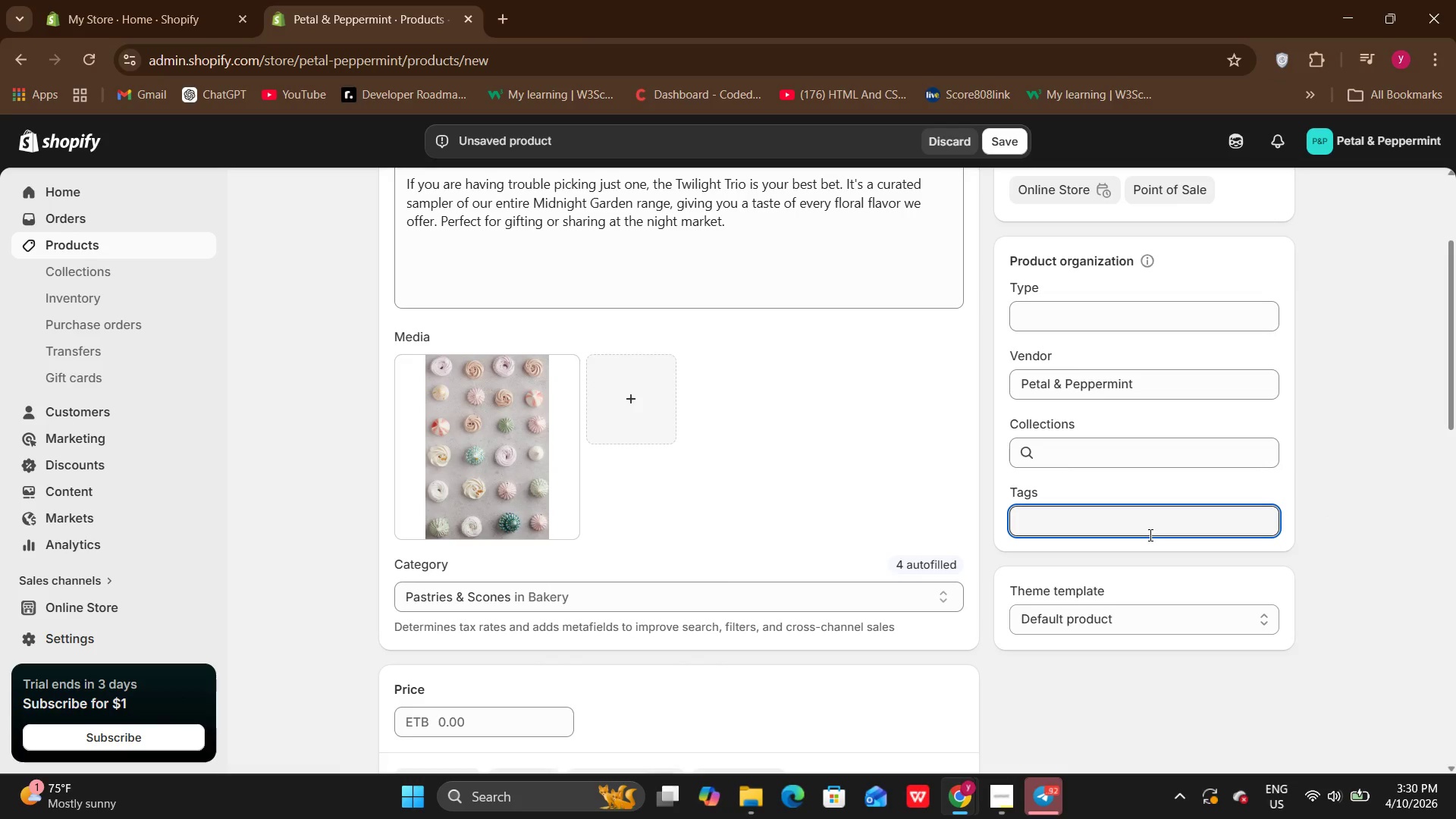 
type(Midnight Garden)
 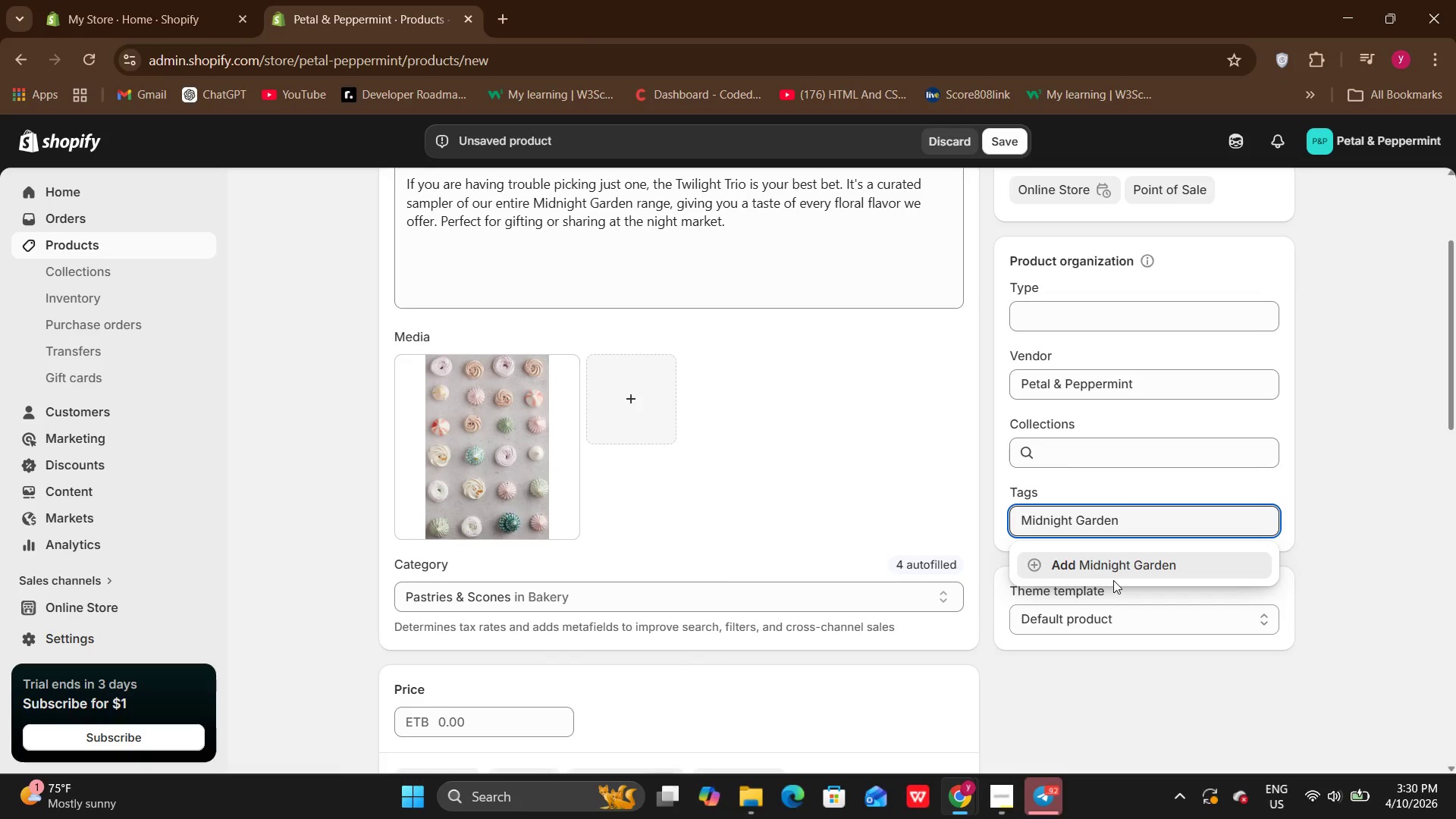 
left_click([1113, 580])
 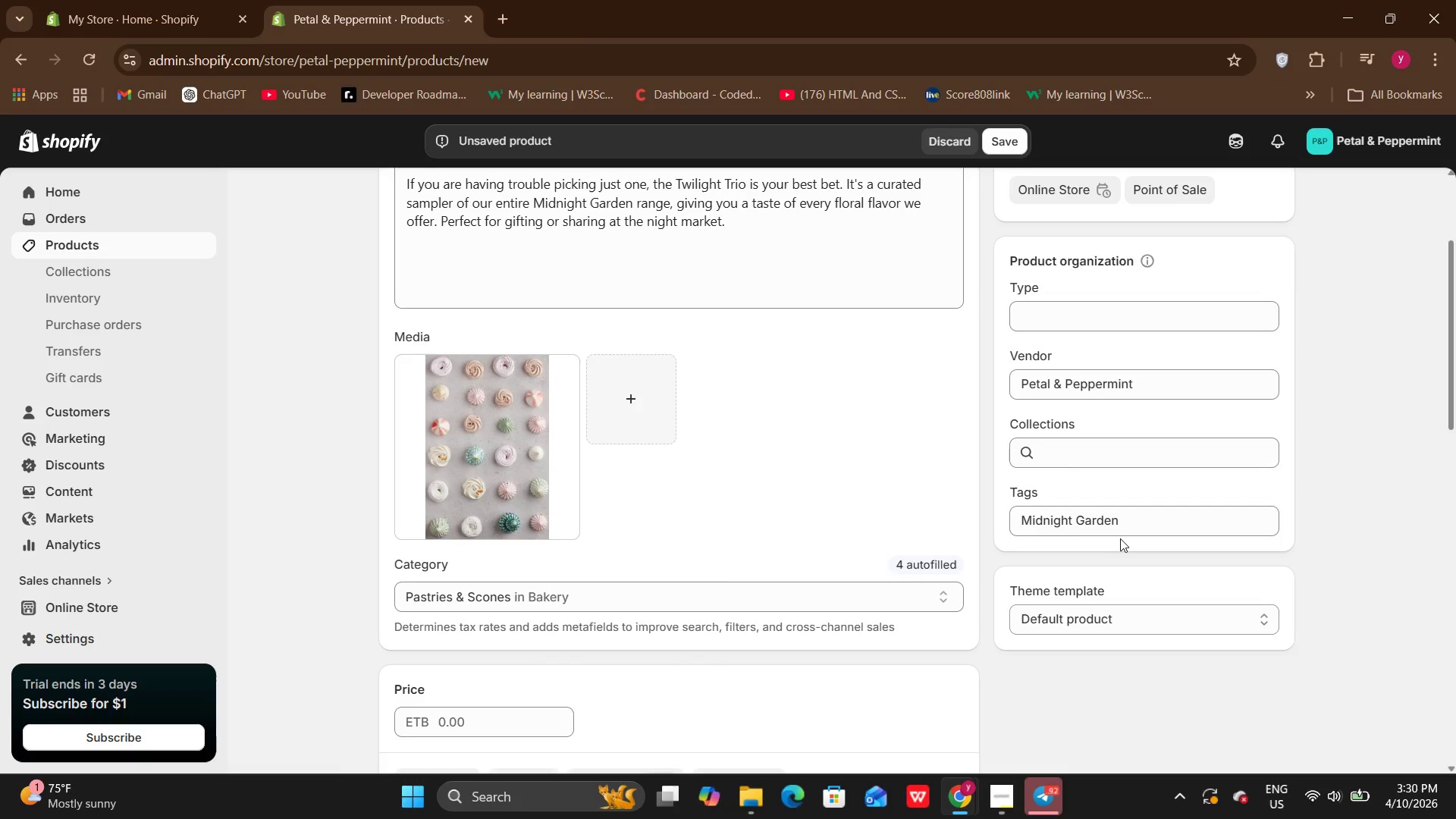 
left_click_drag(start_coordinate=[1120, 538], to_coordinate=[1144, 529])
 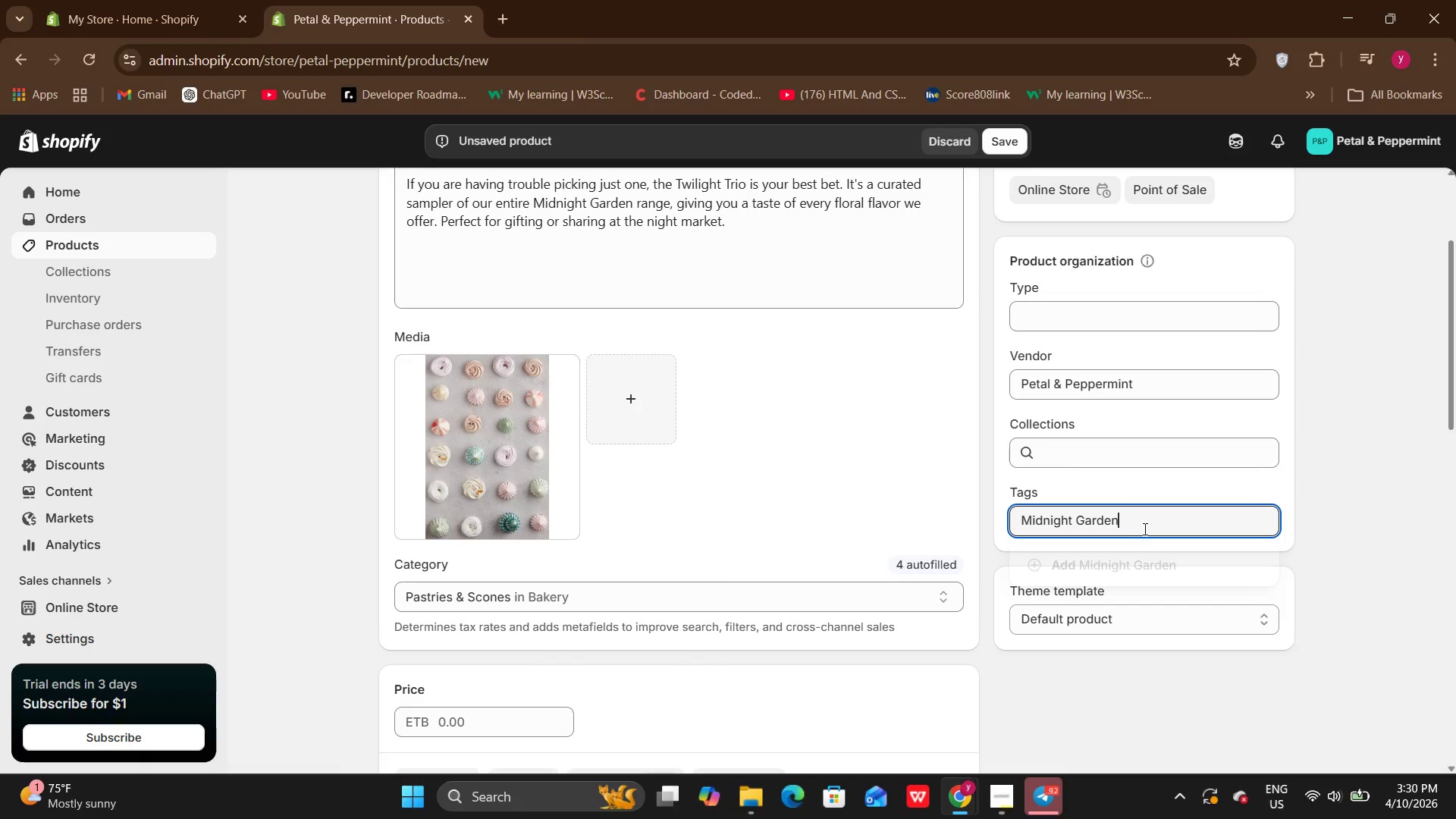 
double_click([1144, 529])
 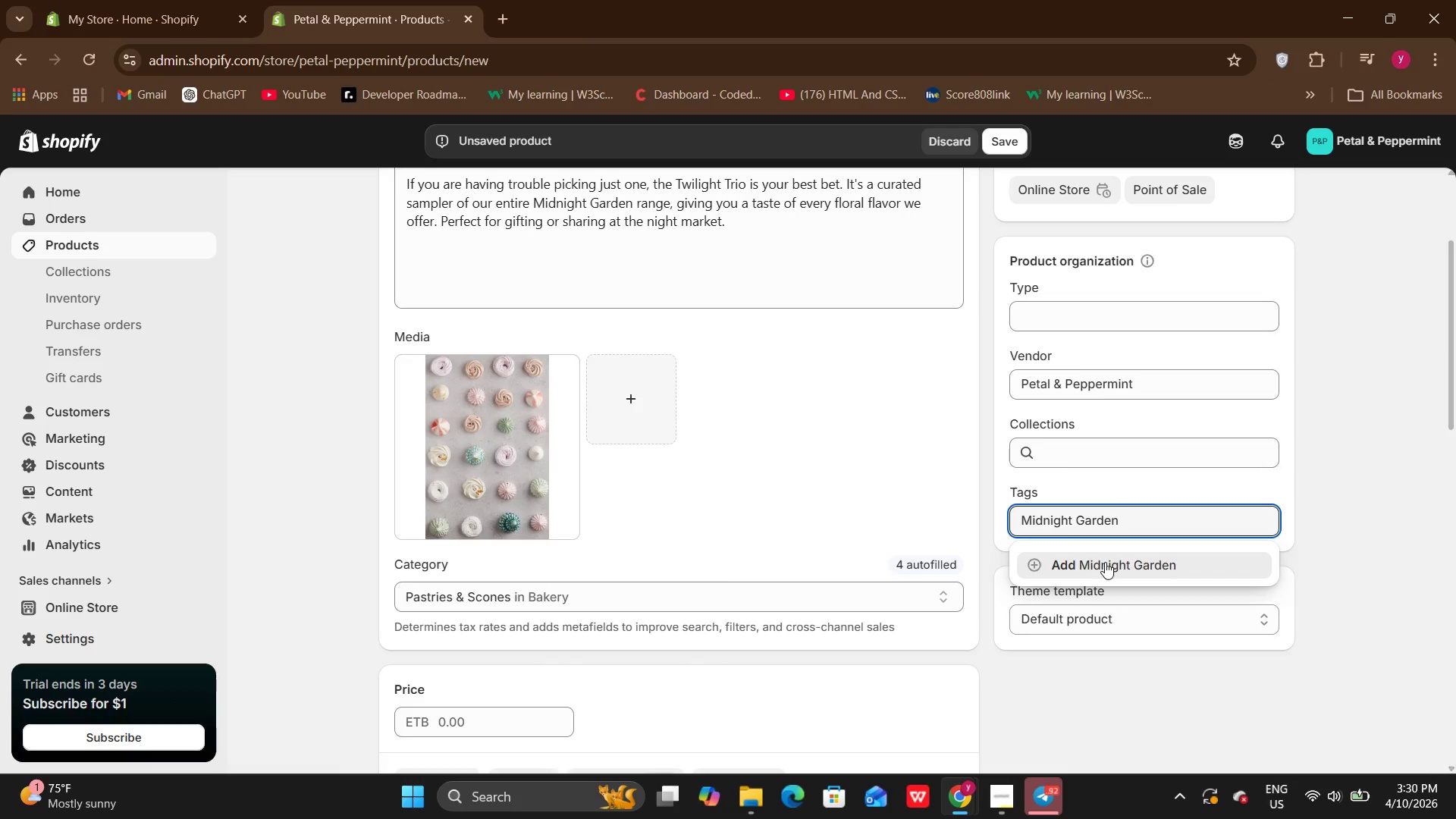 
left_click([1105, 562])
 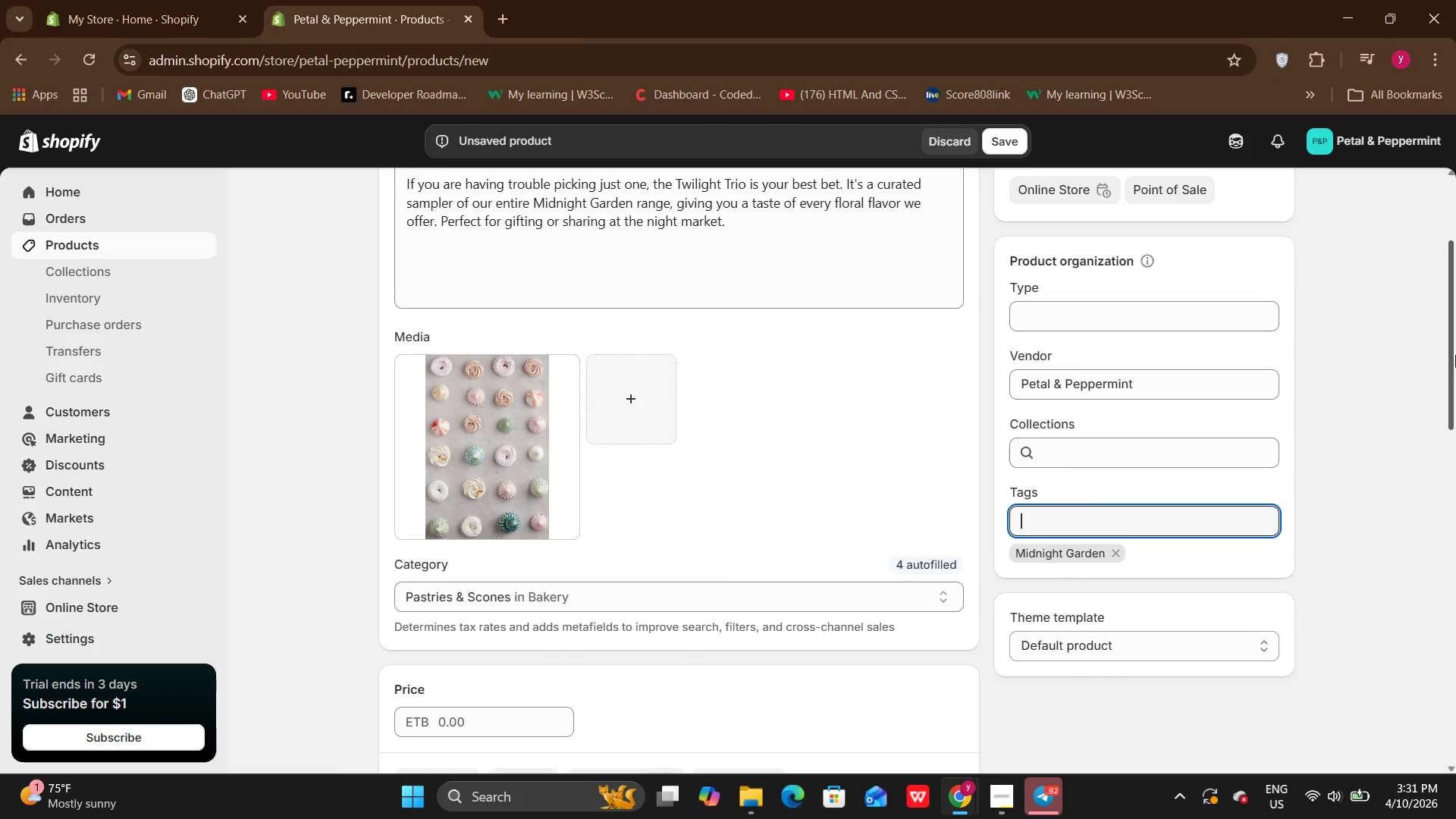 
left_click_drag(start_coordinate=[1455, 355], to_coordinate=[1454, 524])
 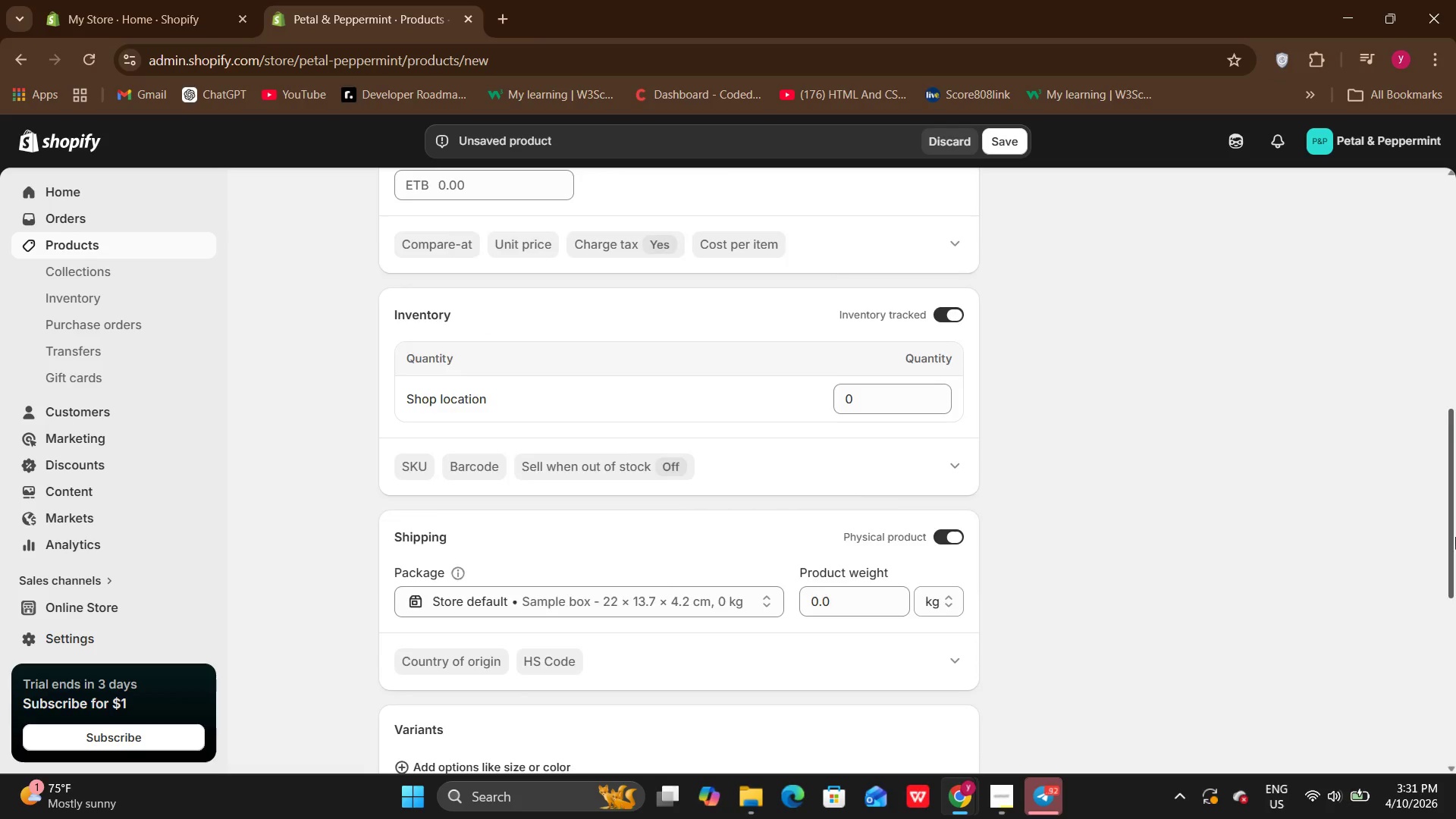 
left_click_drag(start_coordinate=[1454, 524], to_coordinate=[1455, 593])
 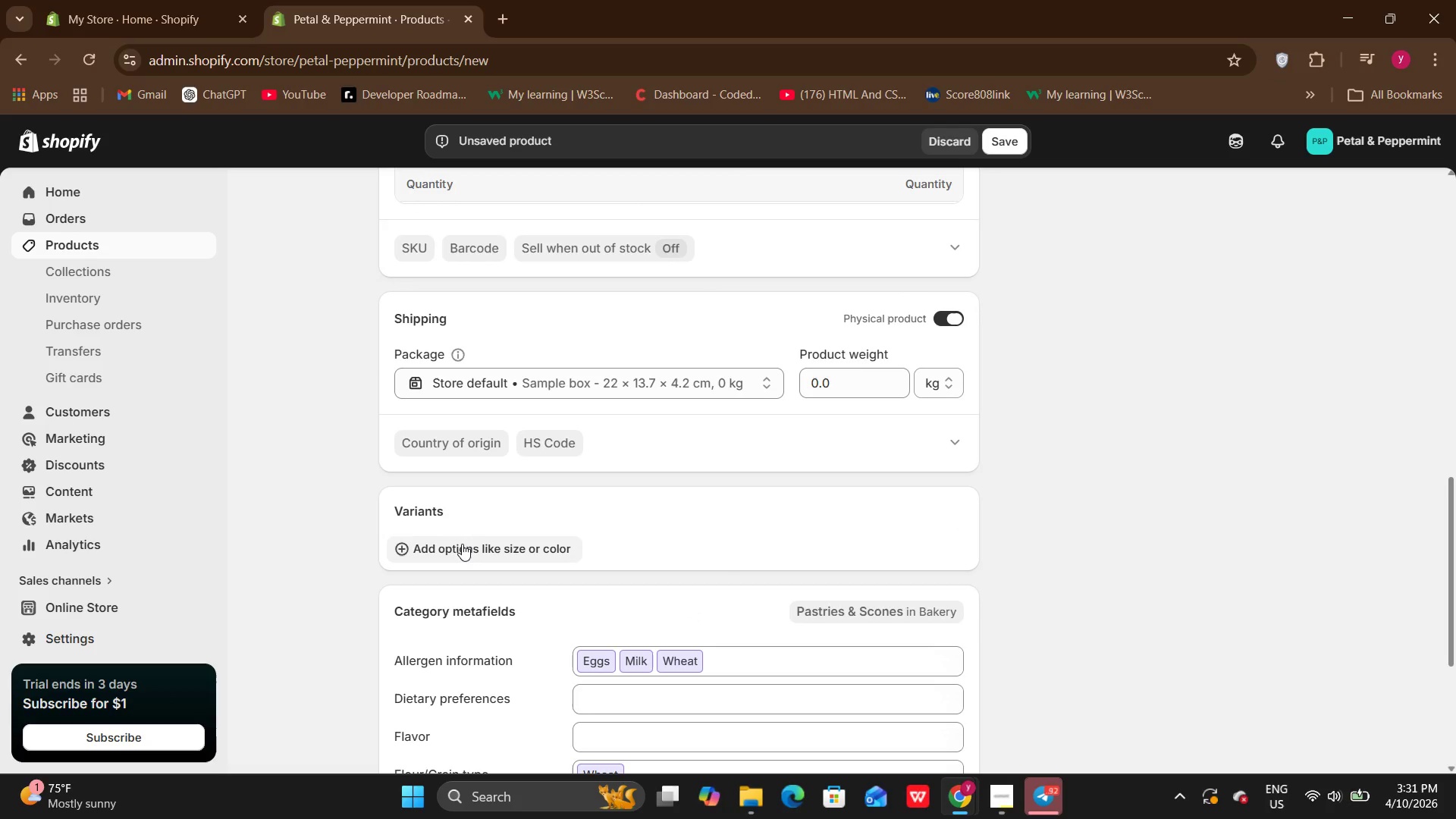 
left_click([462, 544])
 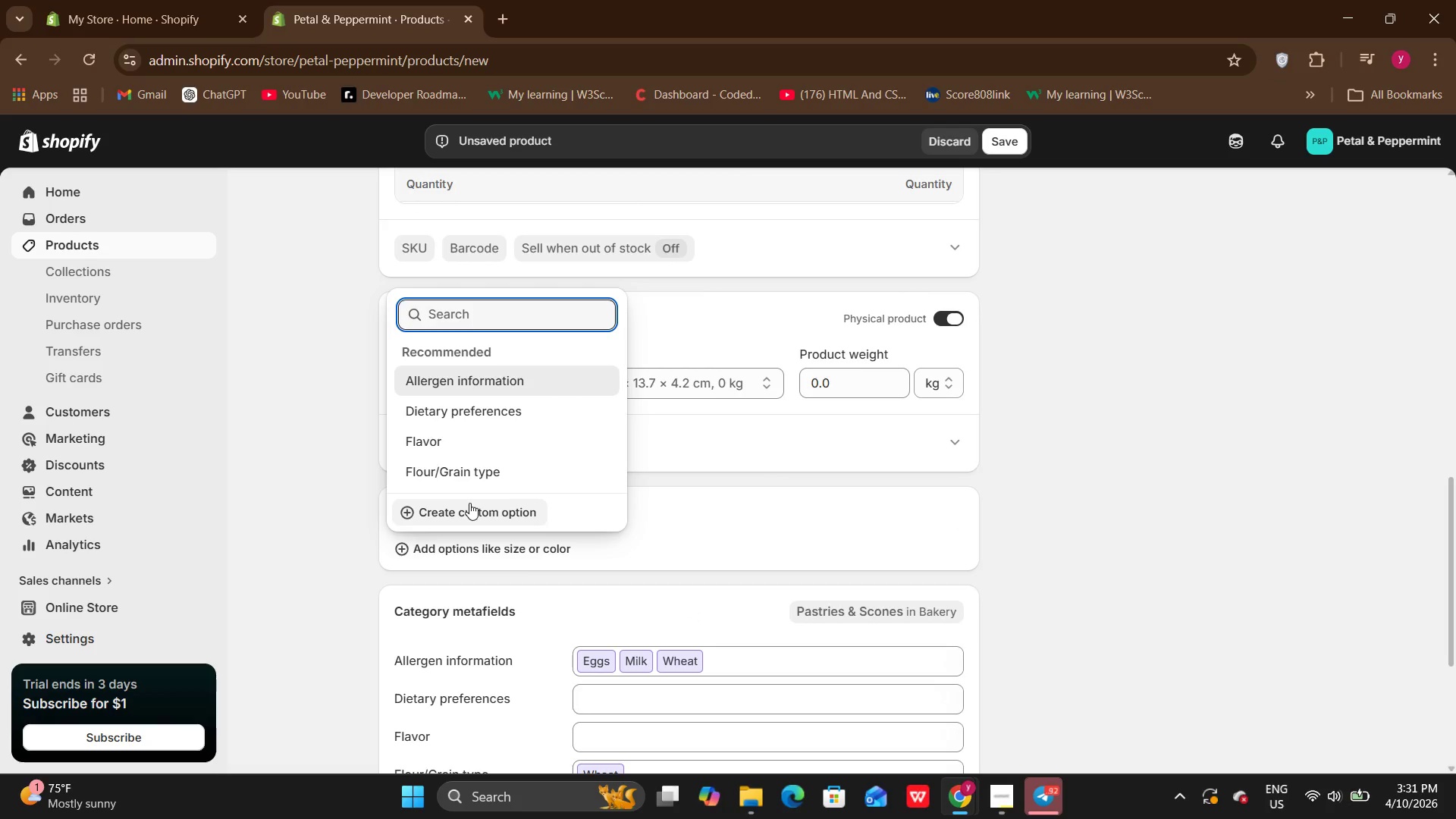 
left_click([469, 503])
 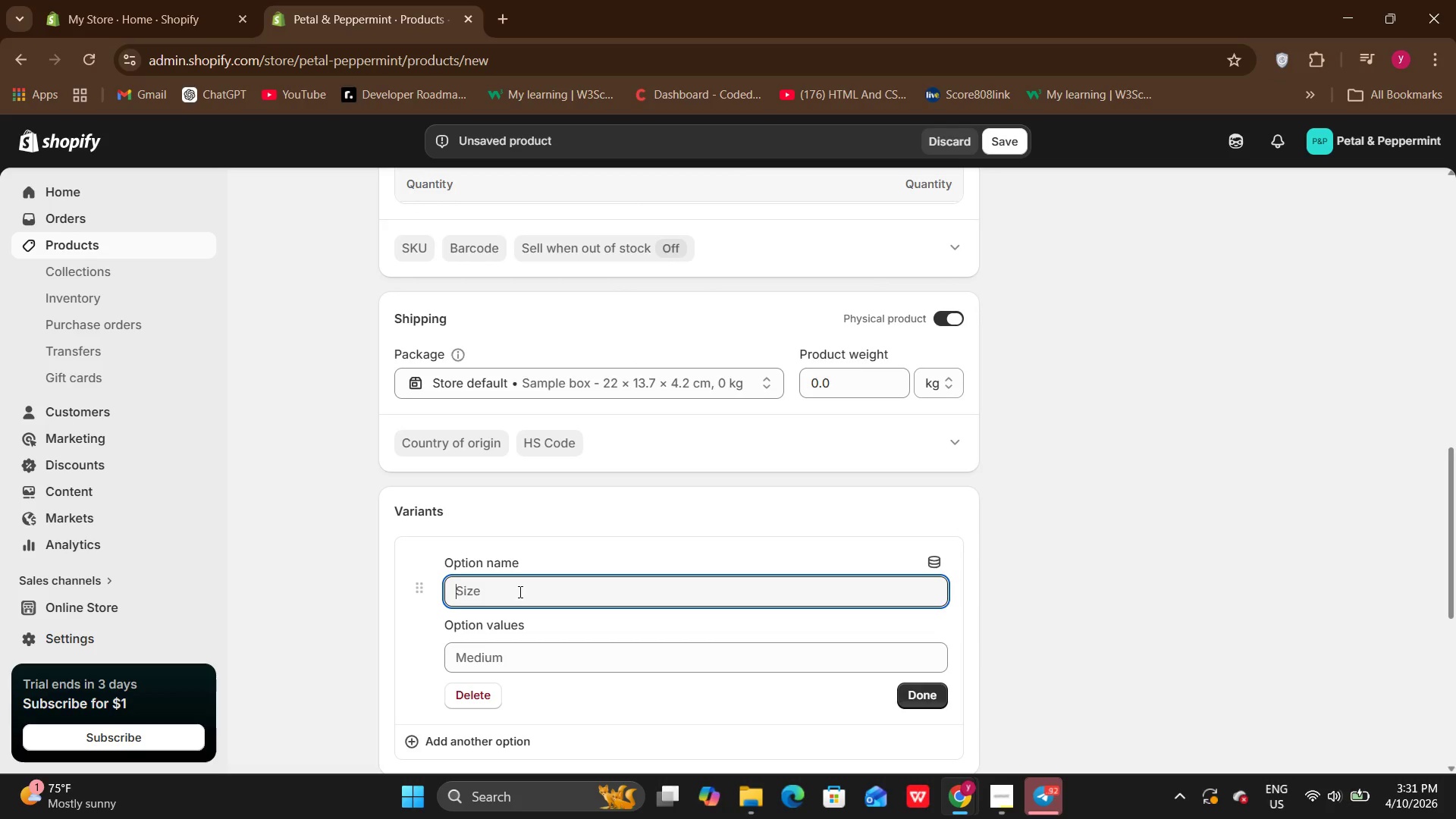 
type(Box size)
 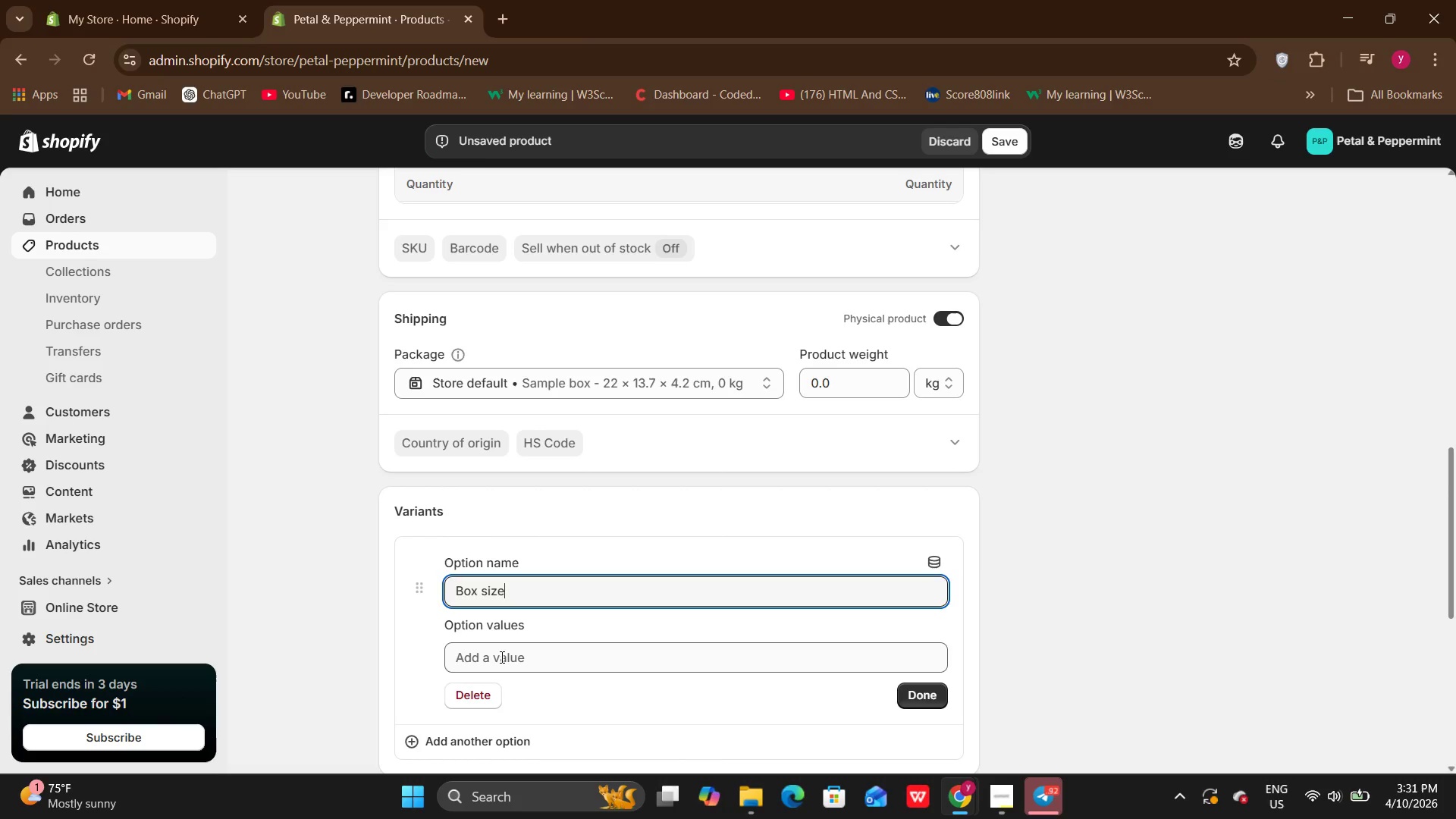 
left_click([500, 657])
 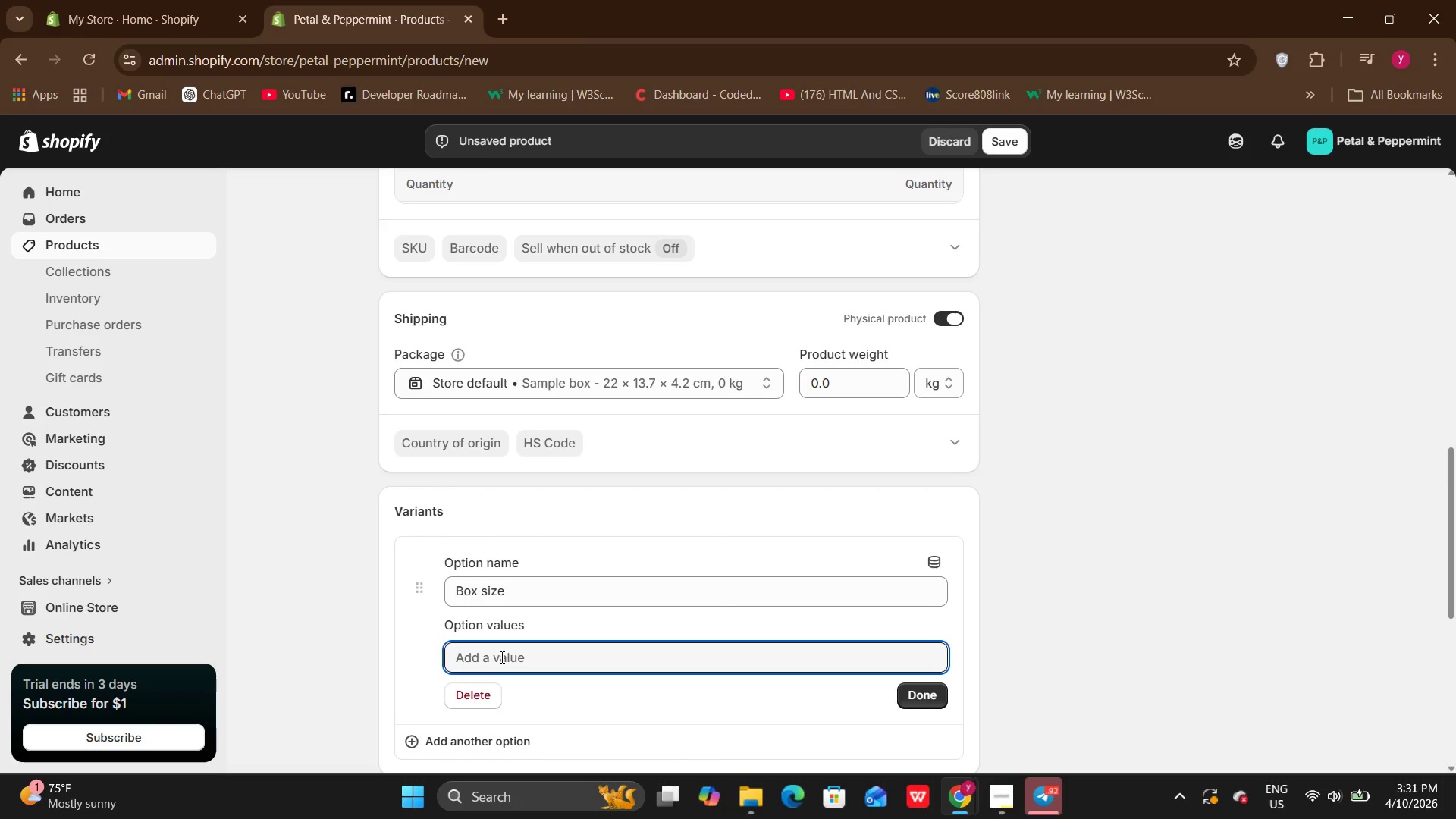 
key(6)
 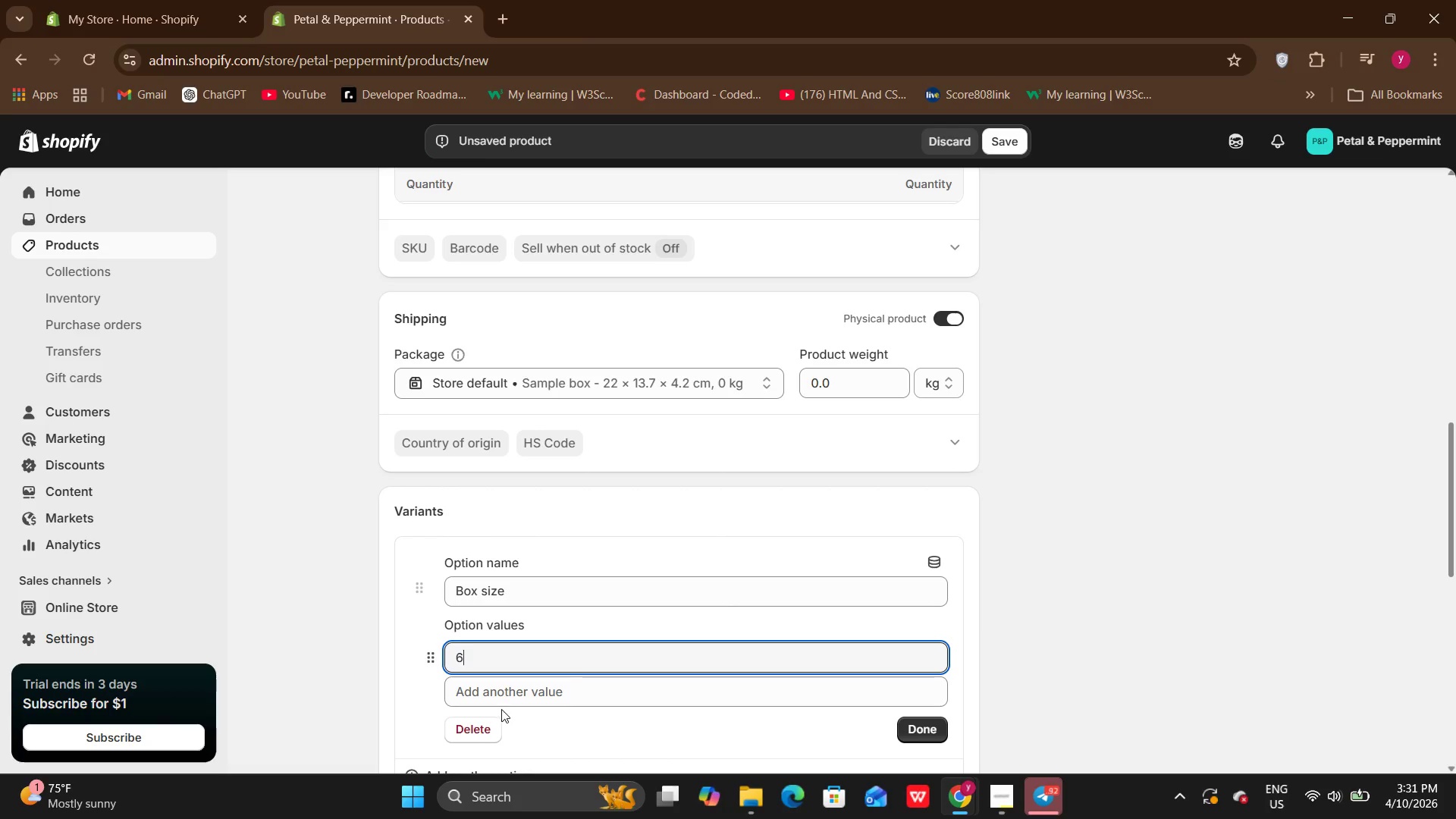 
left_click([504, 698])
 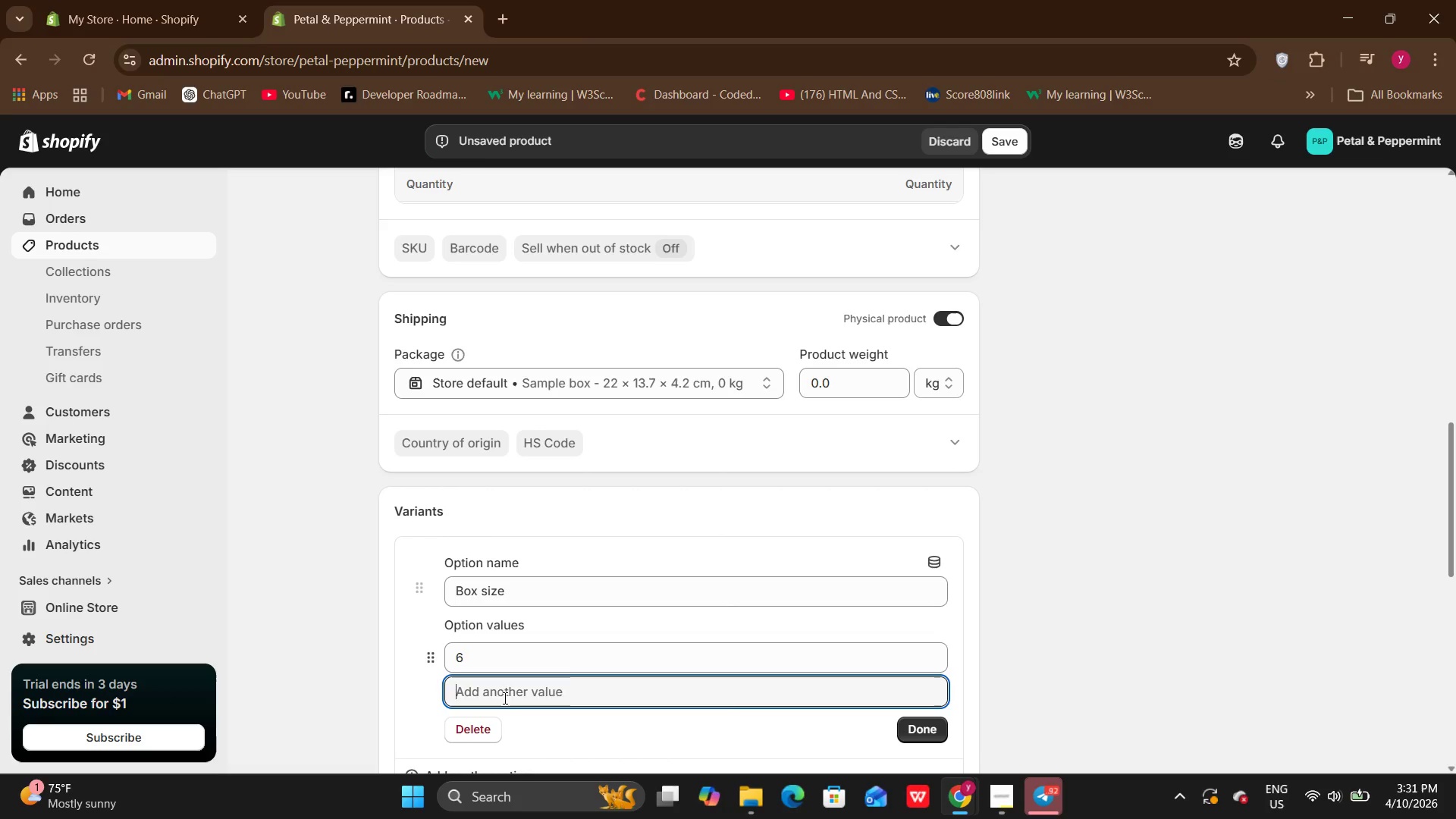 
type(12)
 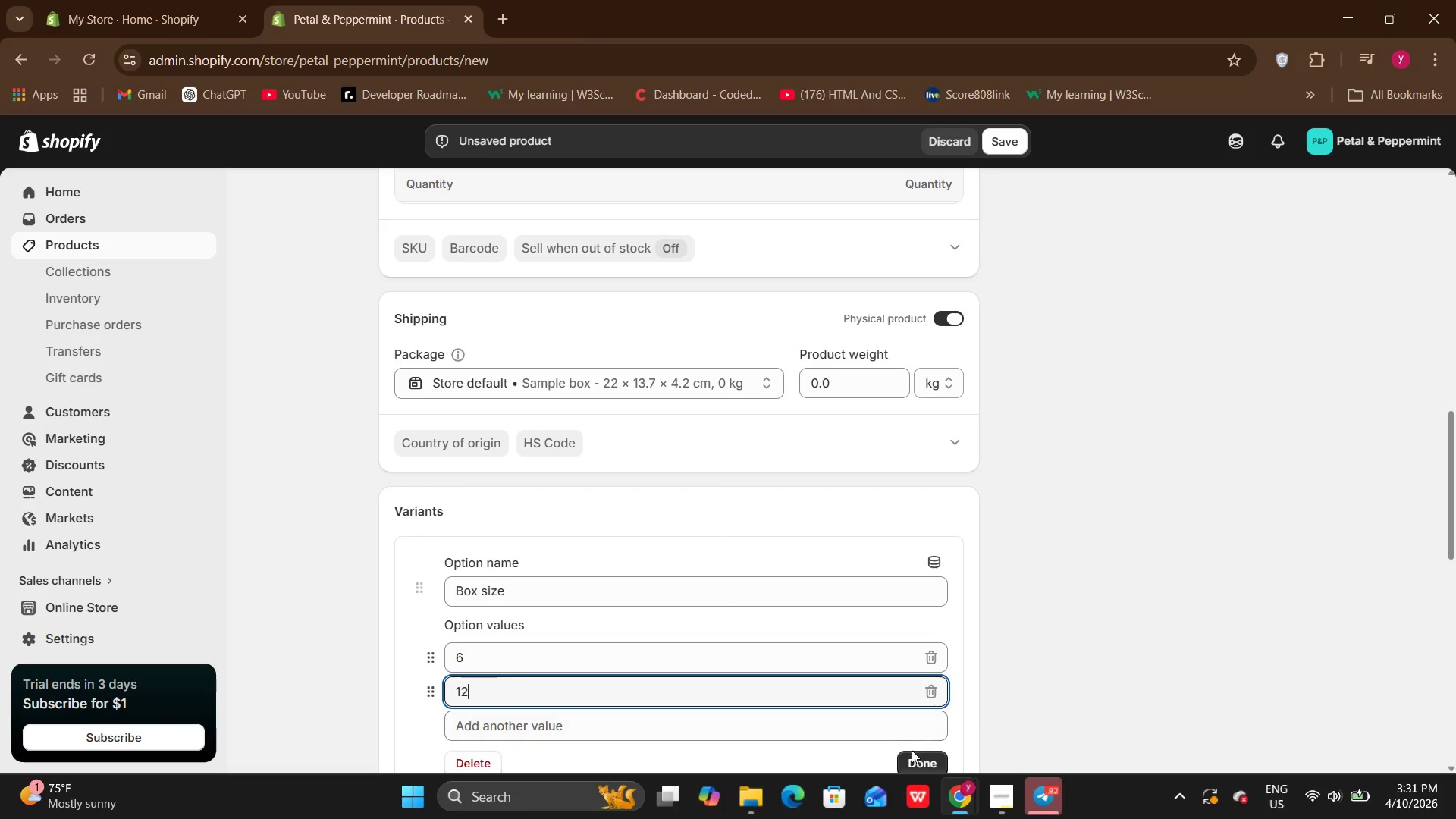 
left_click([910, 755])
 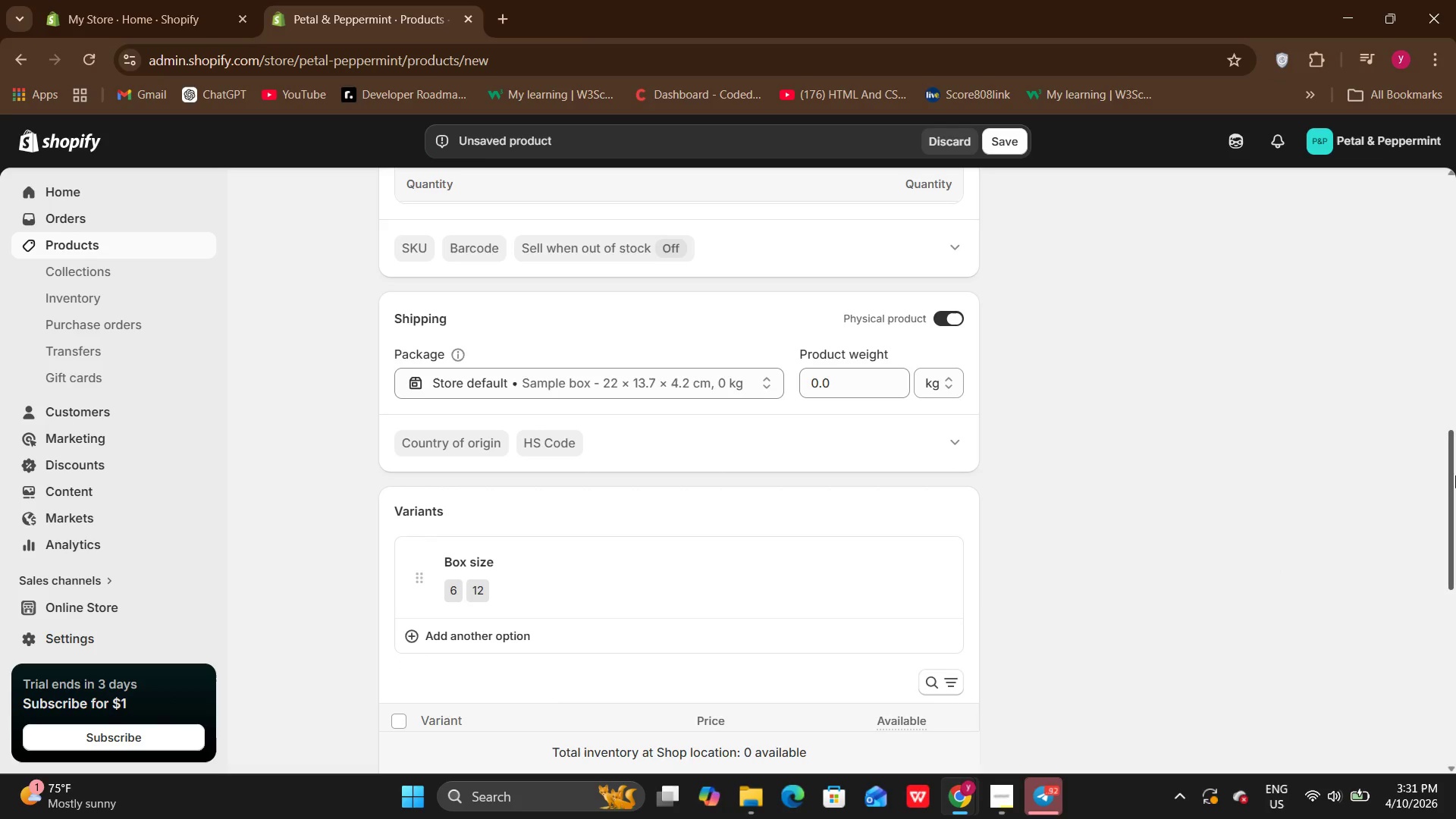 
left_click_drag(start_coordinate=[1455, 479], to_coordinate=[1445, 573])
 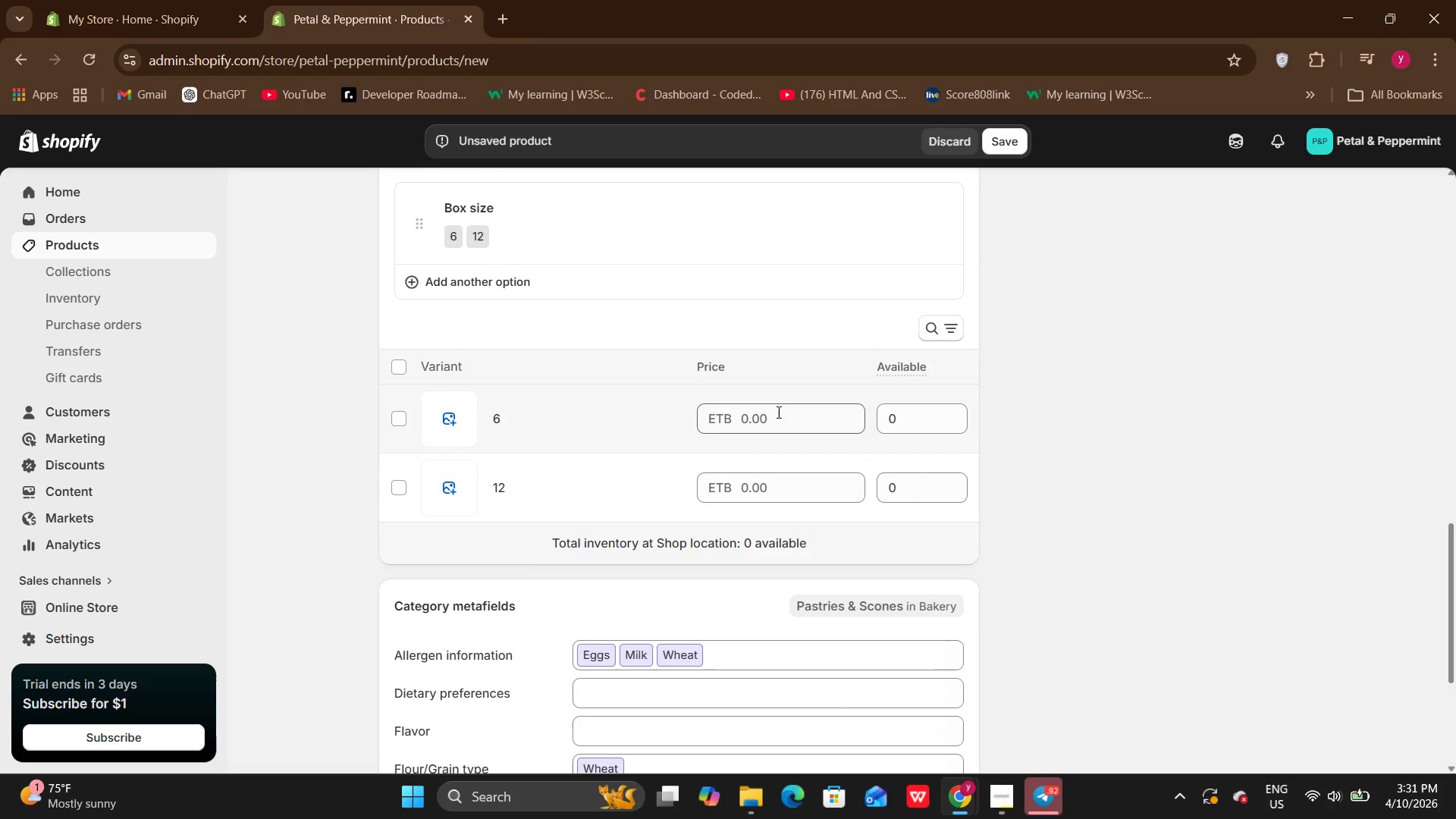 
left_click([779, 413])
 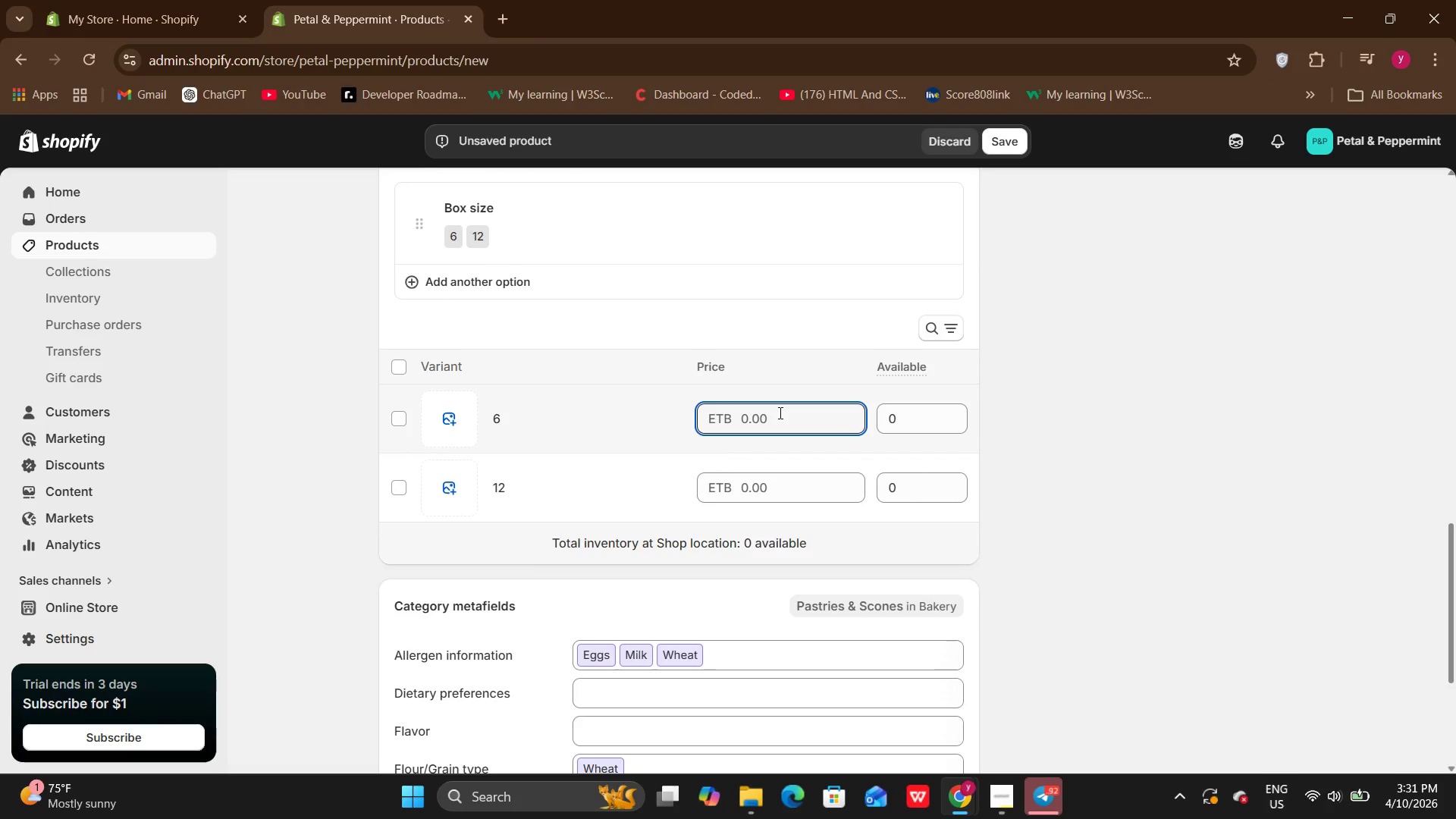 
type(35)
 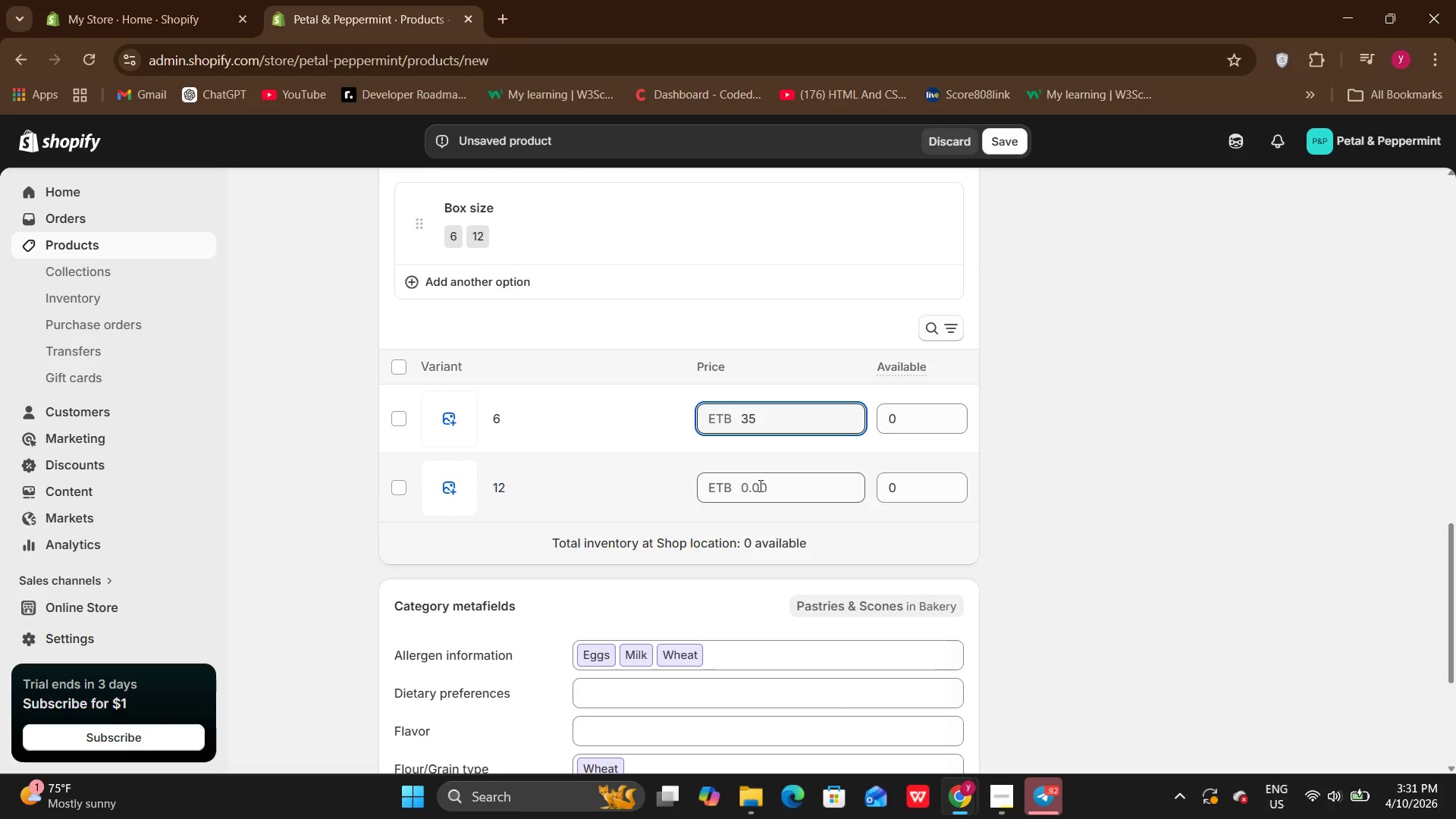 
left_click([759, 485])
 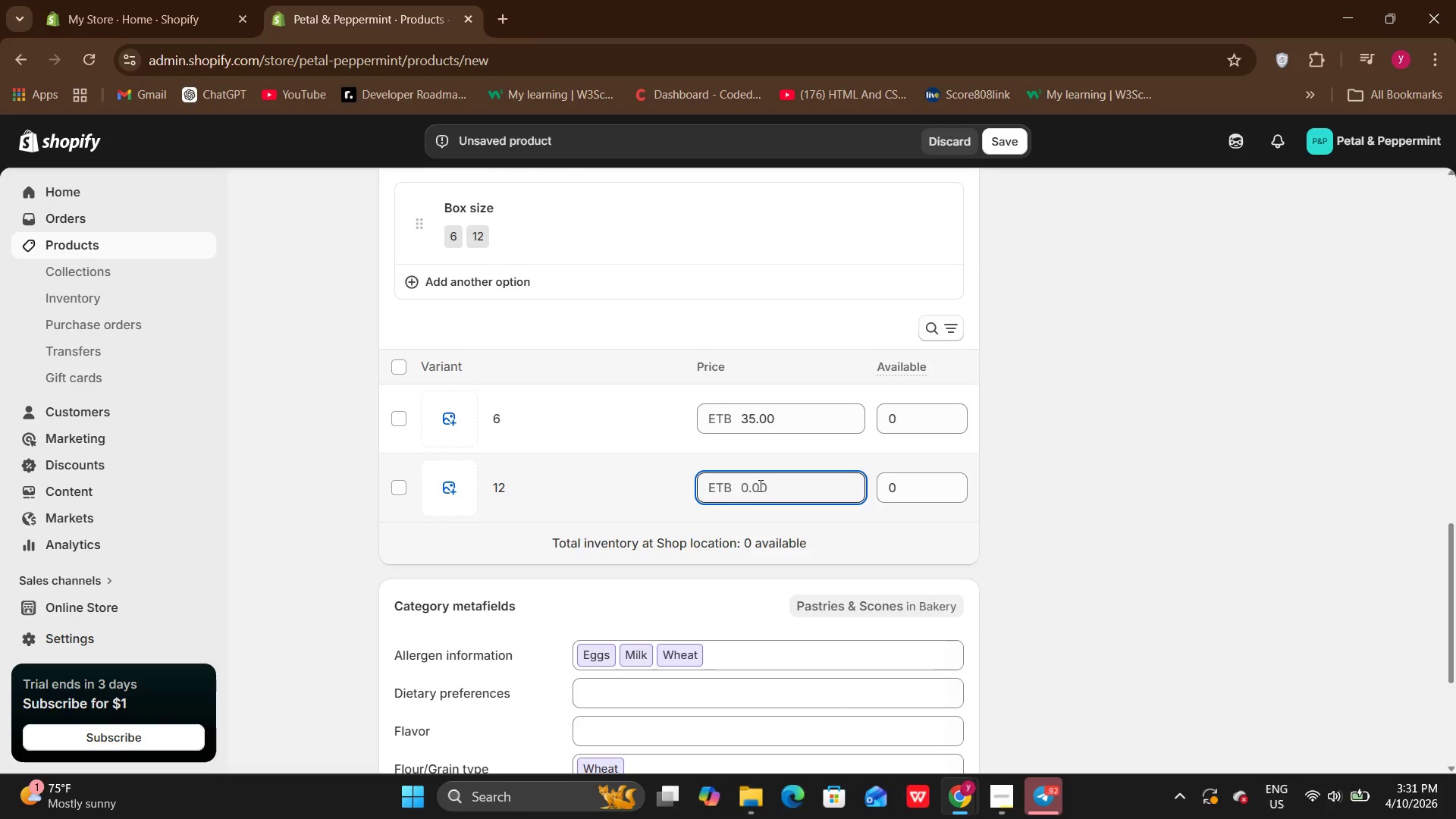 
type(48)
 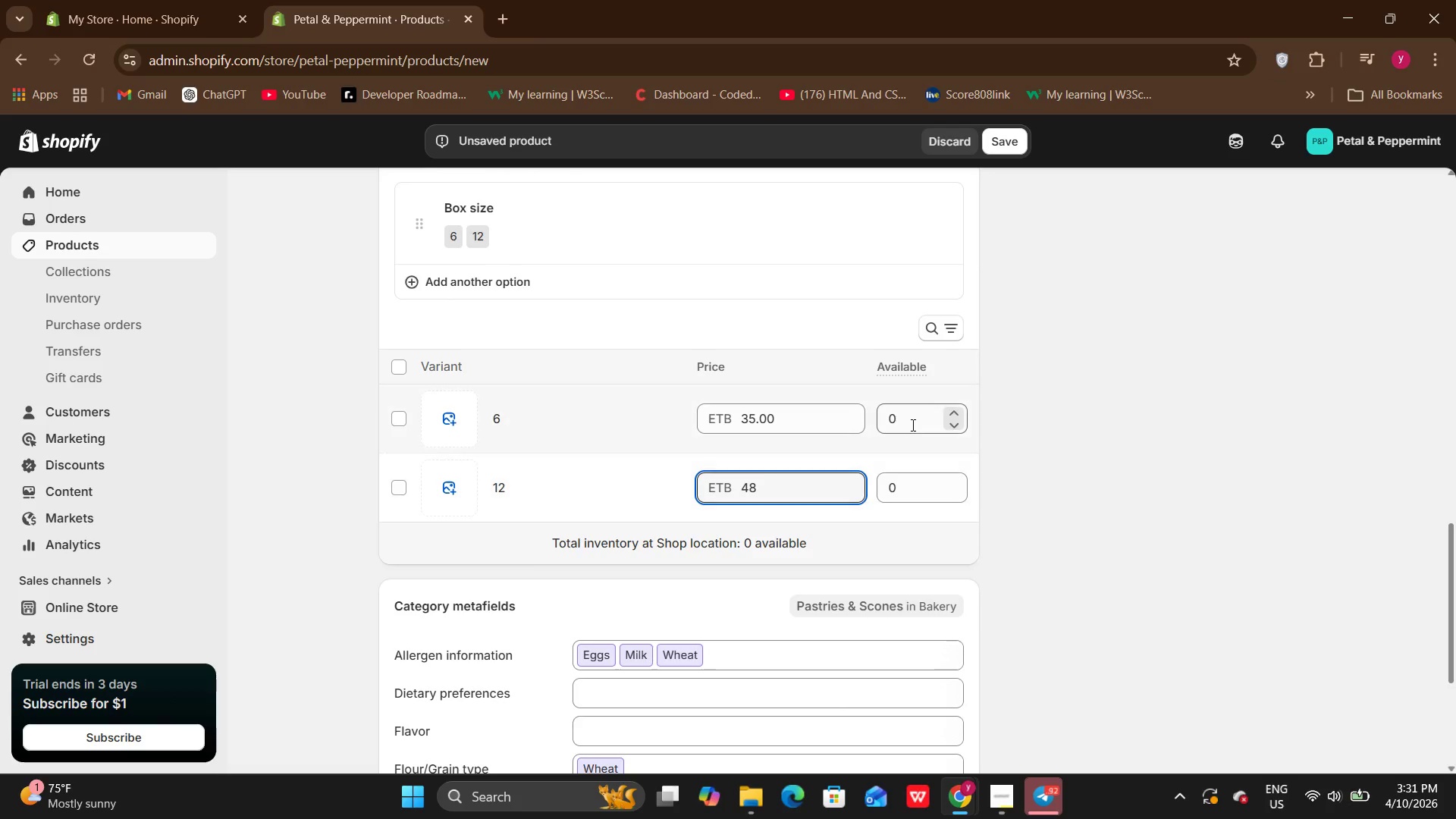 
left_click([915, 421])
 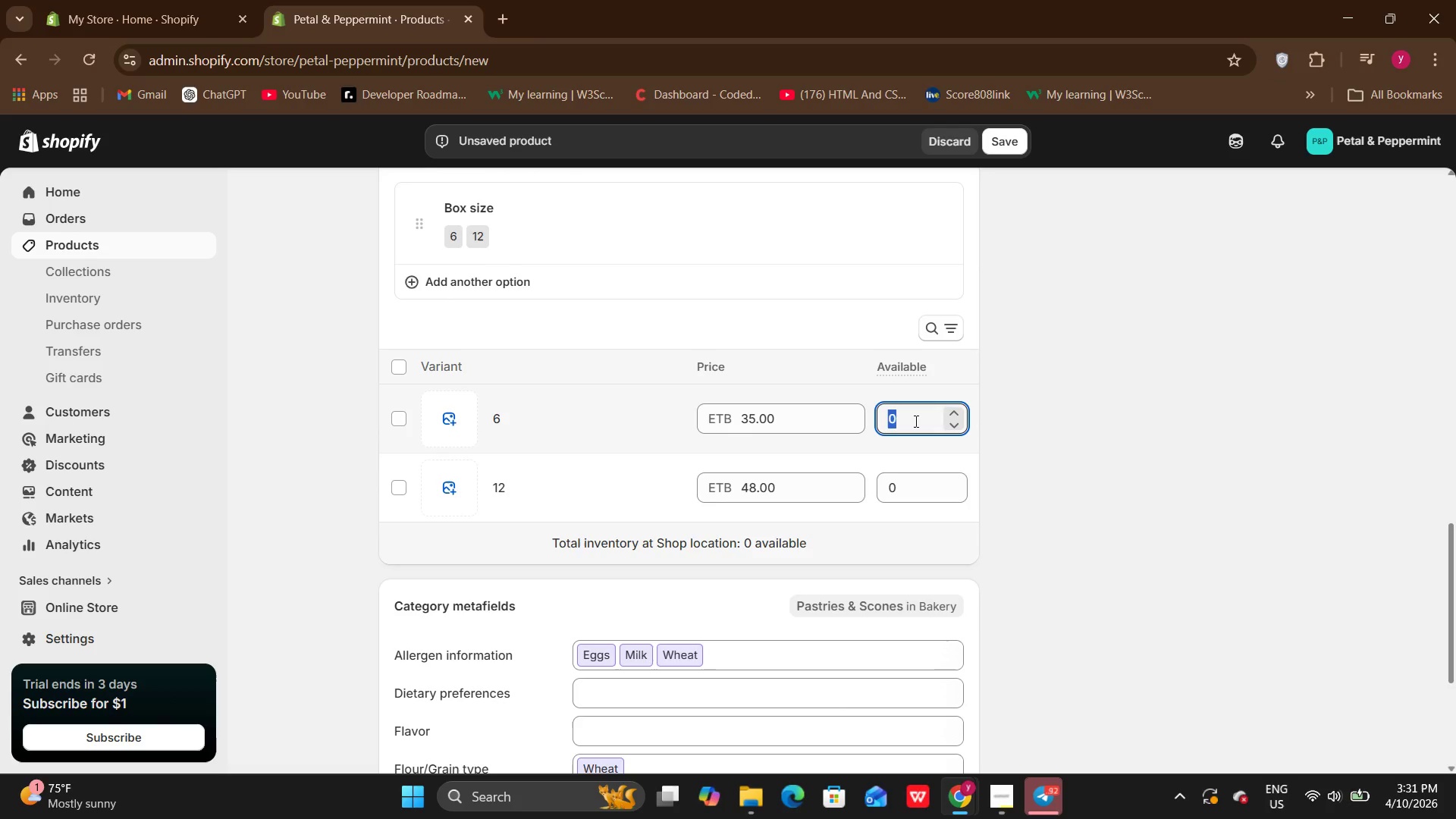 
key(Backspace)
type(50)
 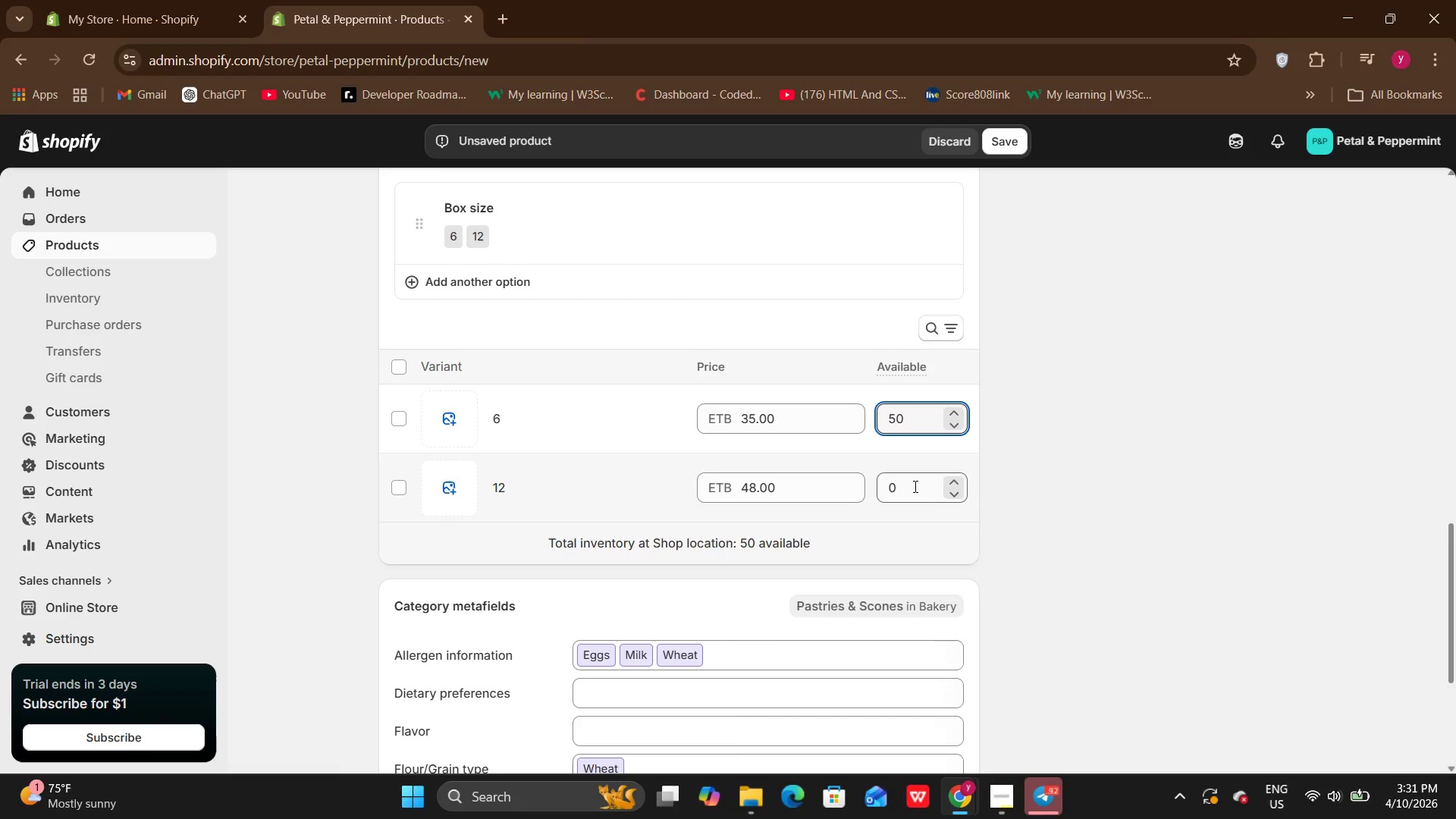 
left_click([914, 486])
 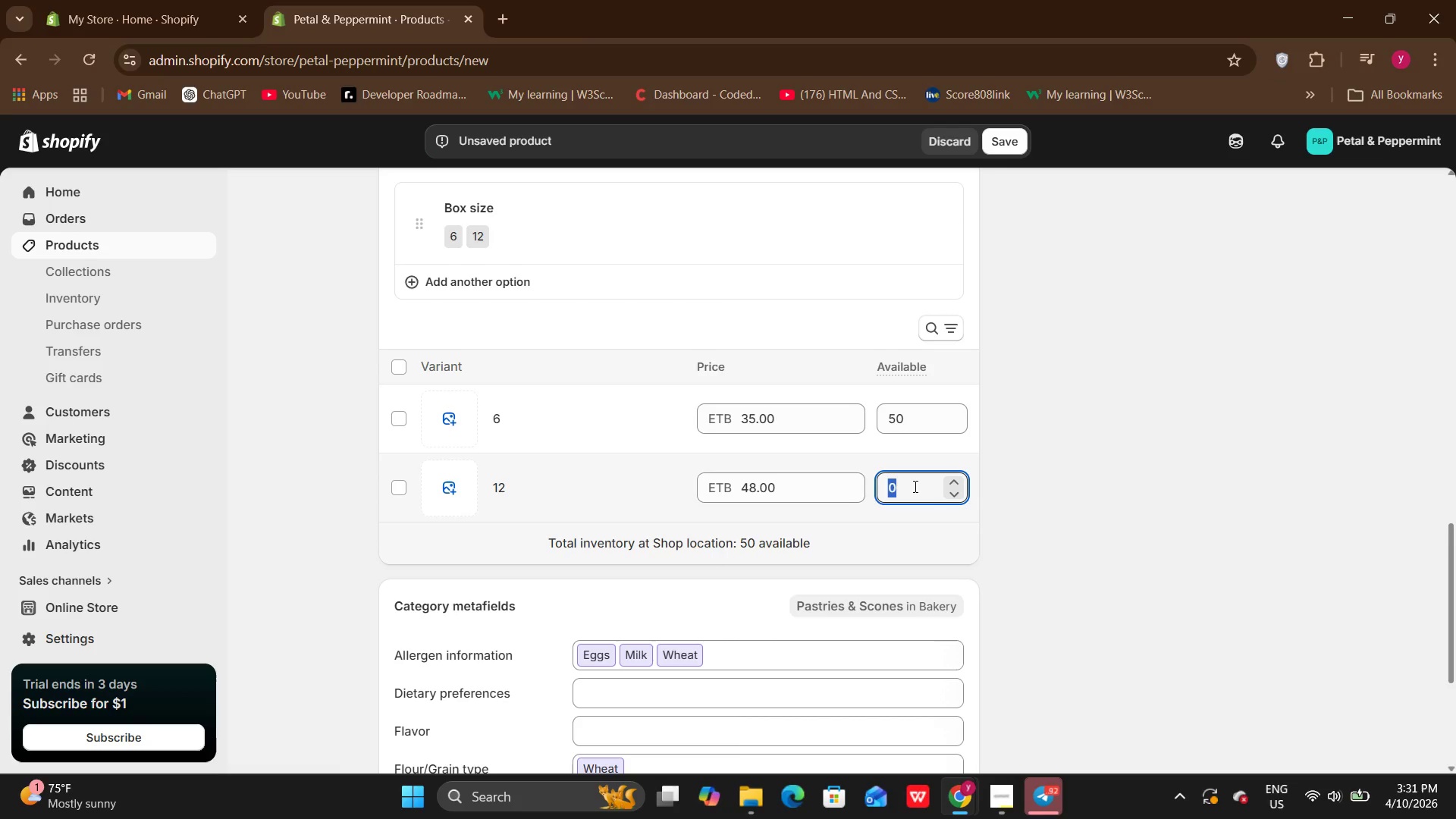 
key(Backspace)
type(50)
 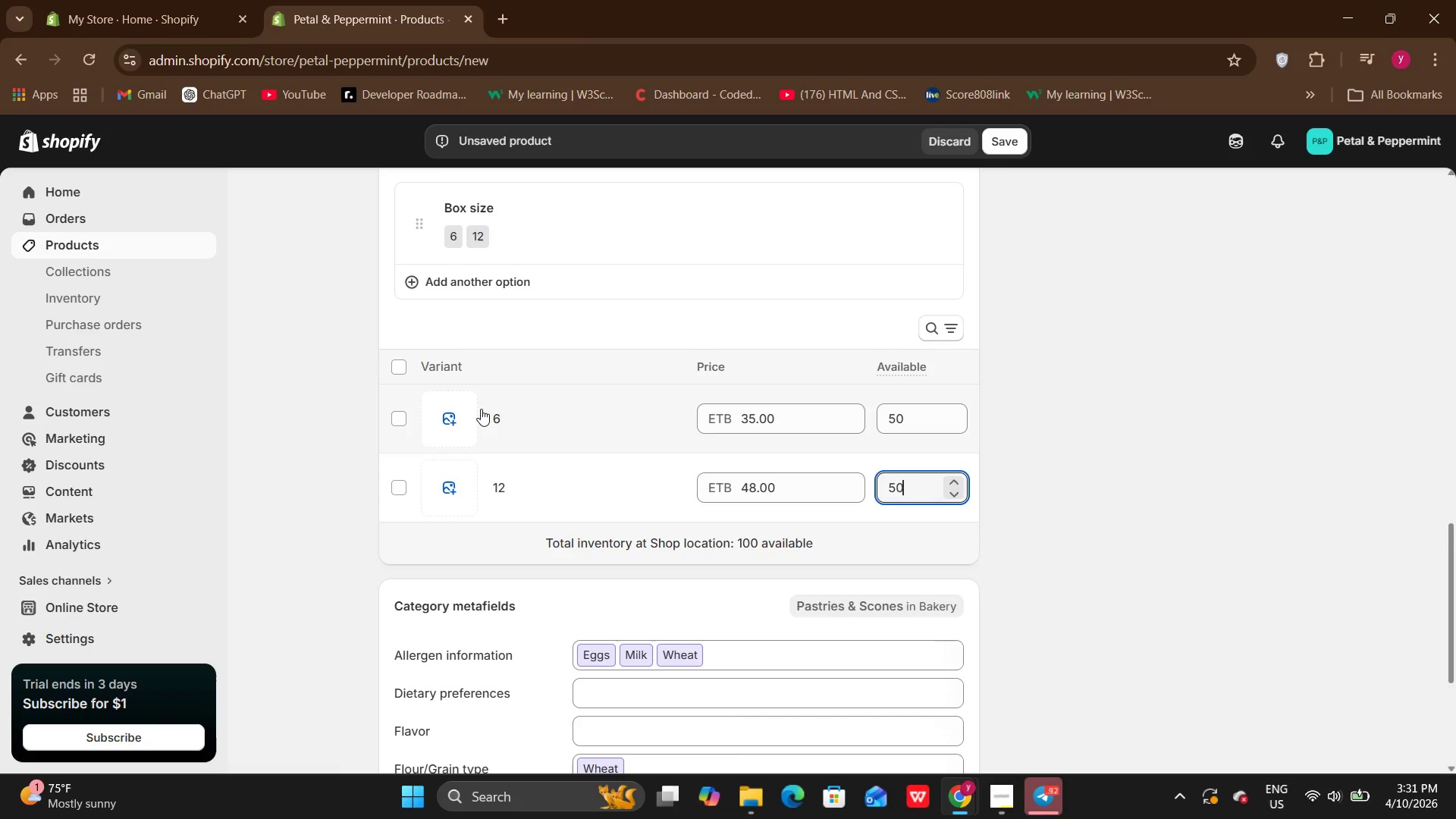 
double_click([481, 409])
 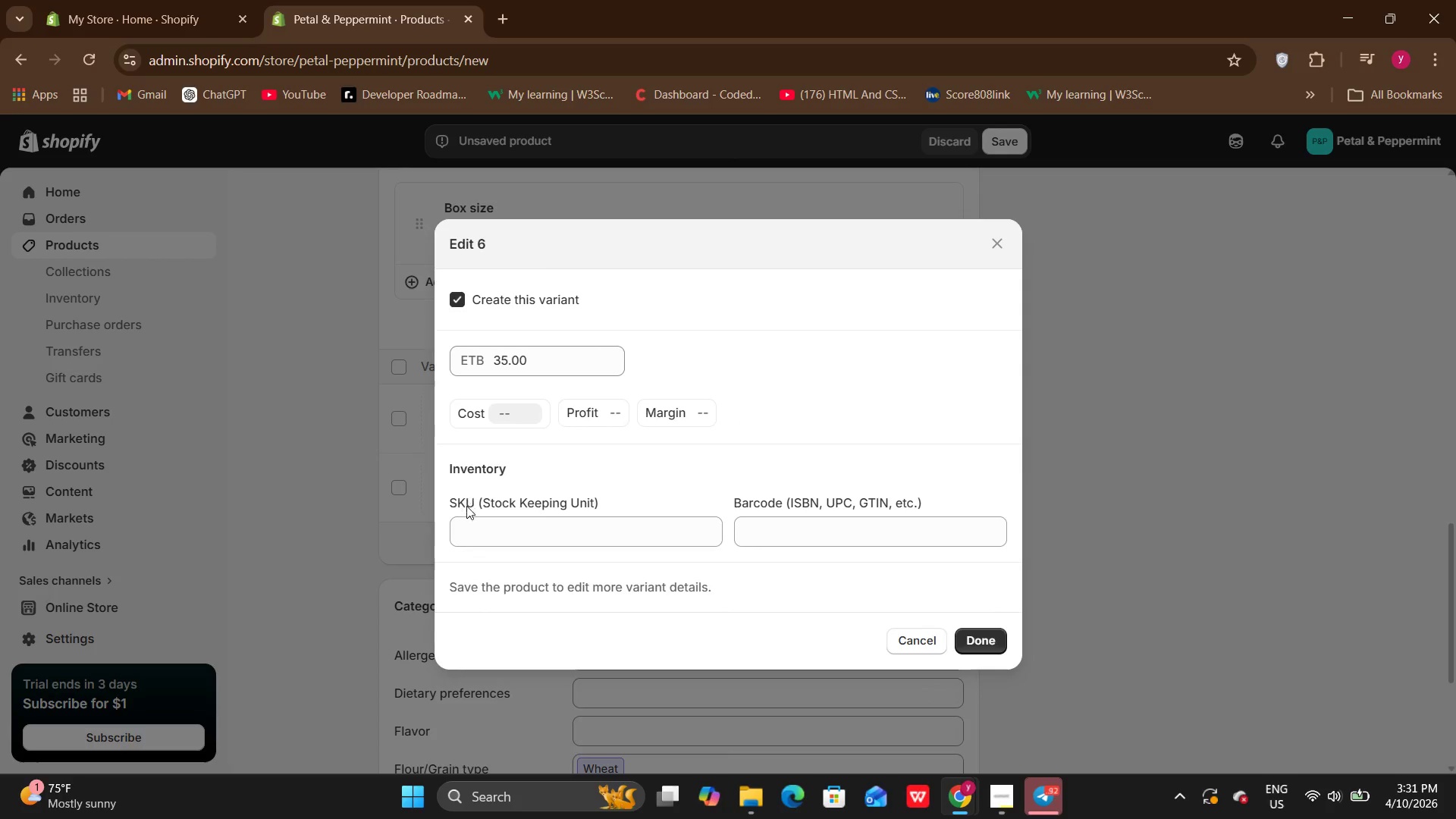 
left_click([473, 529])
 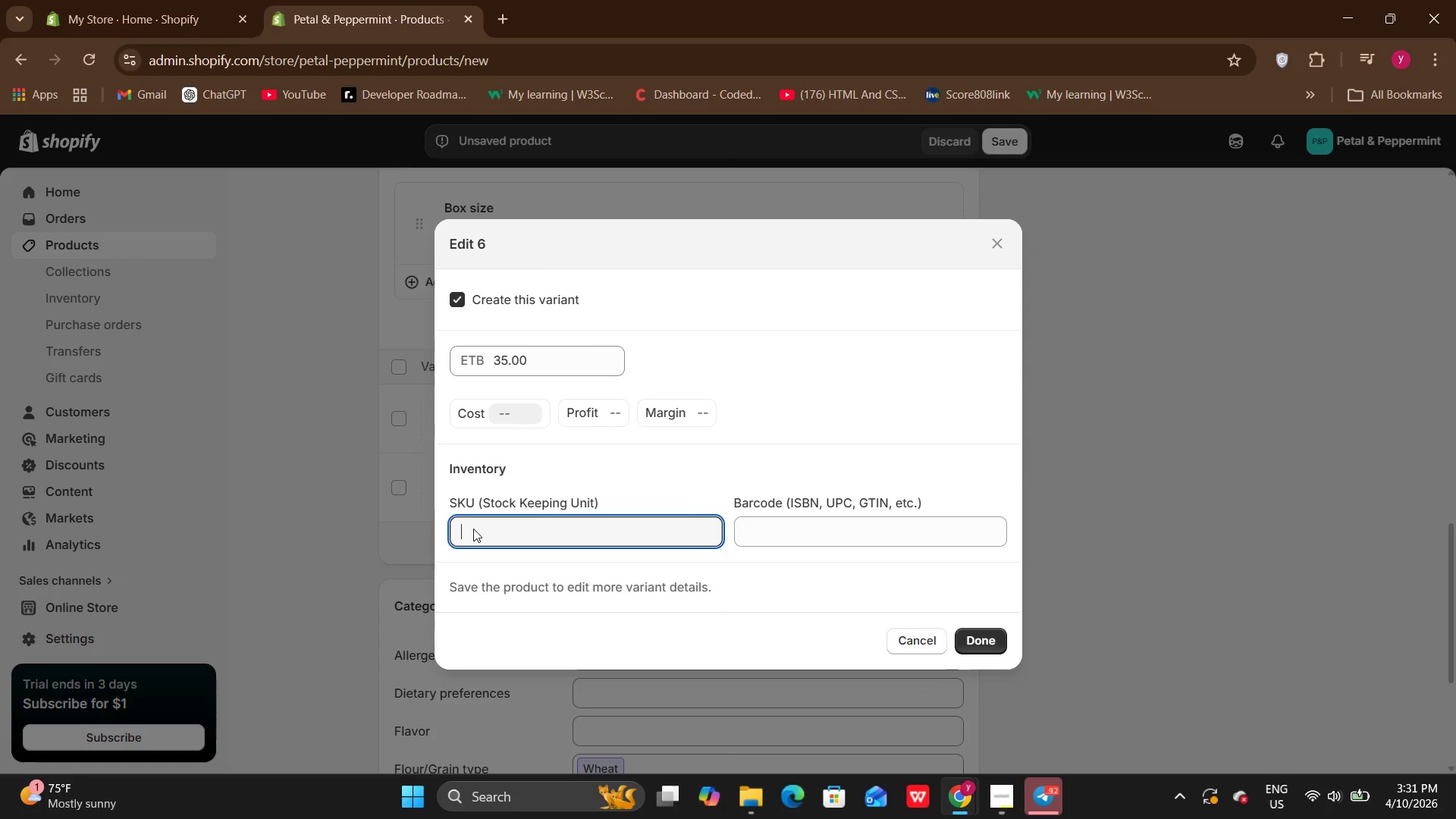 
type(MNG-TRIO-06)
 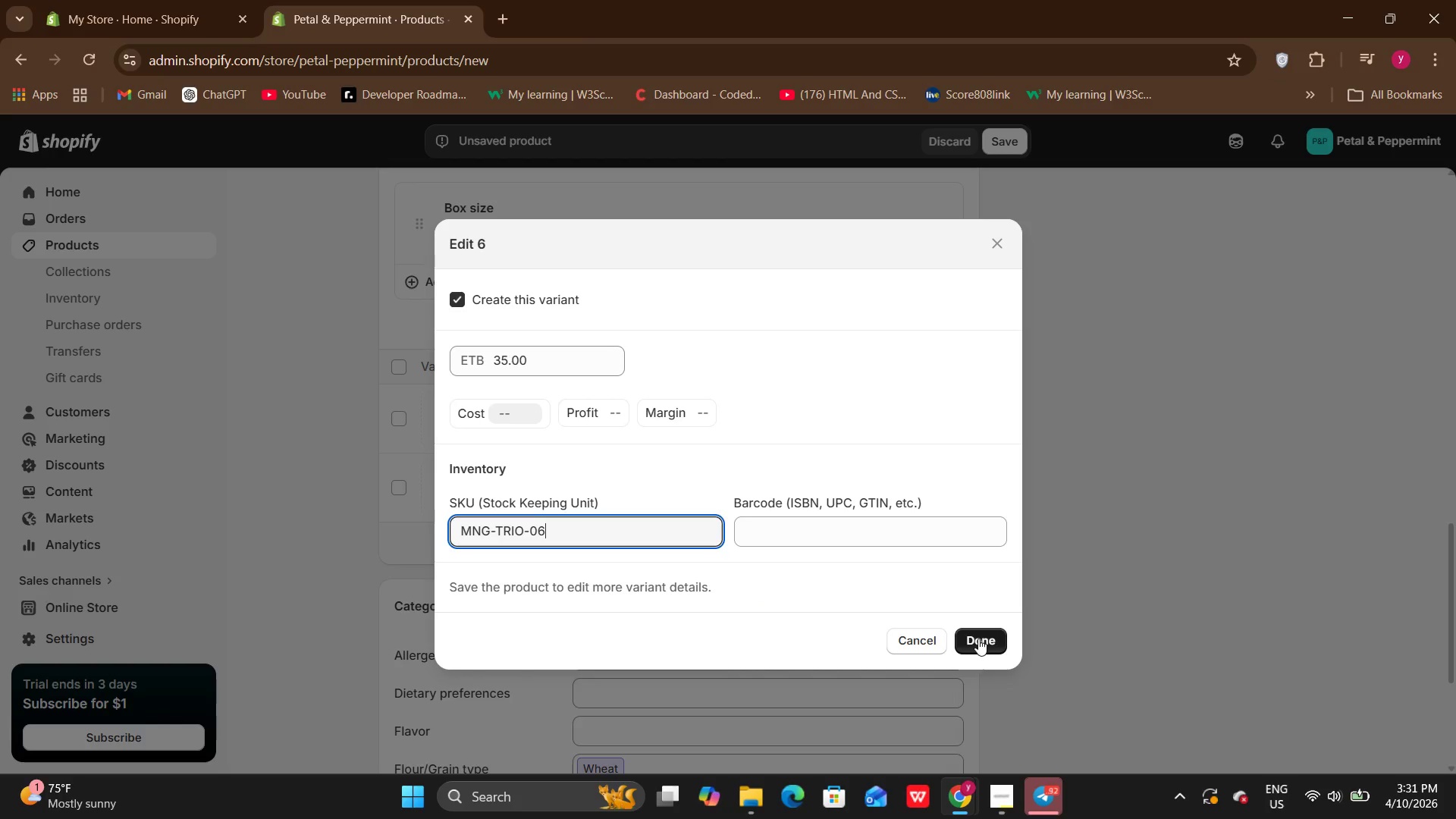 
left_click([978, 639])
 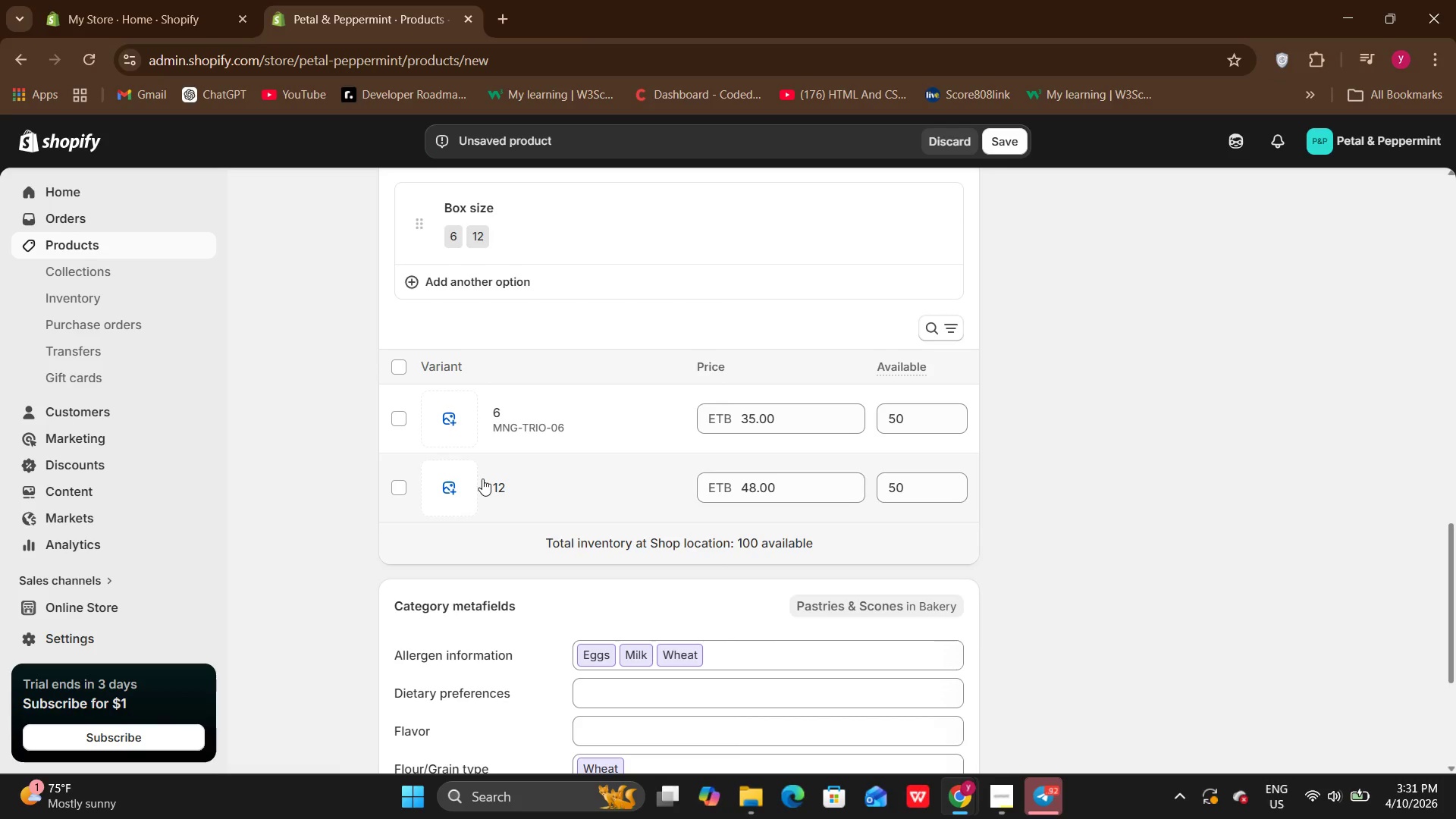 
double_click([482, 479])
 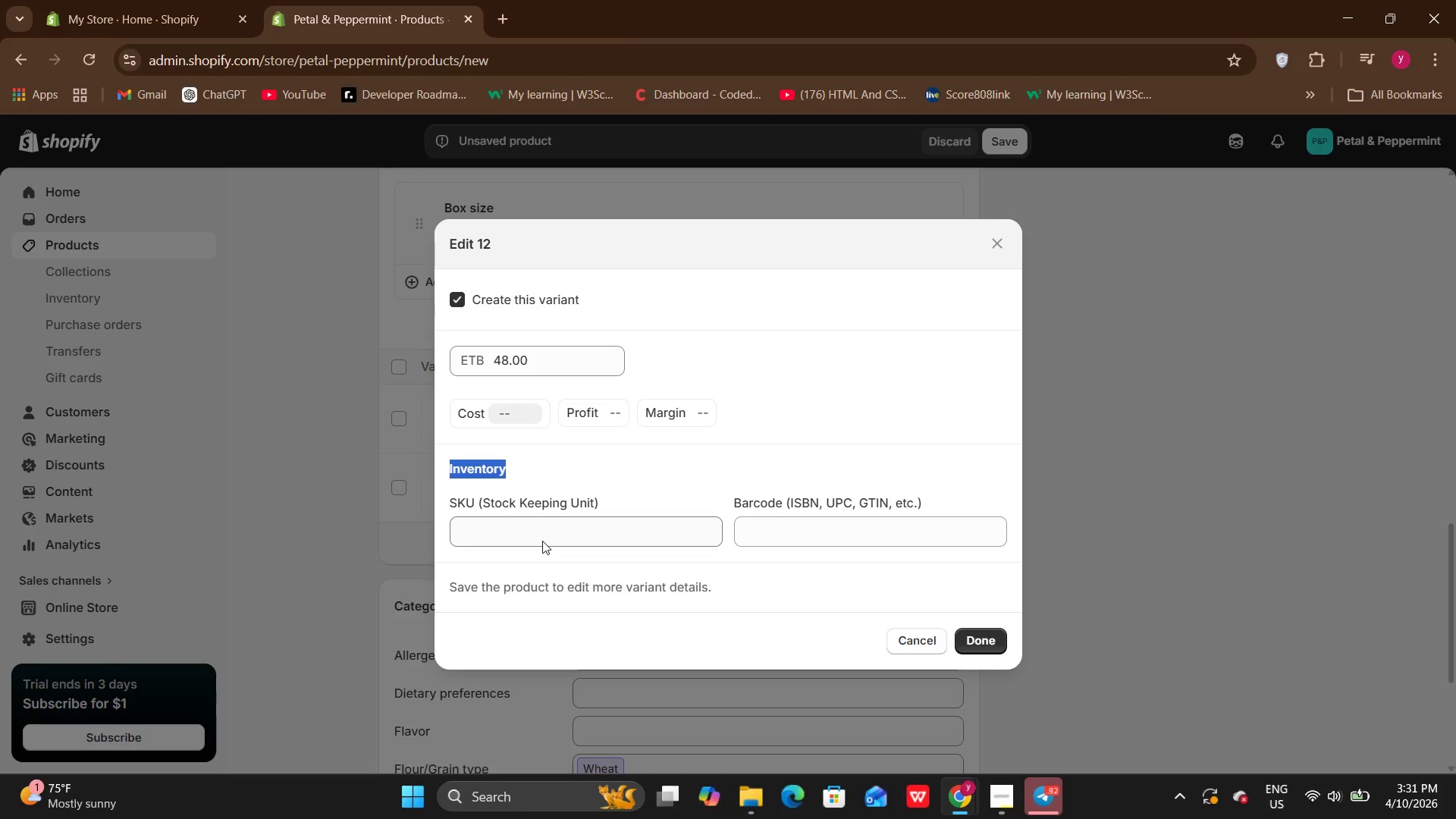 
left_click([542, 541])
 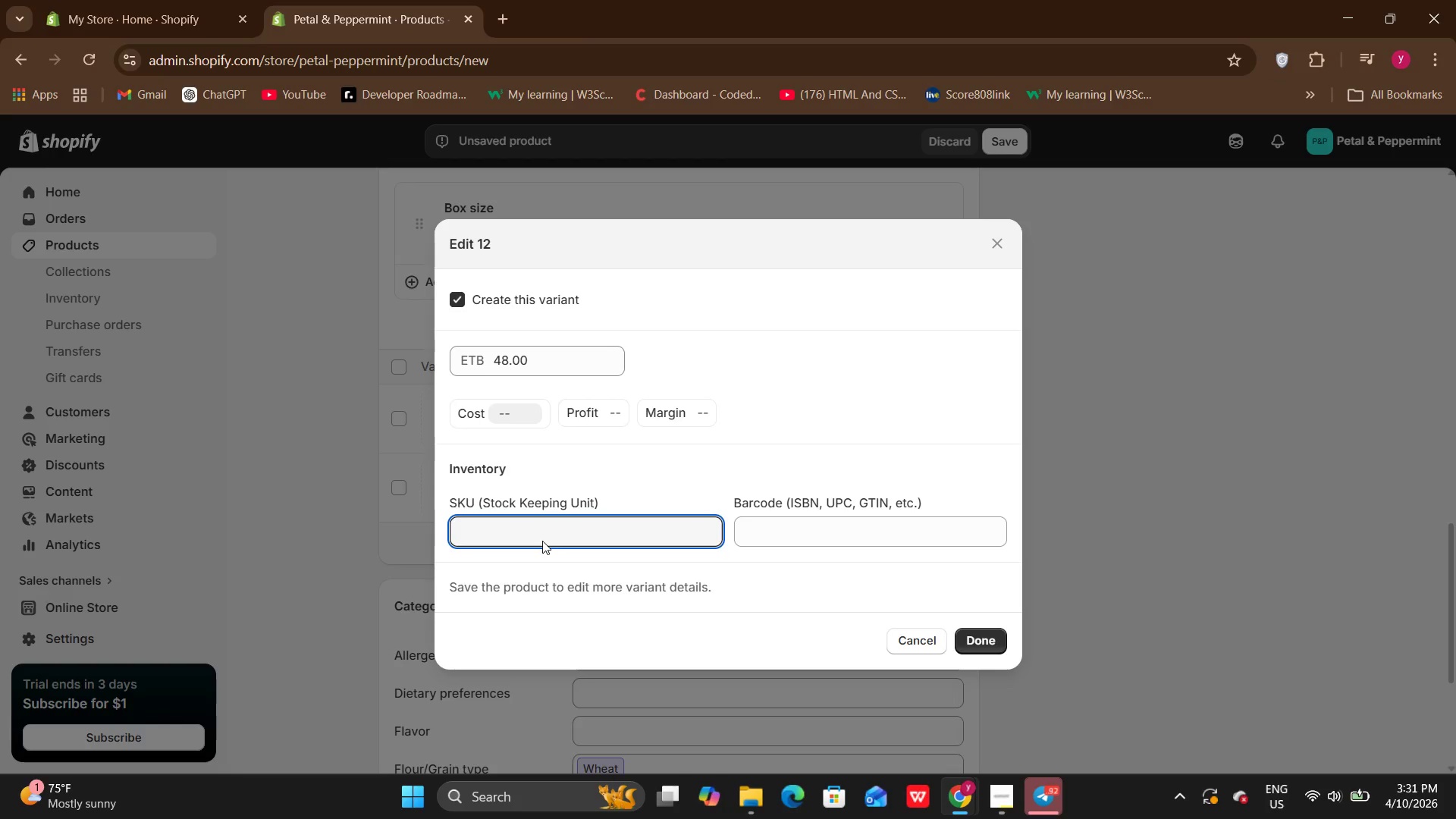 
type(mn)
key(Backspace)
key(Backspace)
type(MG)
key(Backspace)
type(NG-TRIO-12)
 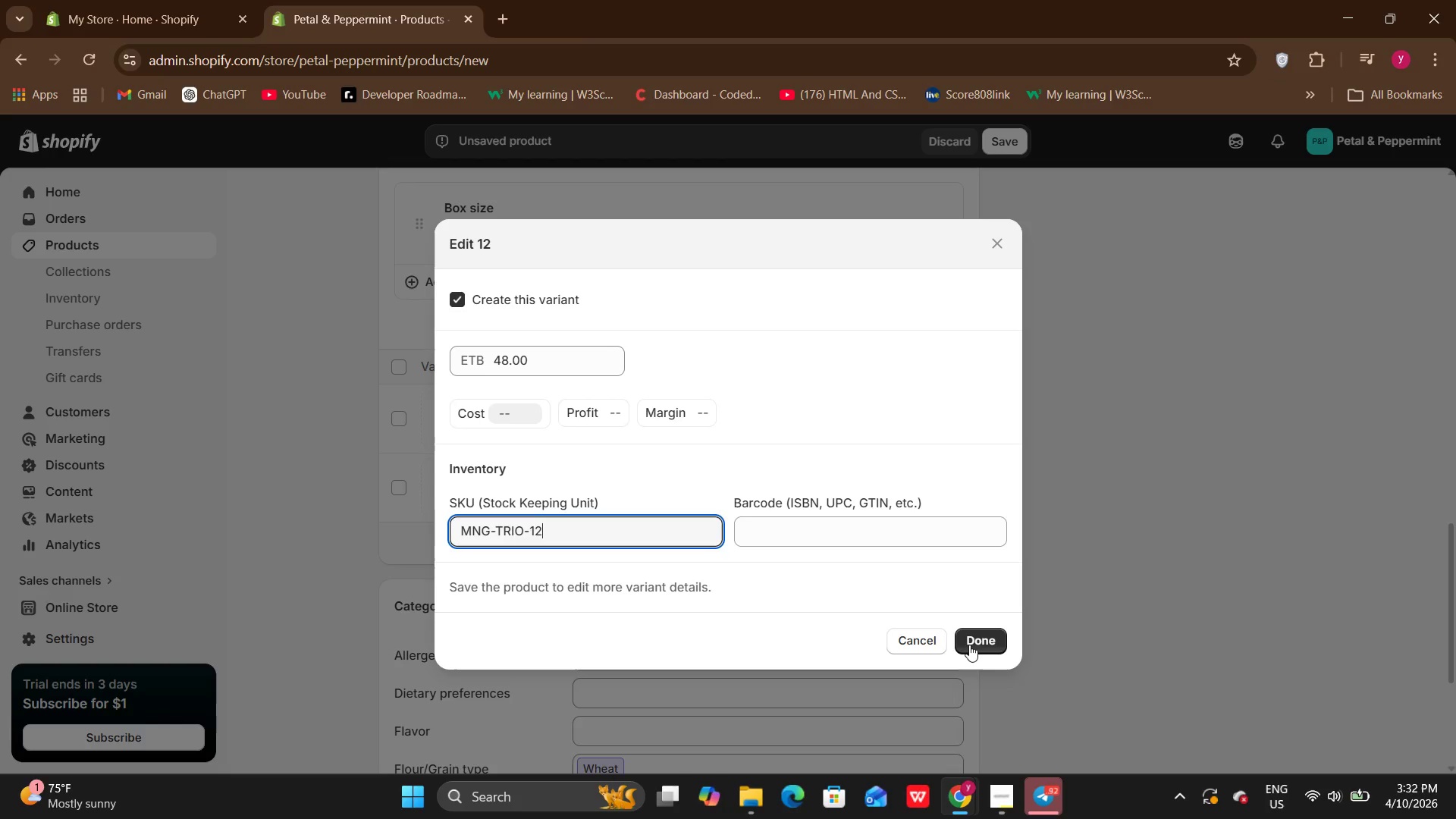 
left_click([970, 645])
 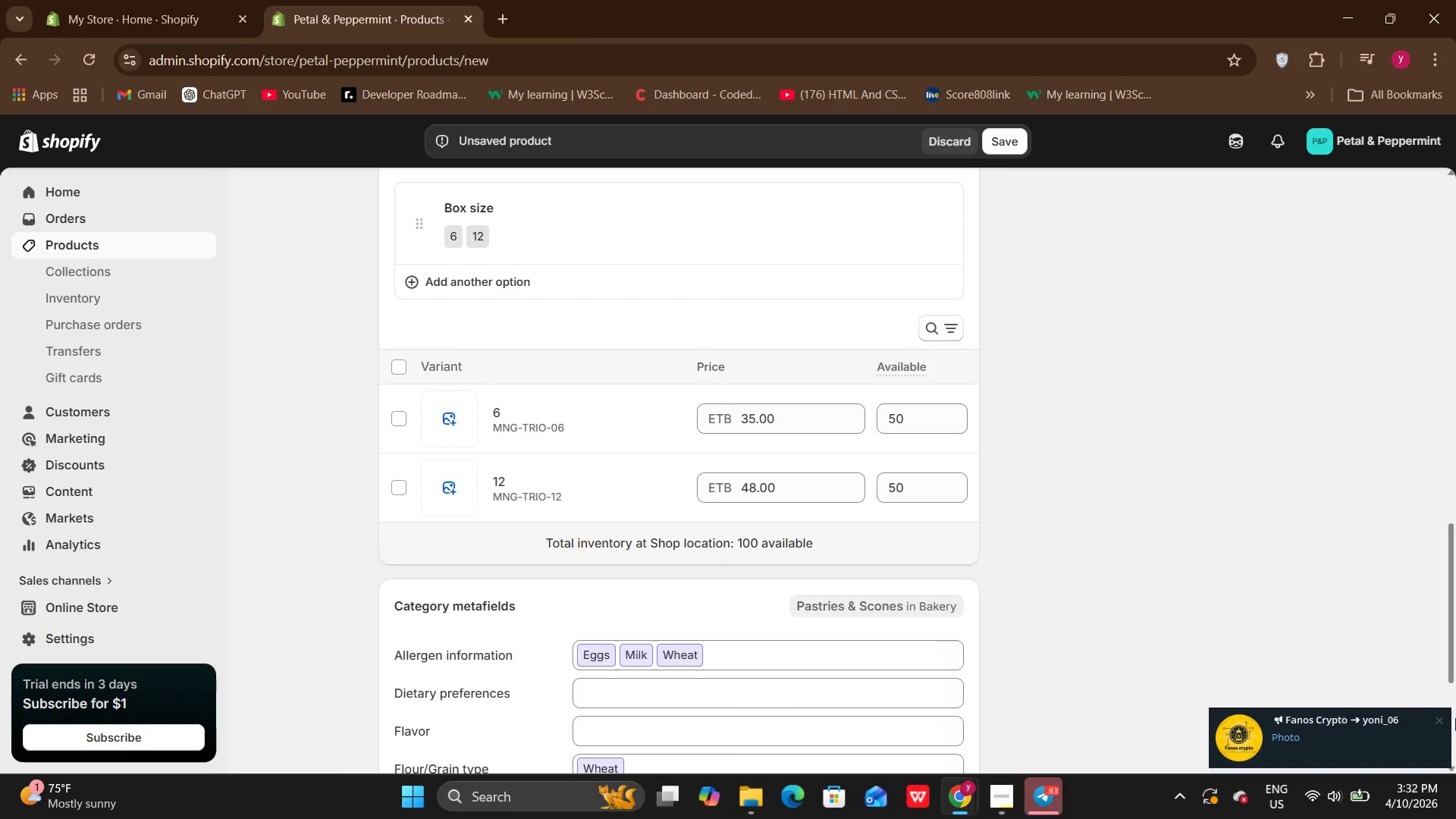 
left_click([1444, 720])
 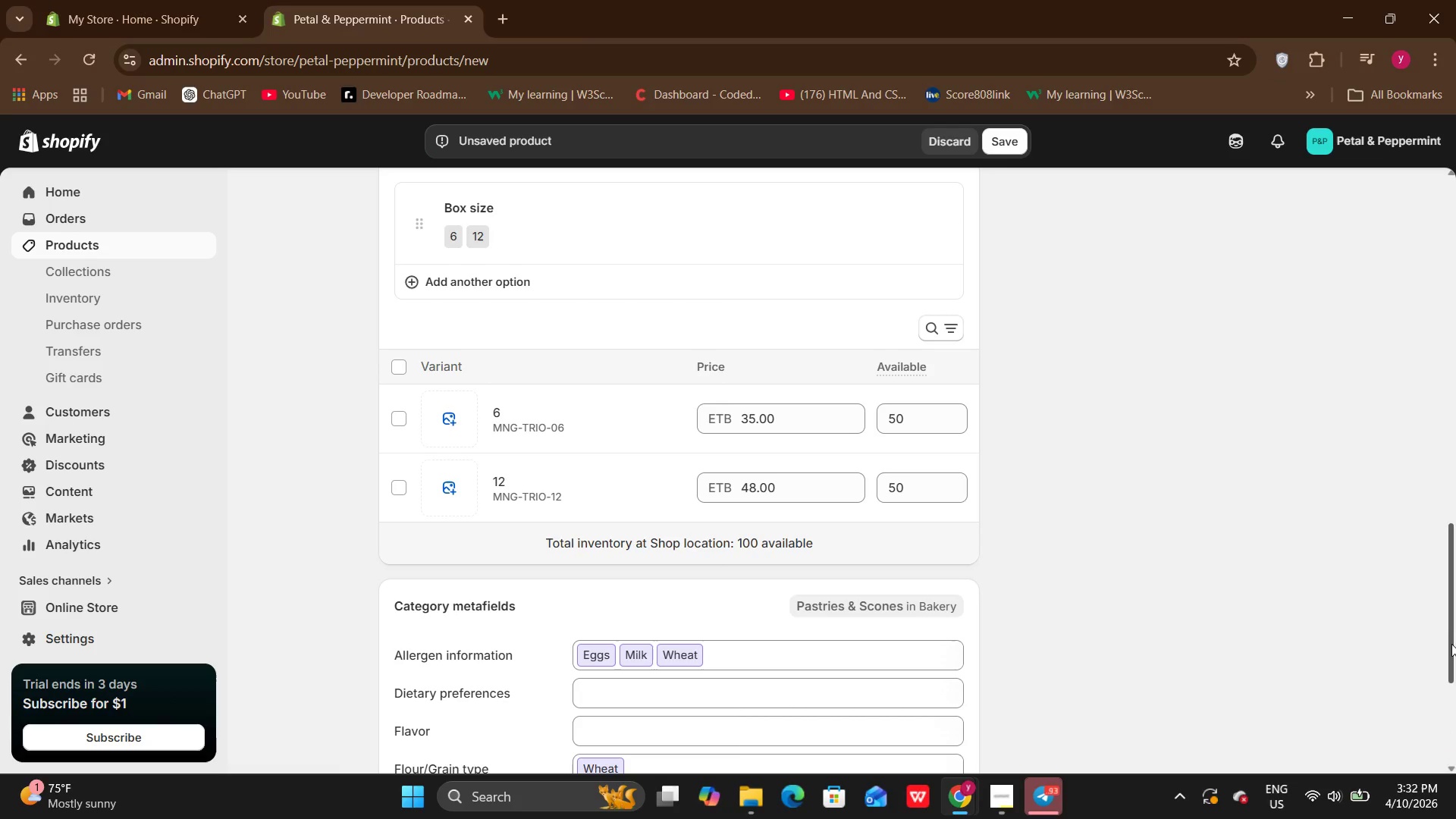 
left_click_drag(start_coordinate=[1451, 644], to_coordinate=[1455, 677])
 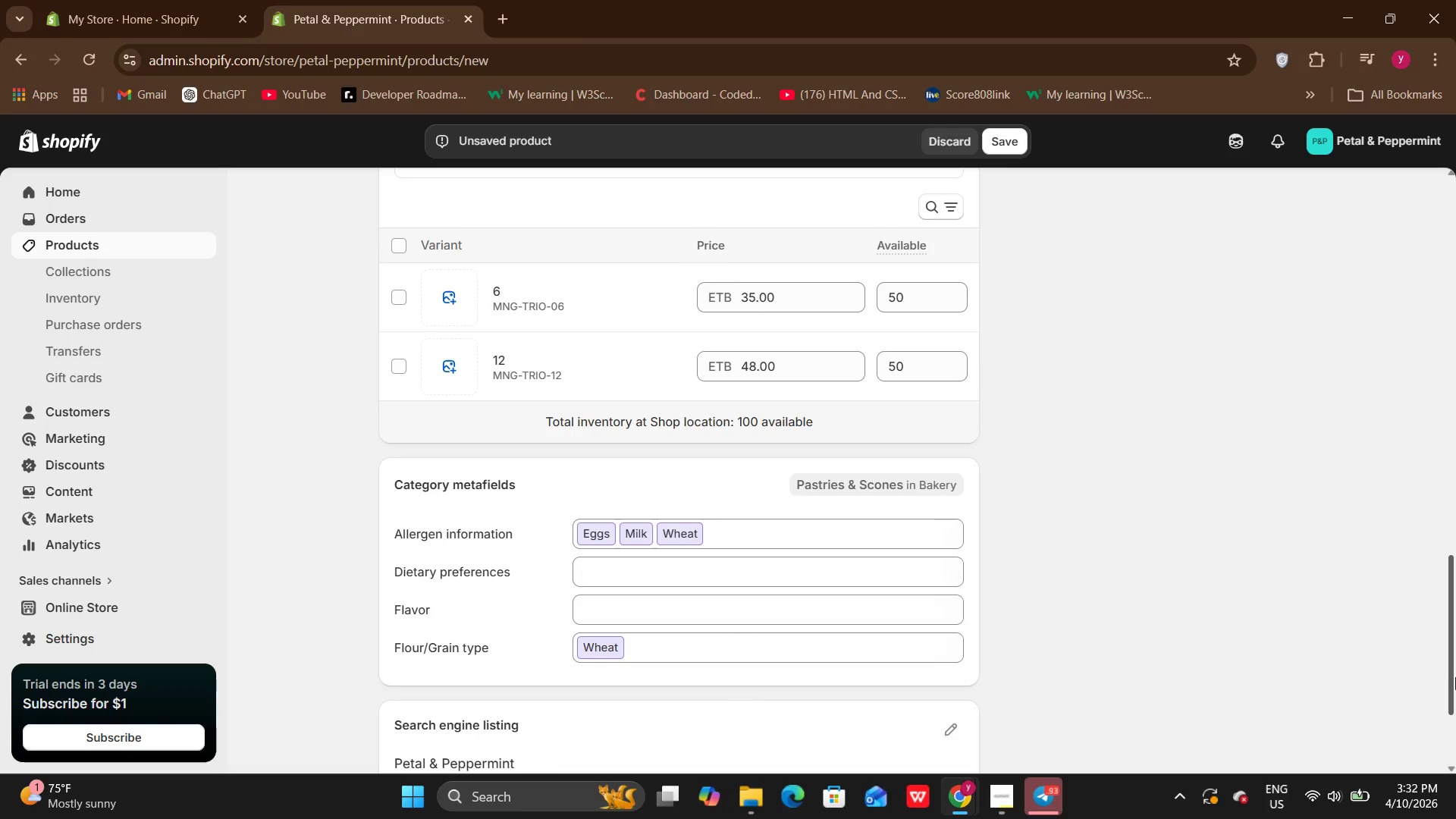 
left_click_drag(start_coordinate=[1455, 677], to_coordinate=[1455, 763])
 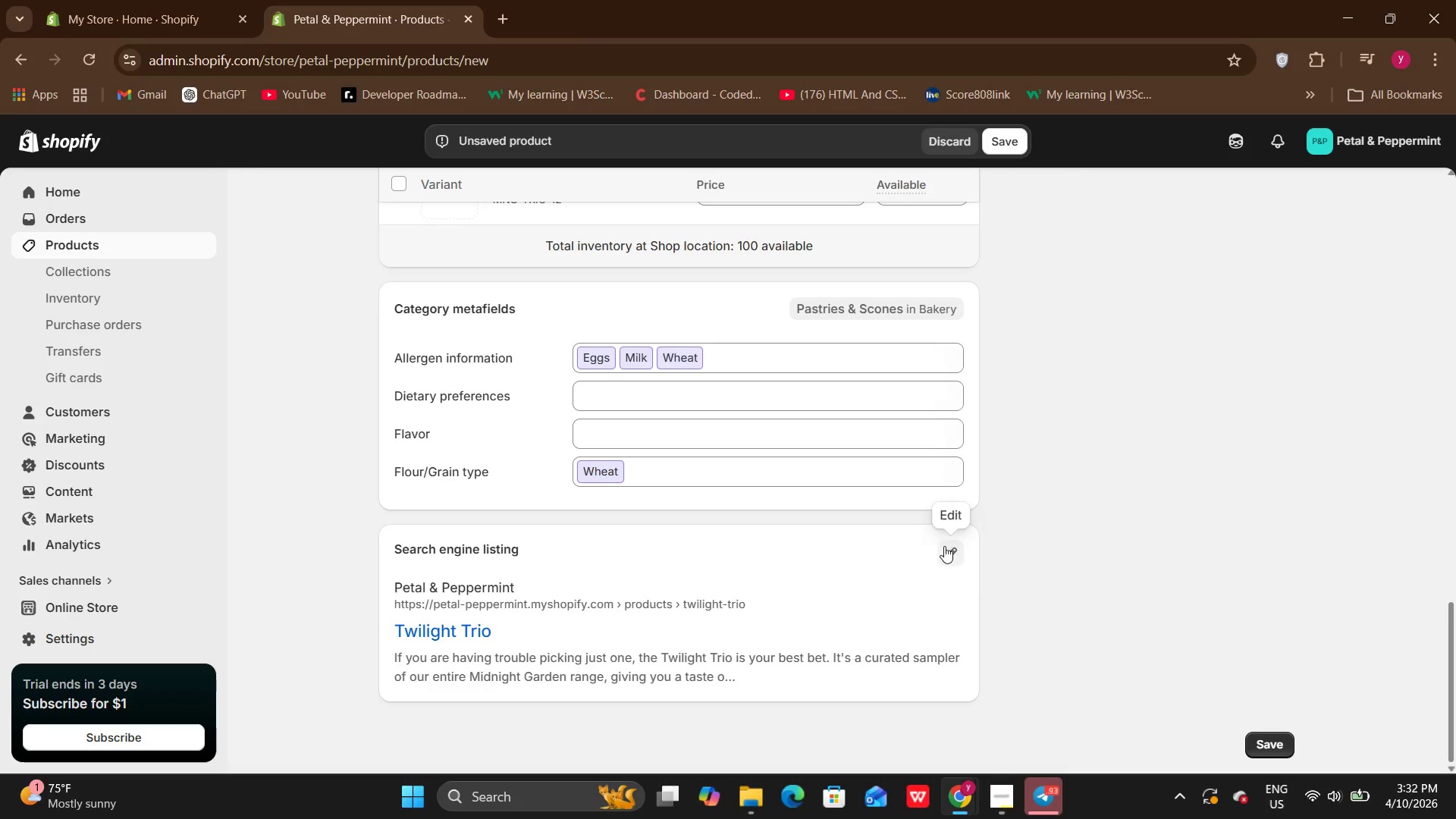 
left_click([944, 546])
 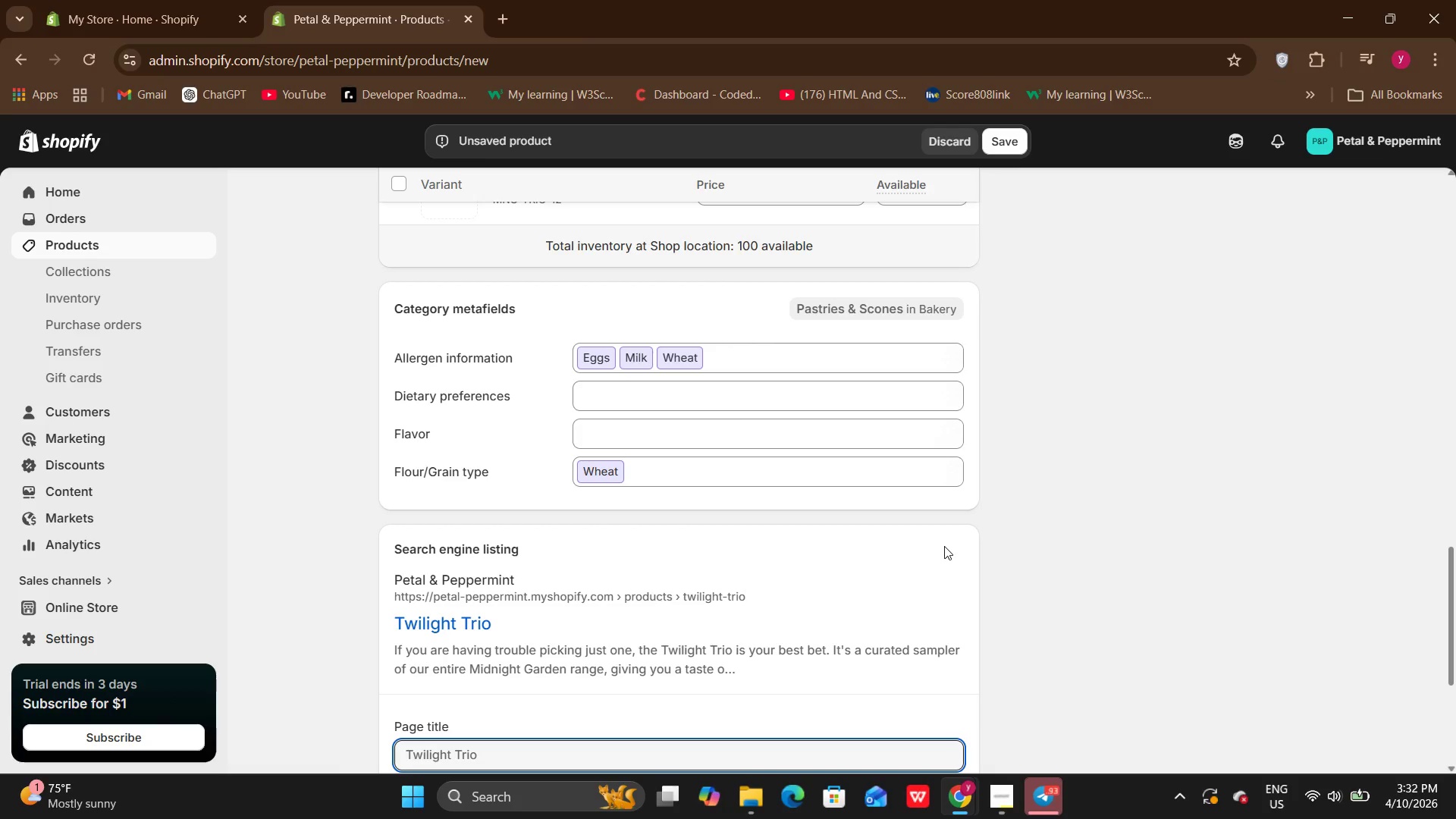 
wait(11.52)
 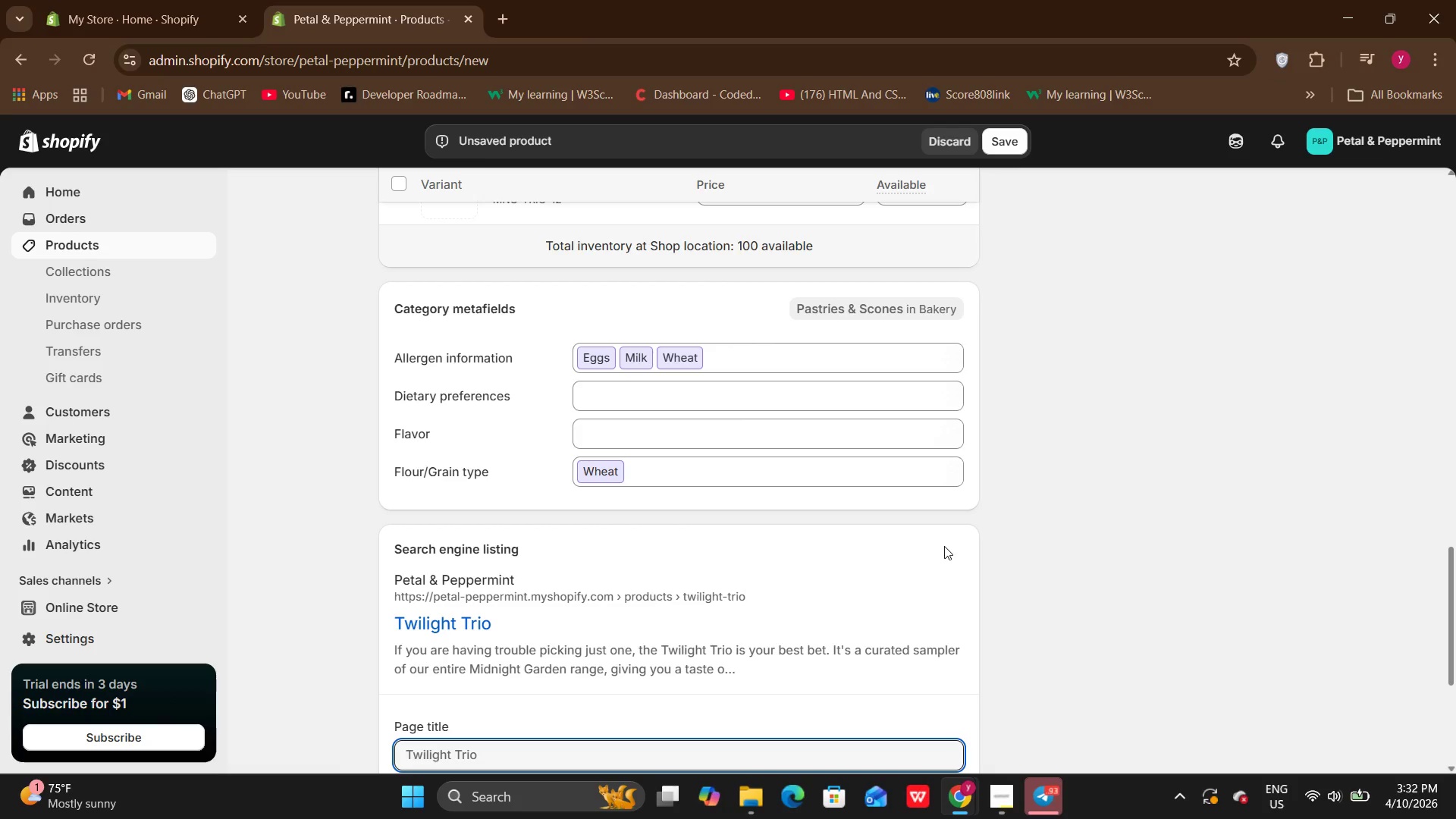 
left_click_drag(start_coordinate=[1455, 559], to_coordinate=[1455, 588])
 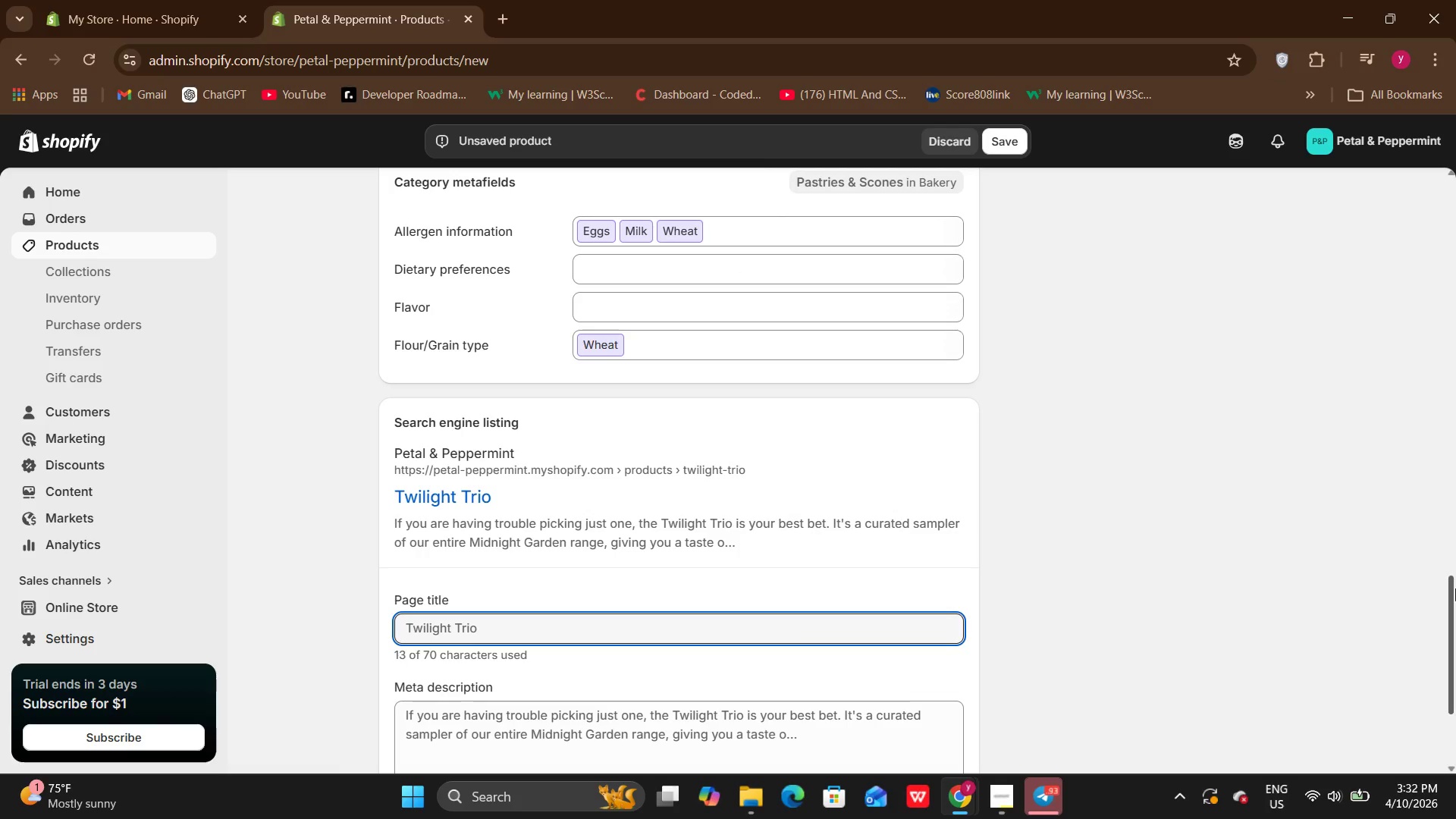 
left_click([1455, 588])
 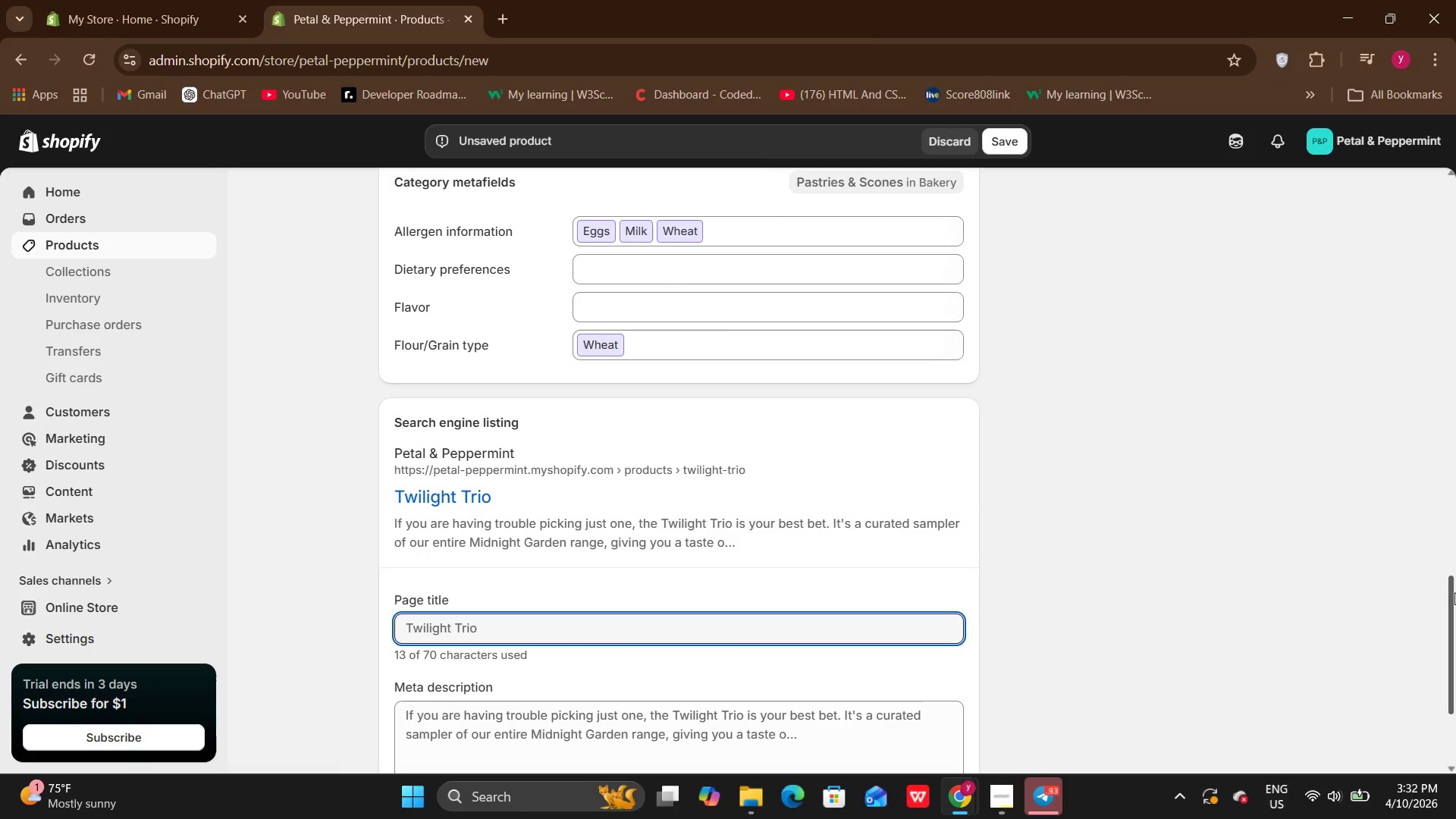 
left_click_drag(start_coordinate=[1454, 592], to_coordinate=[1455, 647])
 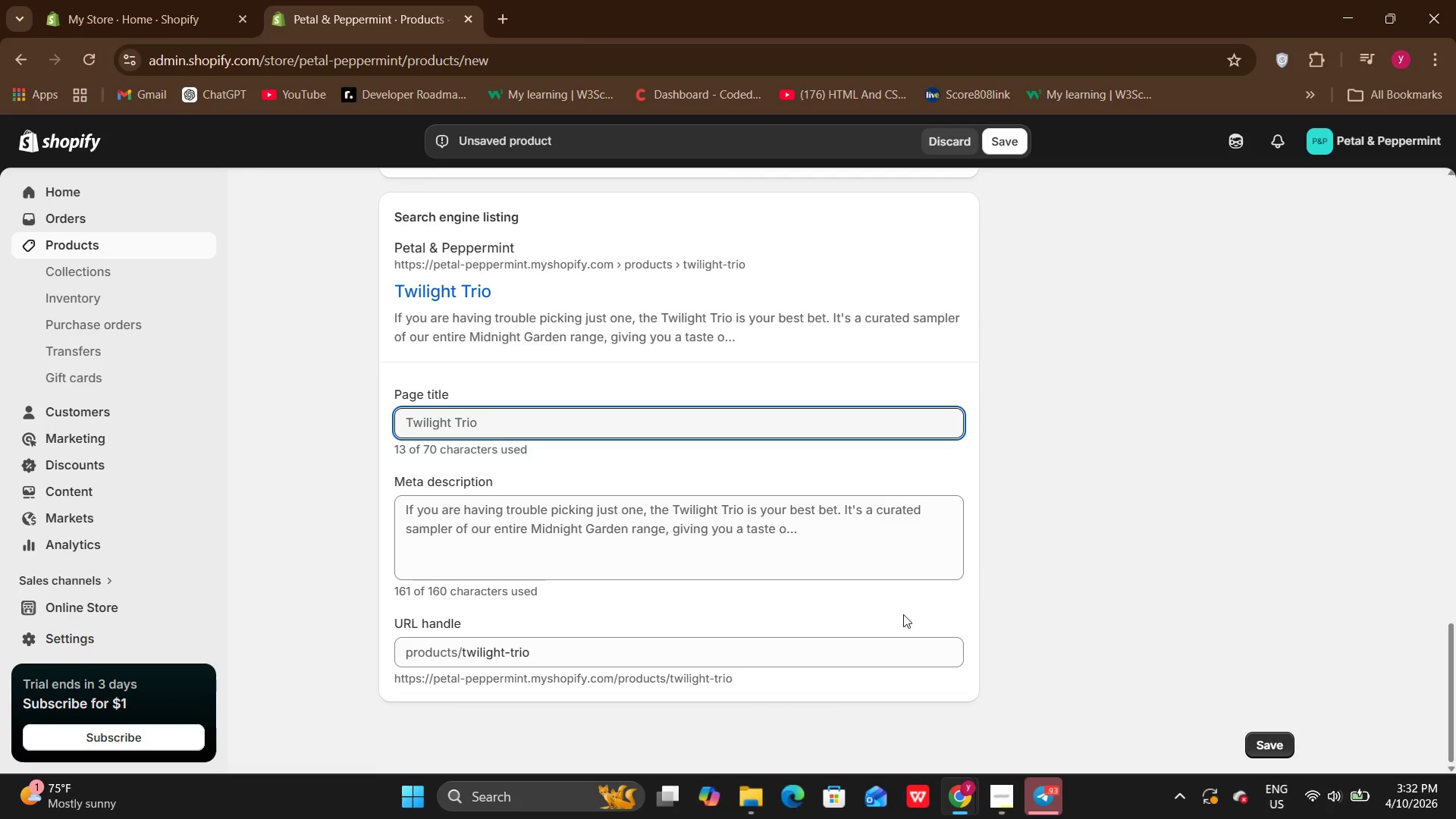 
wait(6.66)
 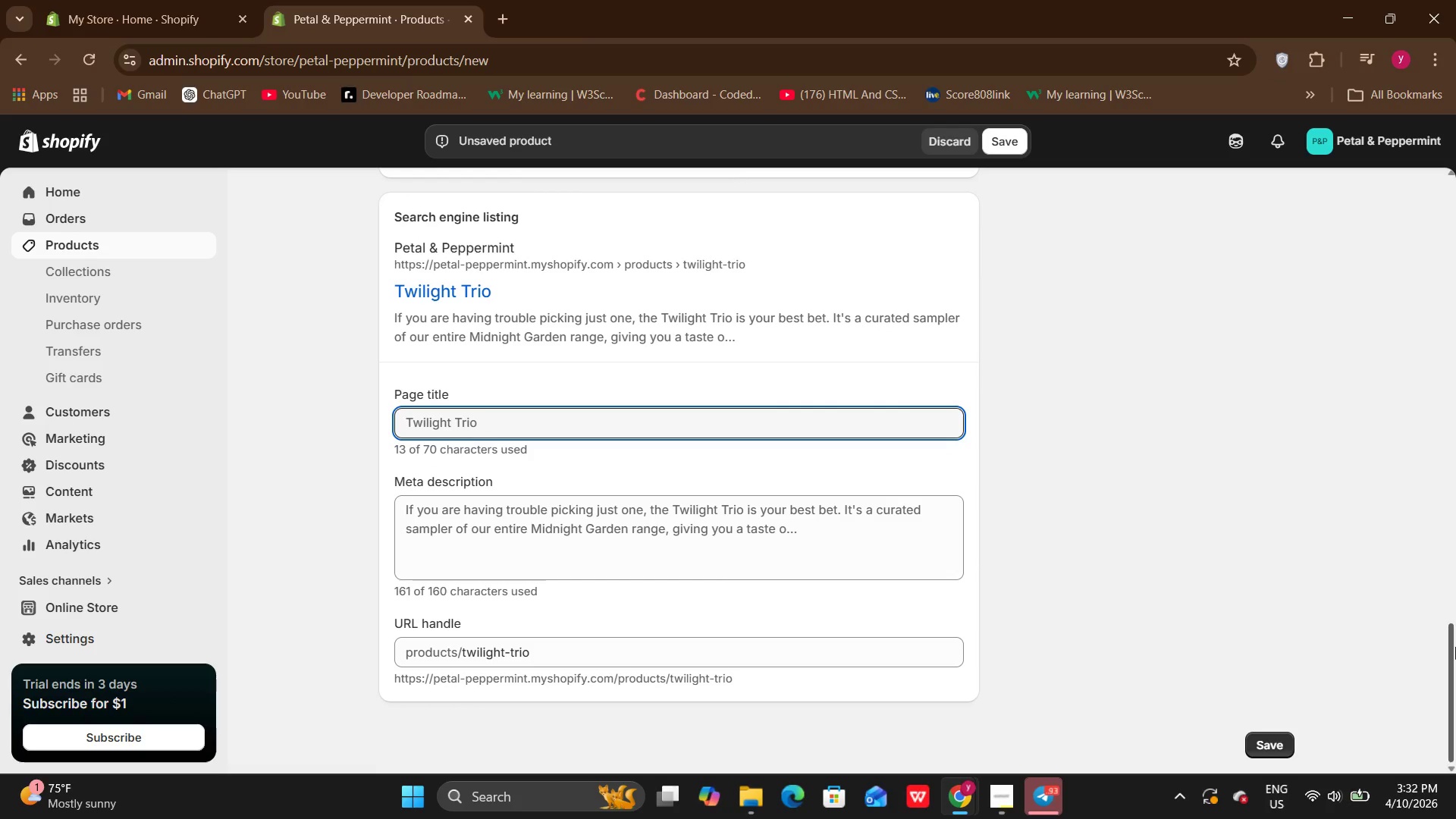 
left_click([543, 433])
 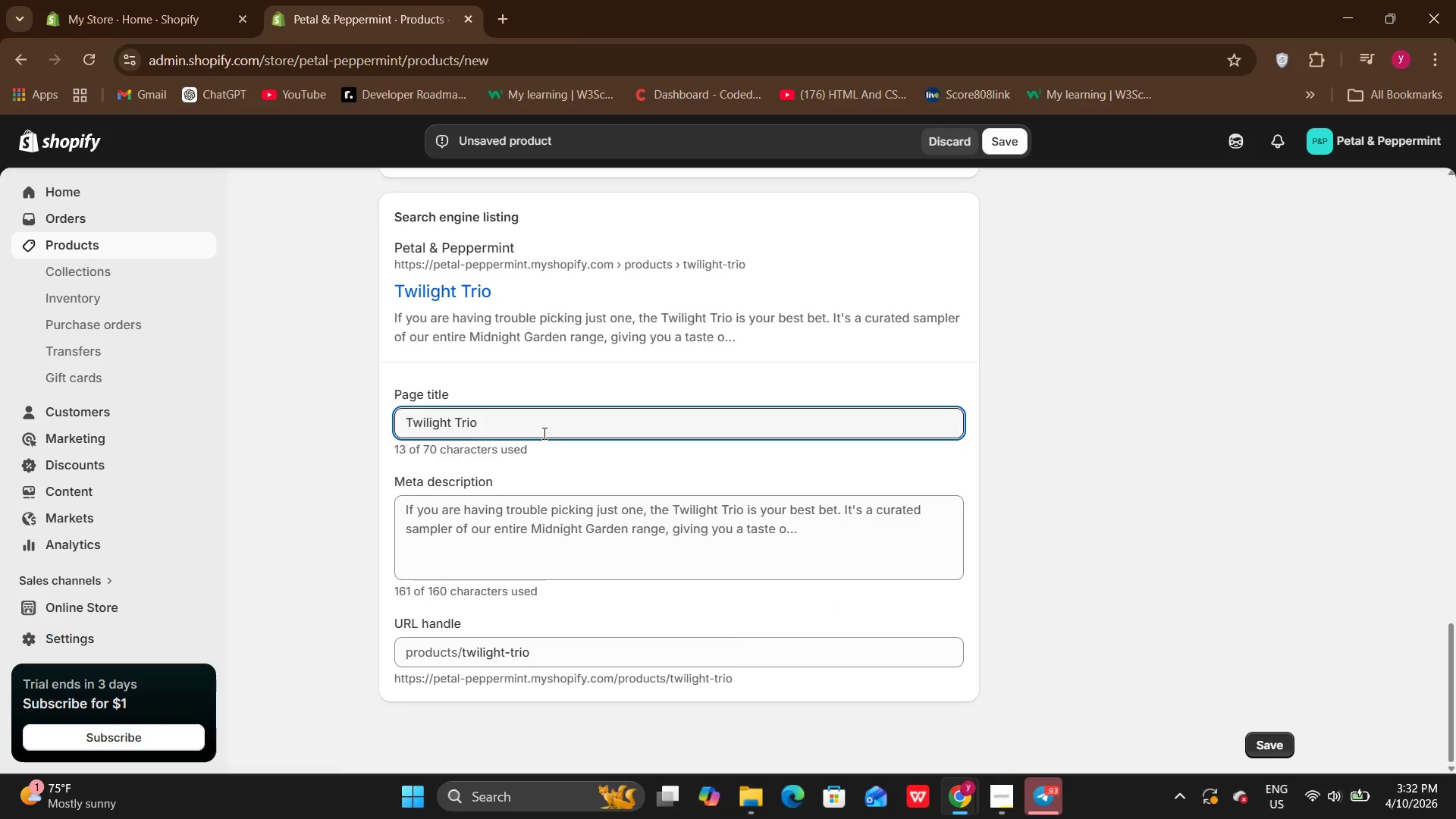 
type( | s)
key(Backspace)
type(s)
key(Backspace)
type(Sugar-Free )
 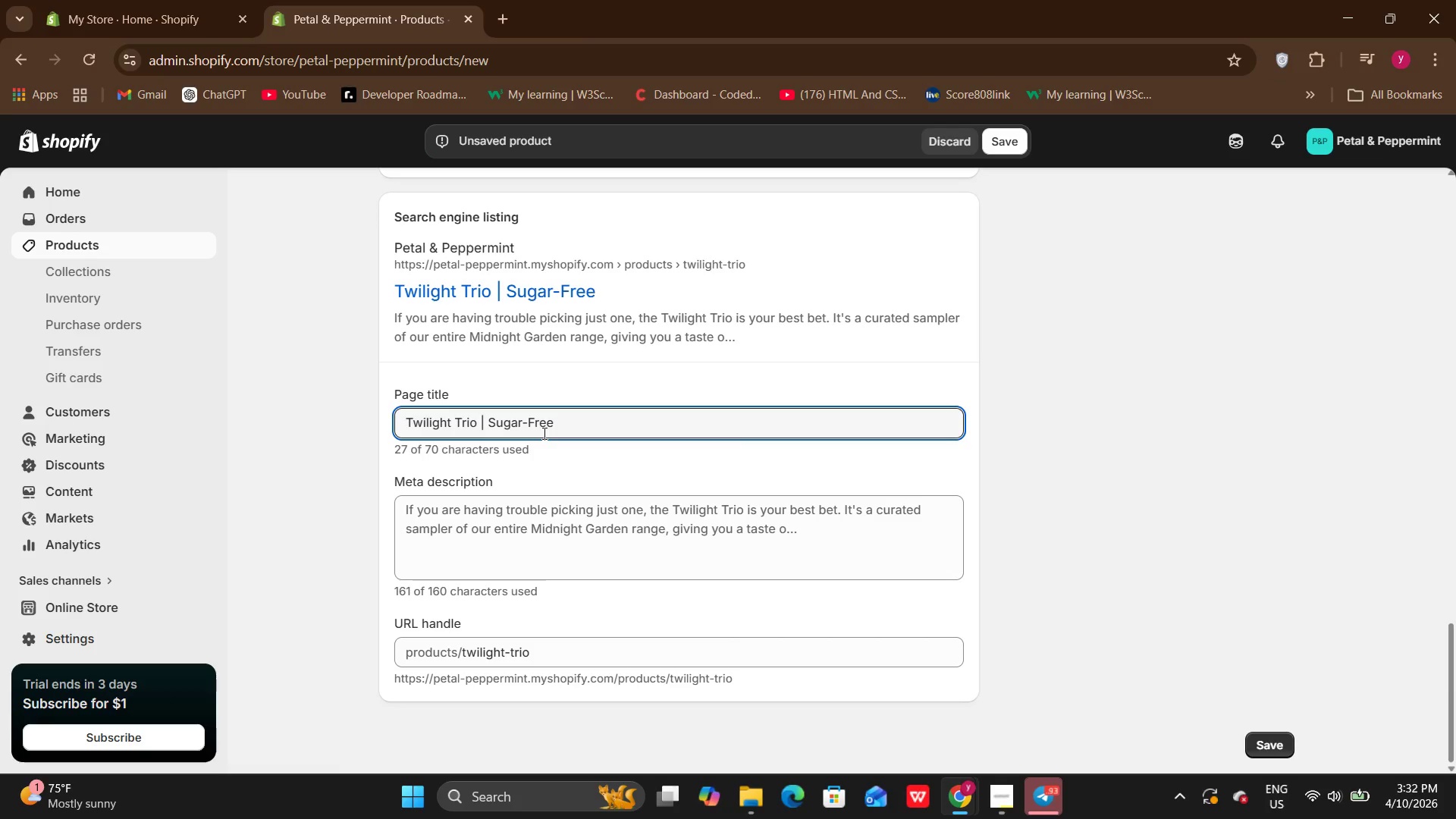 
type( Sma)
key(Backspace)
key(Backspace)
key(Backspace)
key(Backspace)
type(Sampler Pack)
 